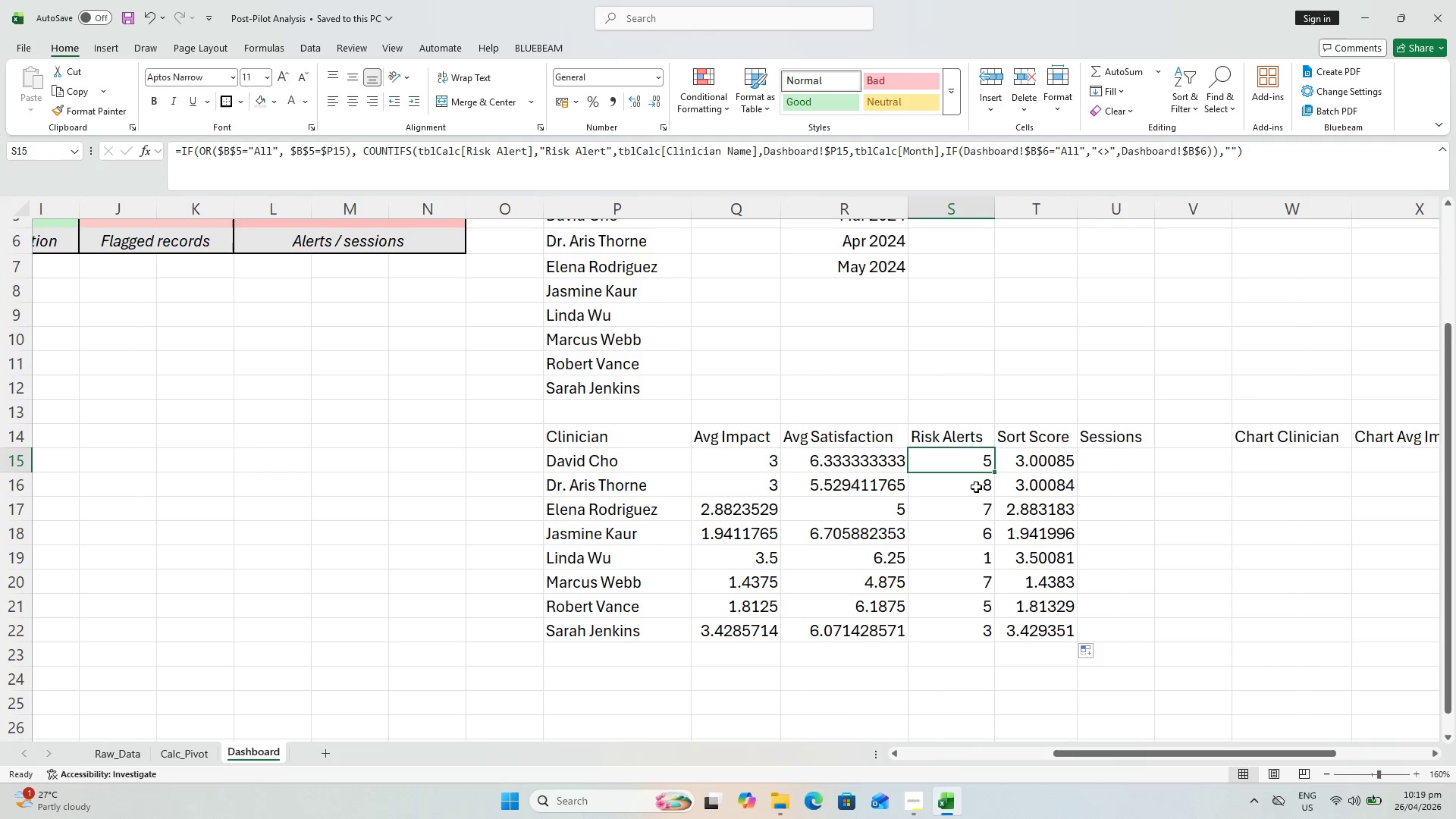 
key(Control+C)
 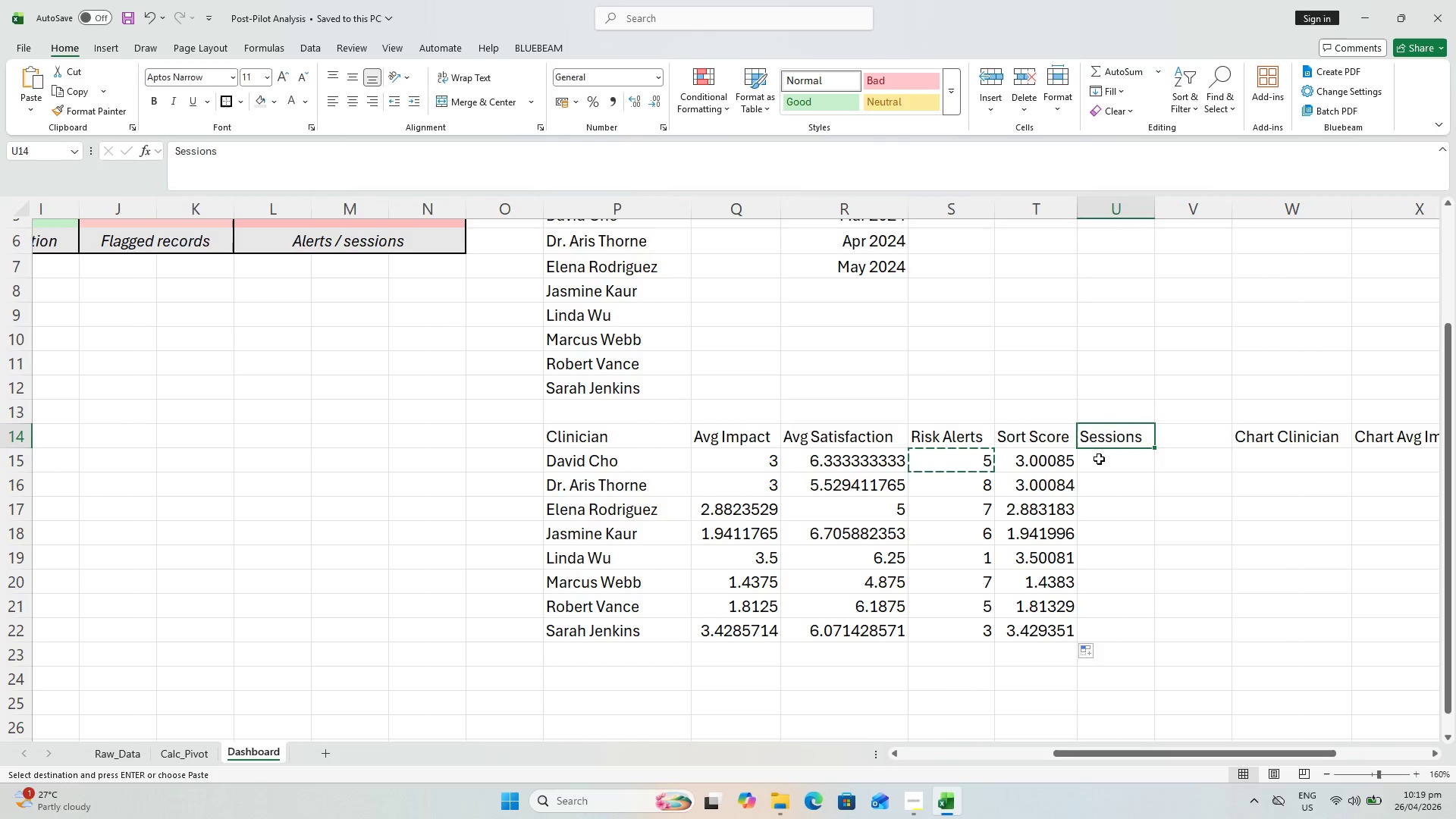 
key(Control+V)
 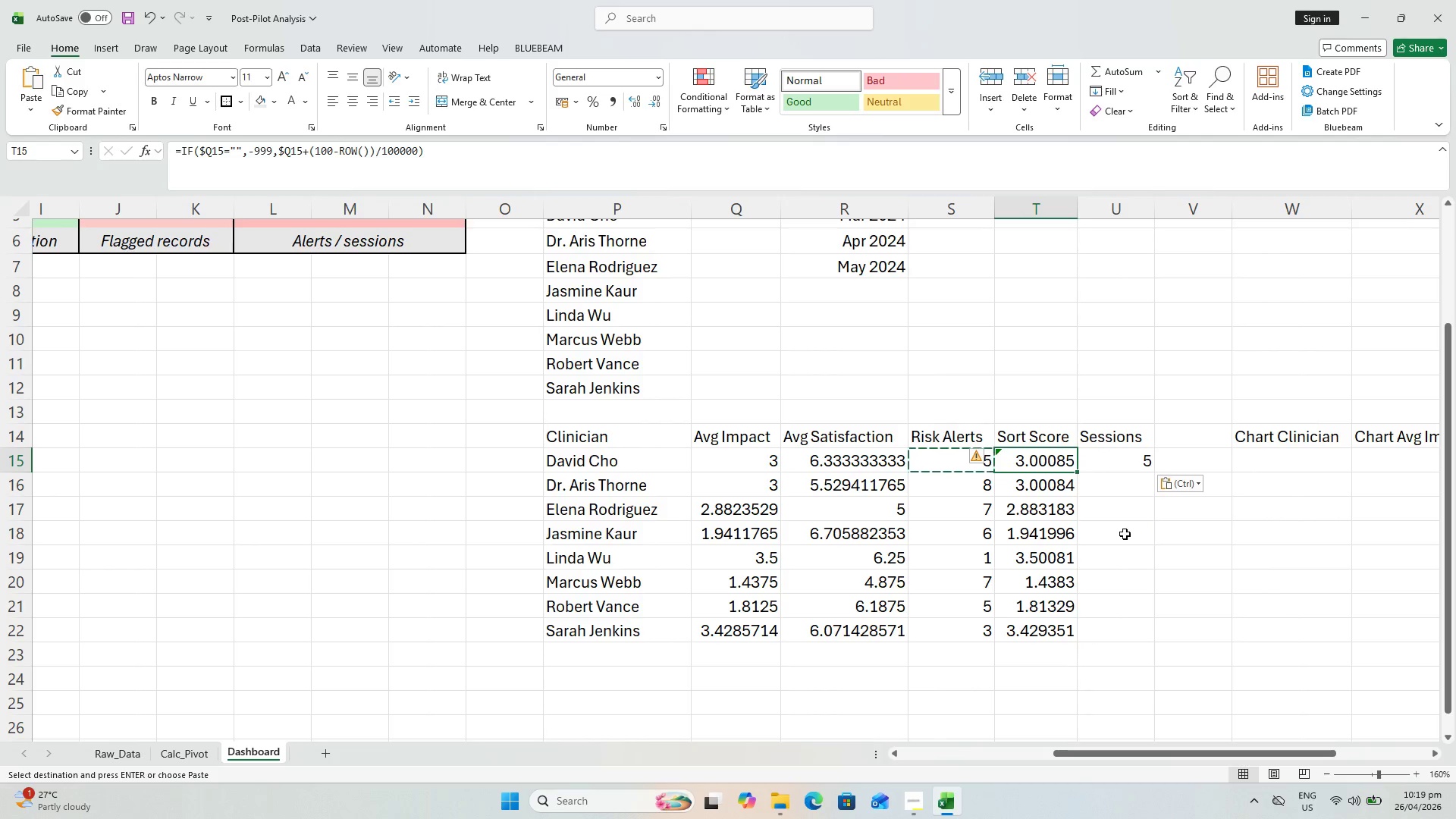 
left_click([1118, 466])
 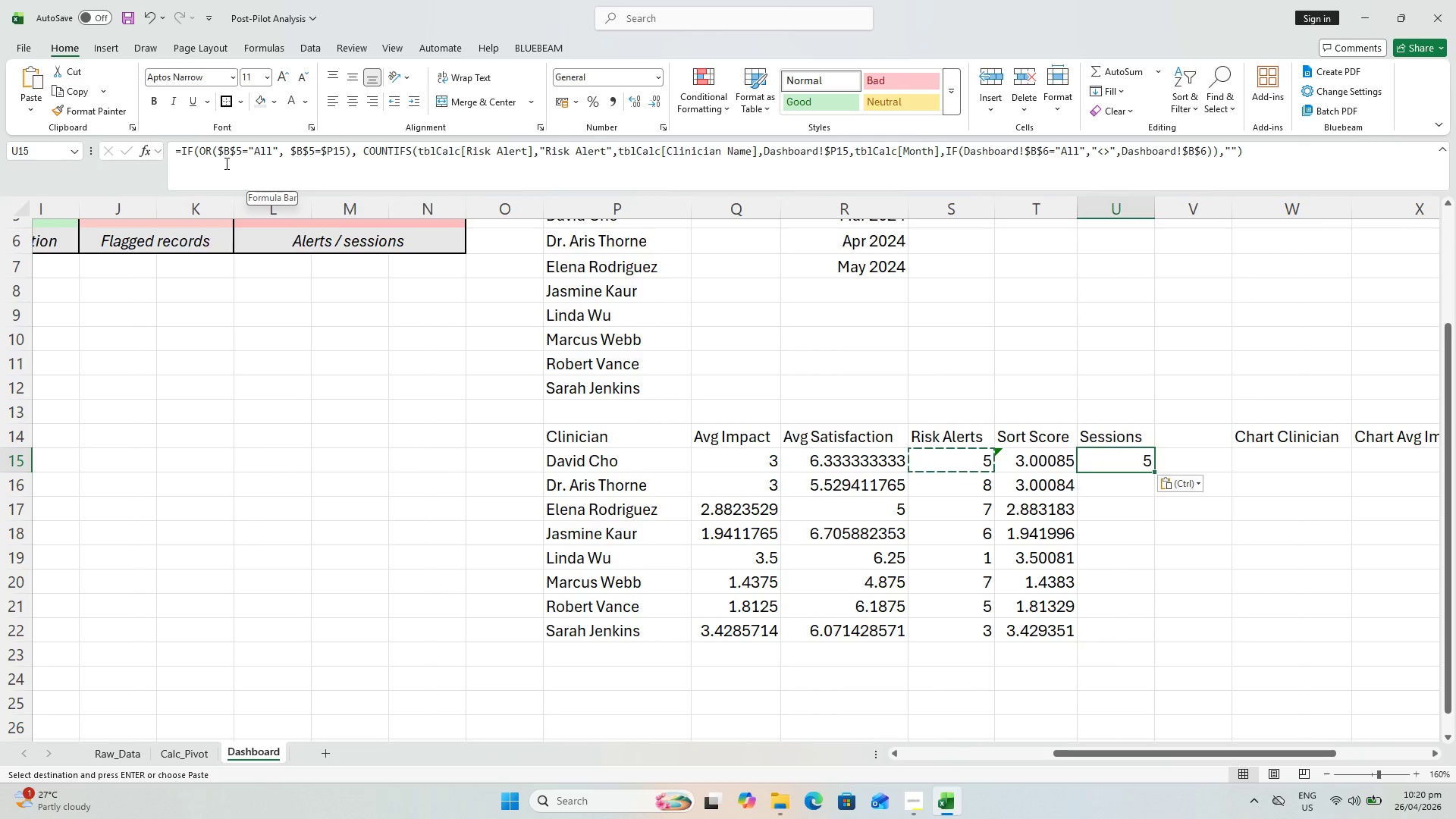 
wait(9.34)
 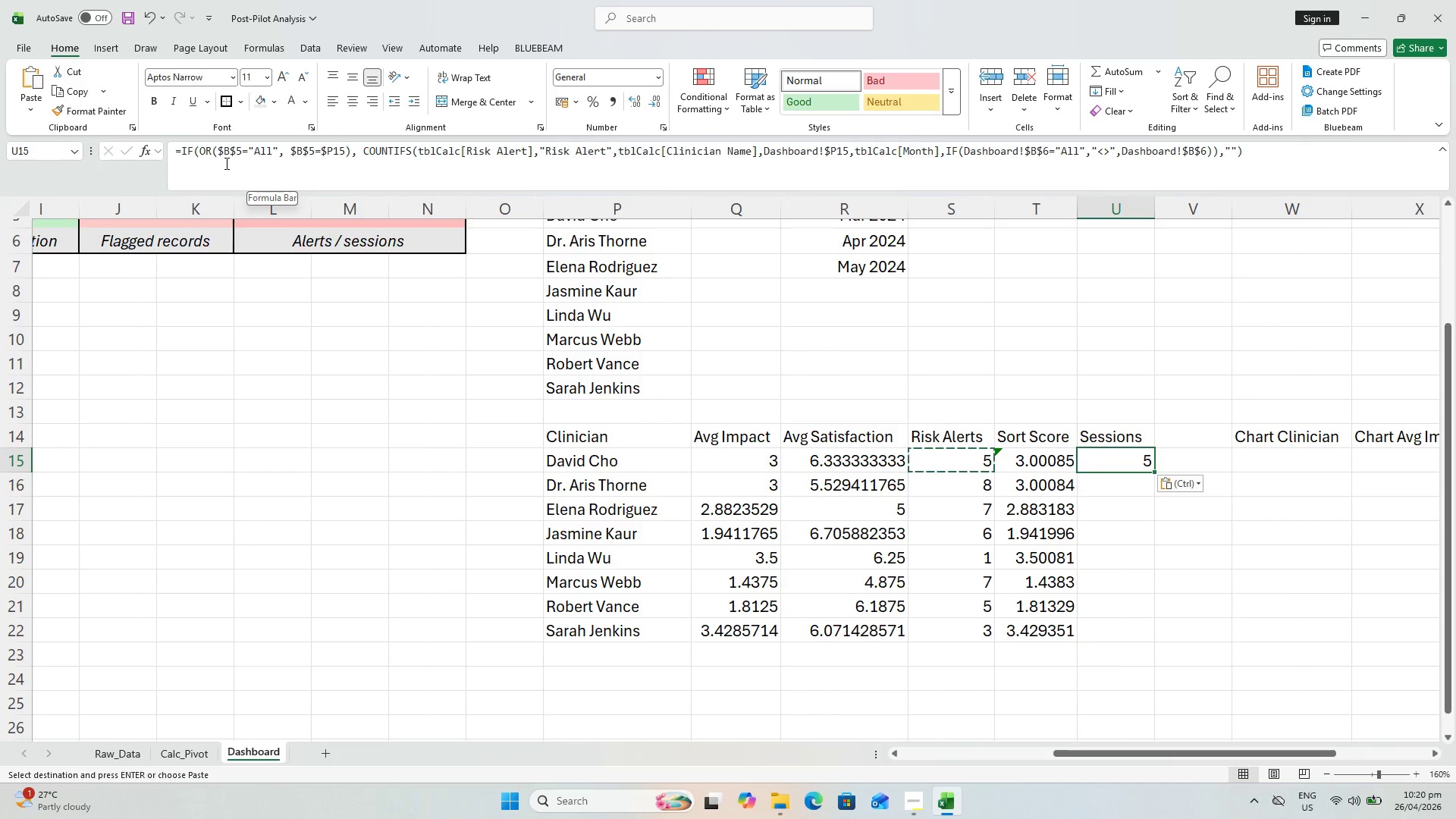 
left_click_drag(start_coordinate=[418, 147], to_coordinate=[620, 164])
 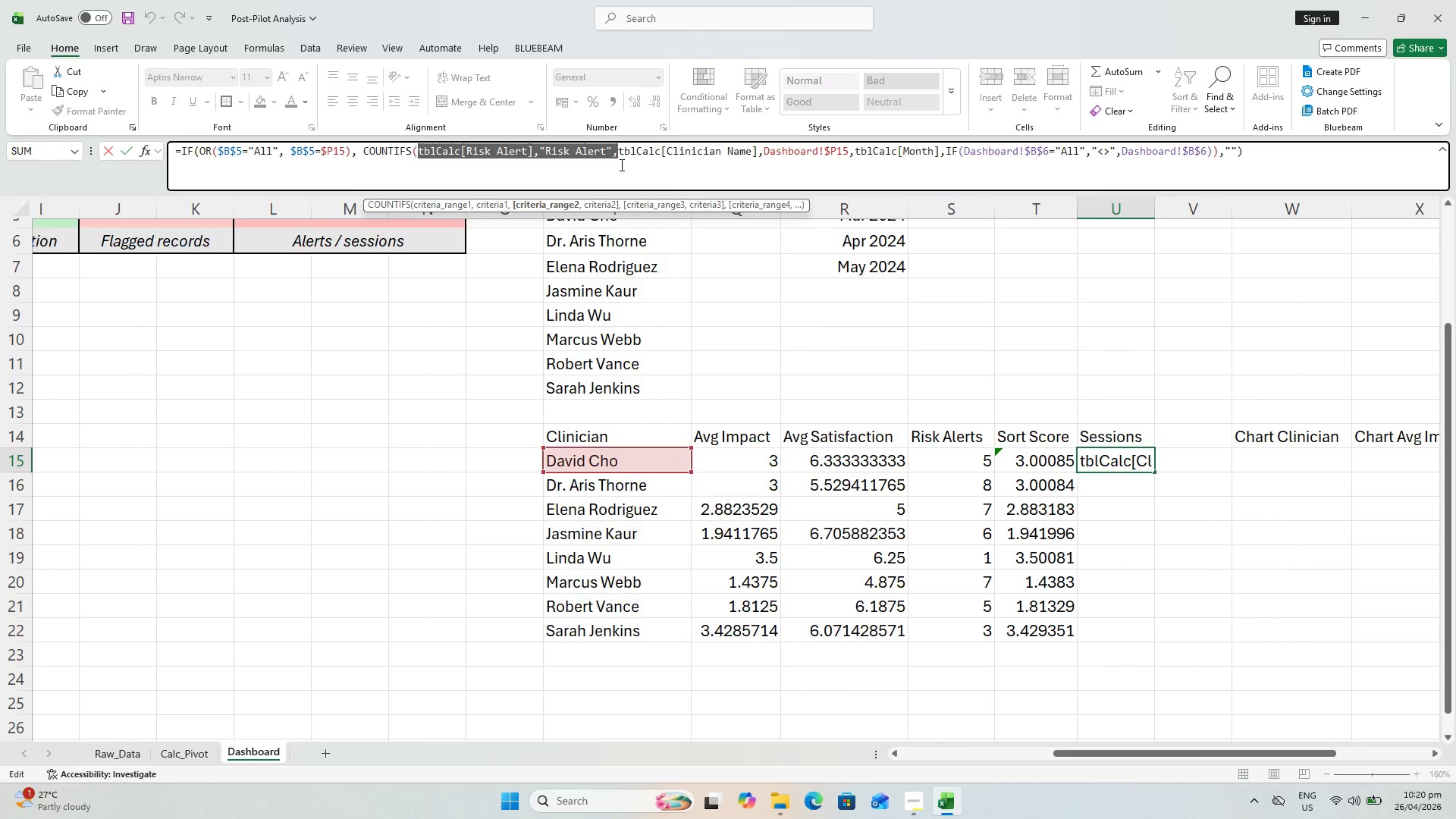 
key(Backspace)
 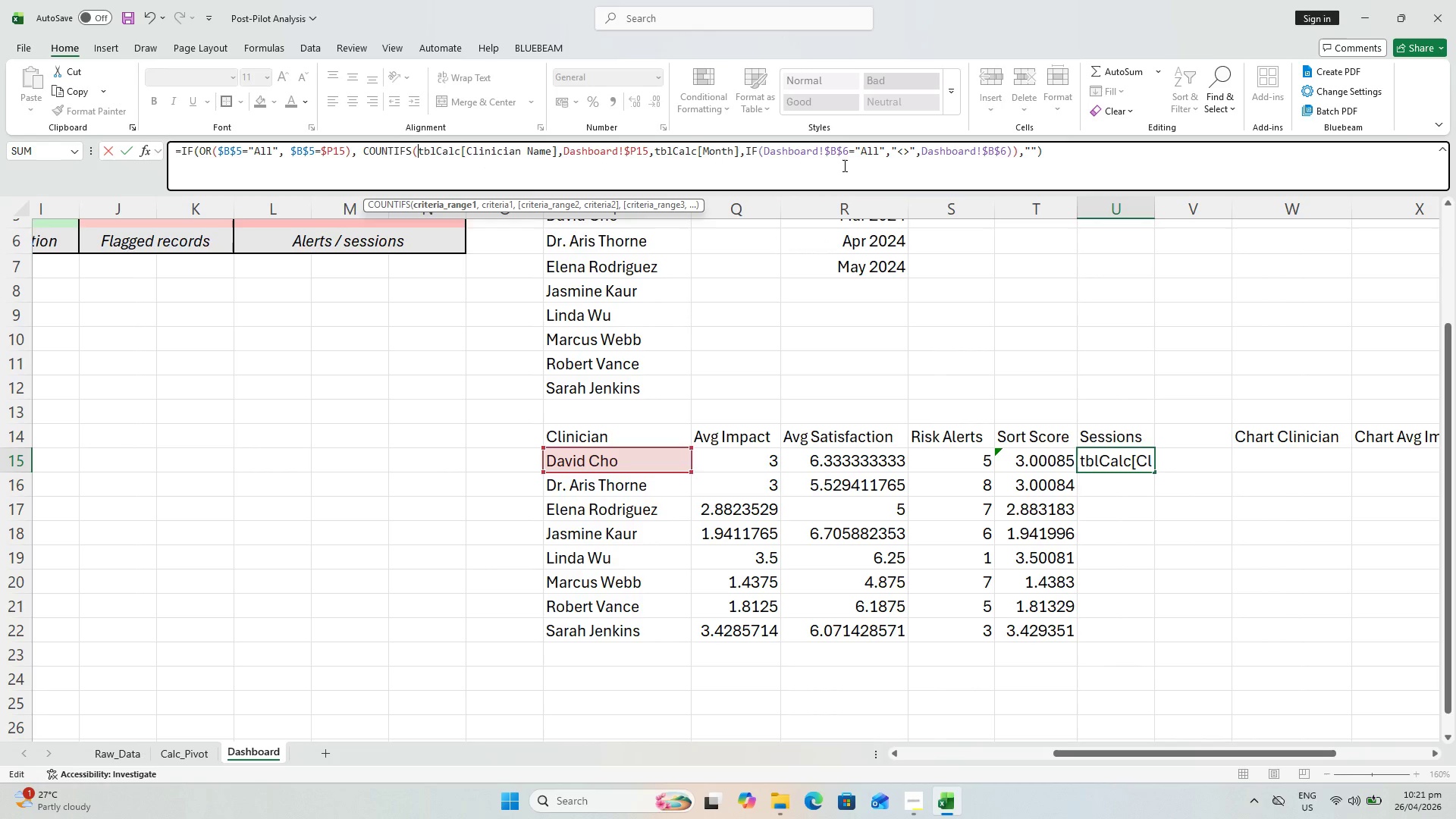 
wait(71.03)
 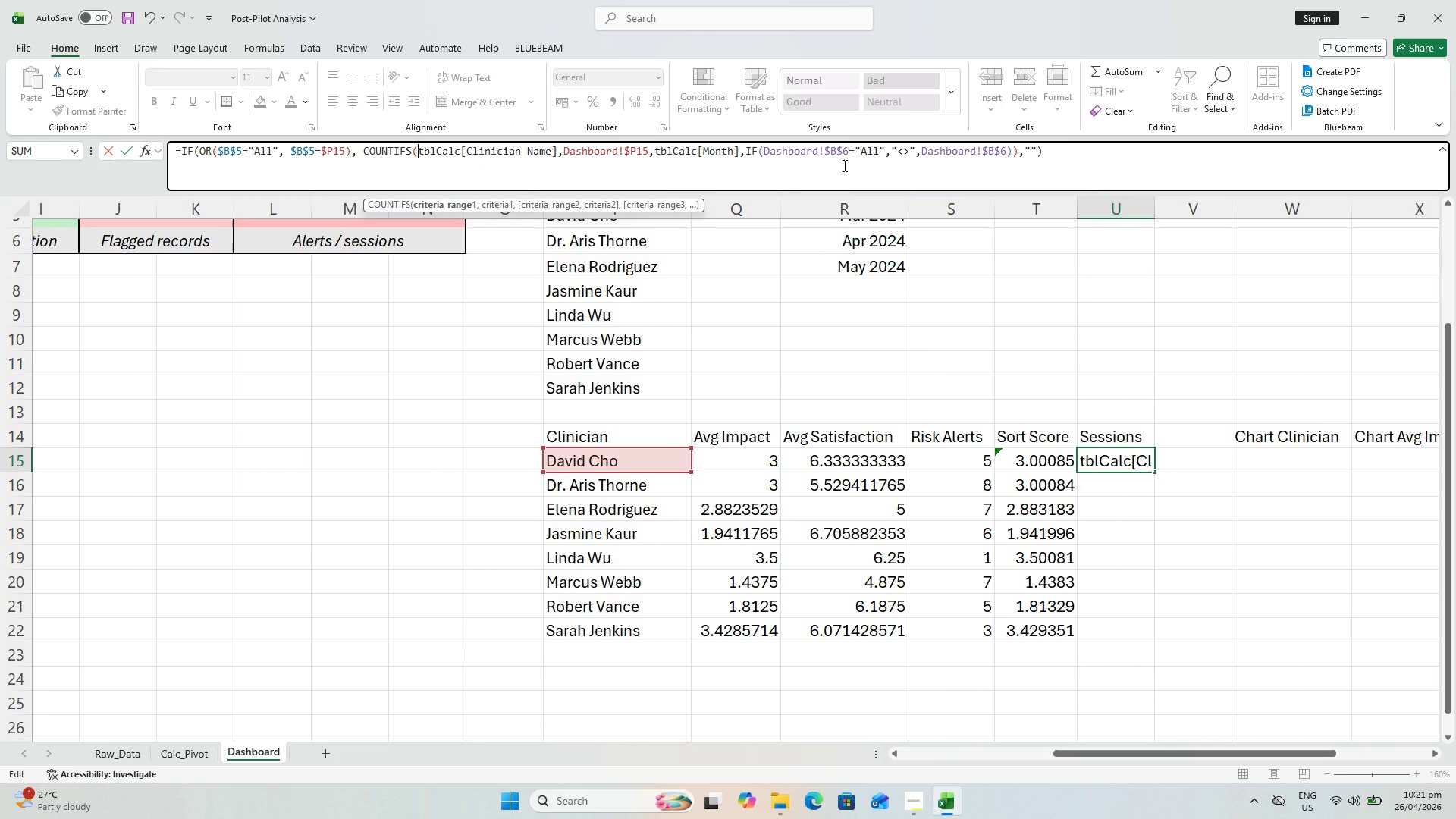 
key(Enter)
 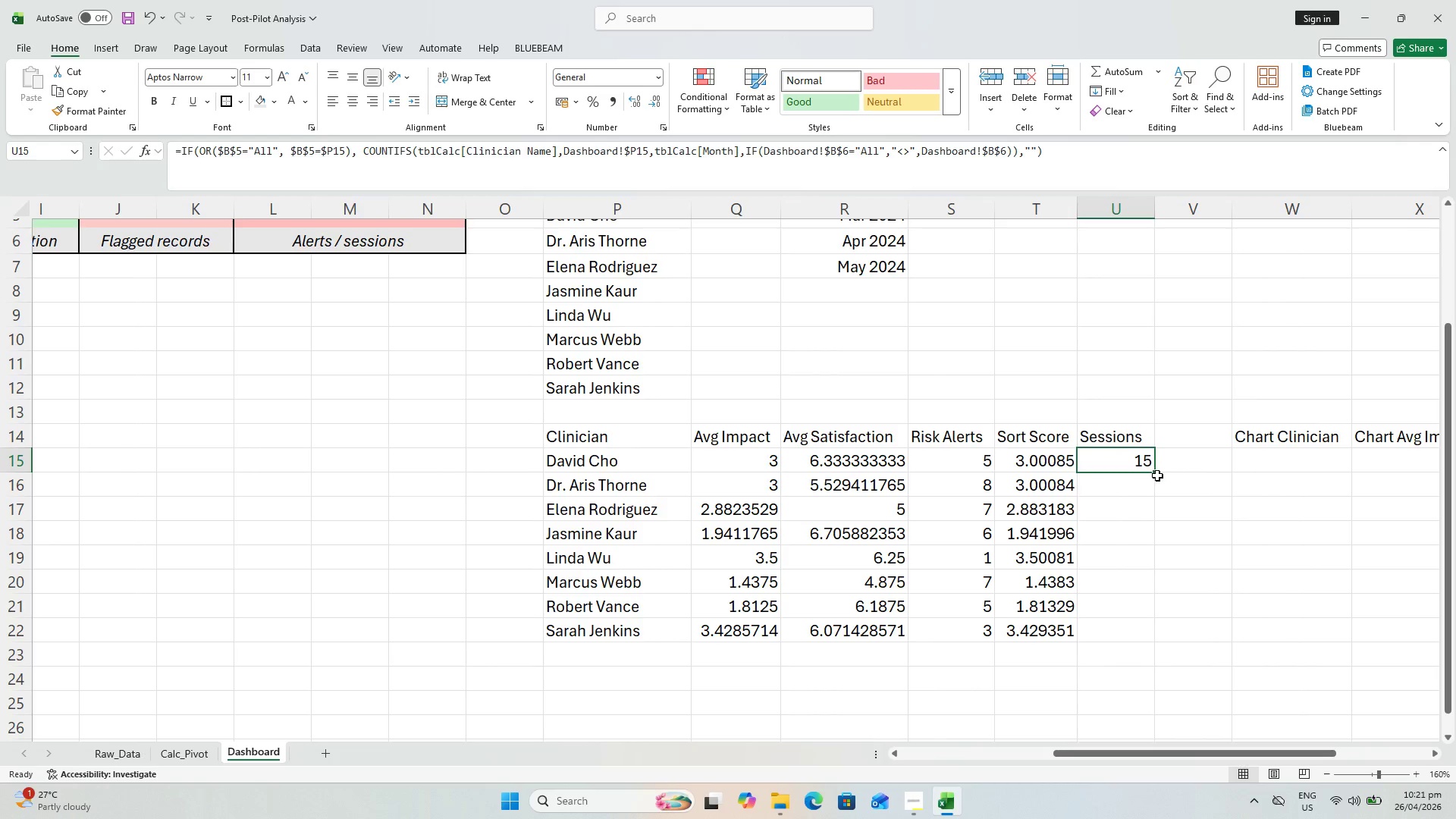 
left_click_drag(start_coordinate=[1154, 472], to_coordinate=[1138, 631])
 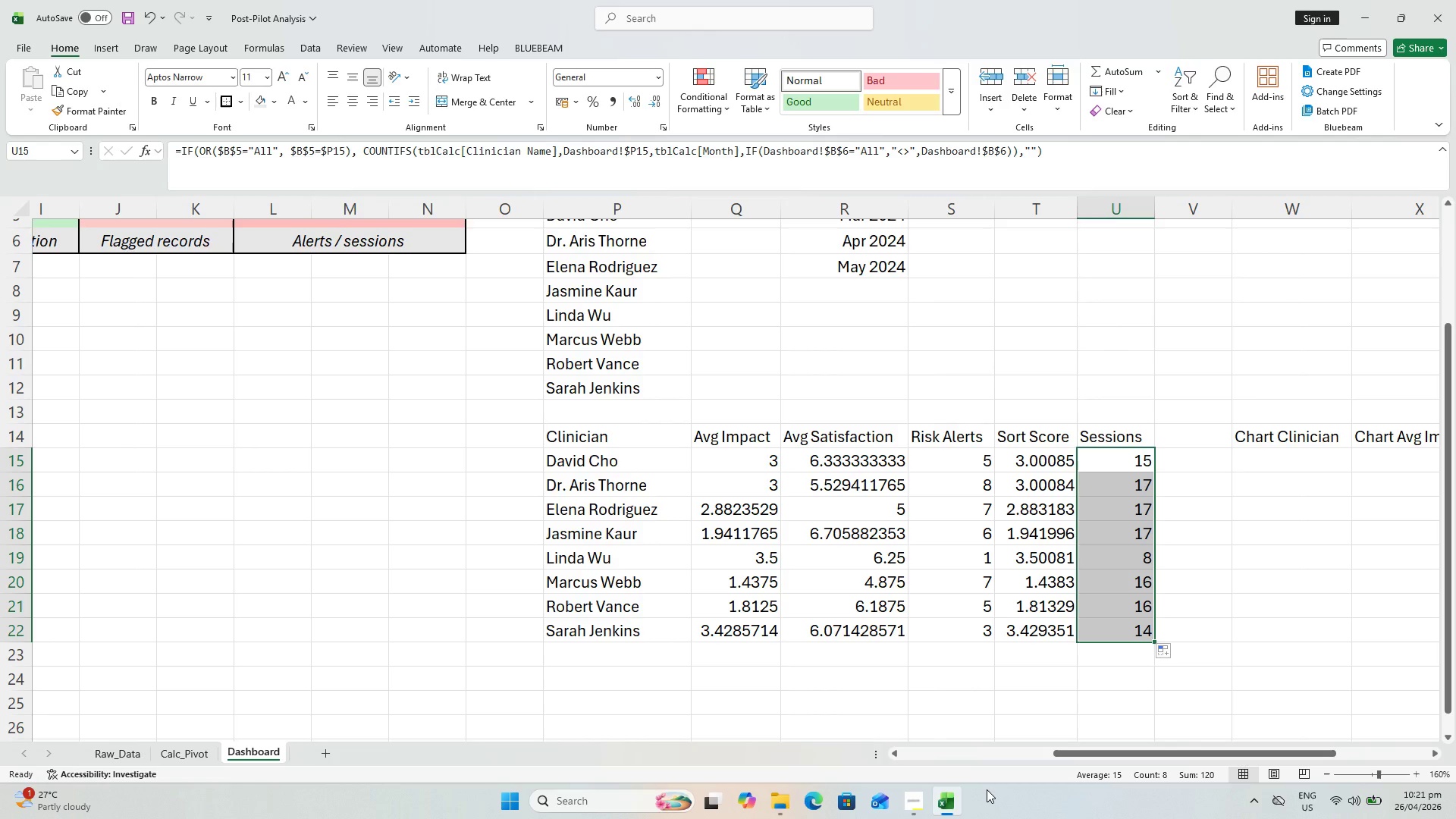 
wait(8.14)
 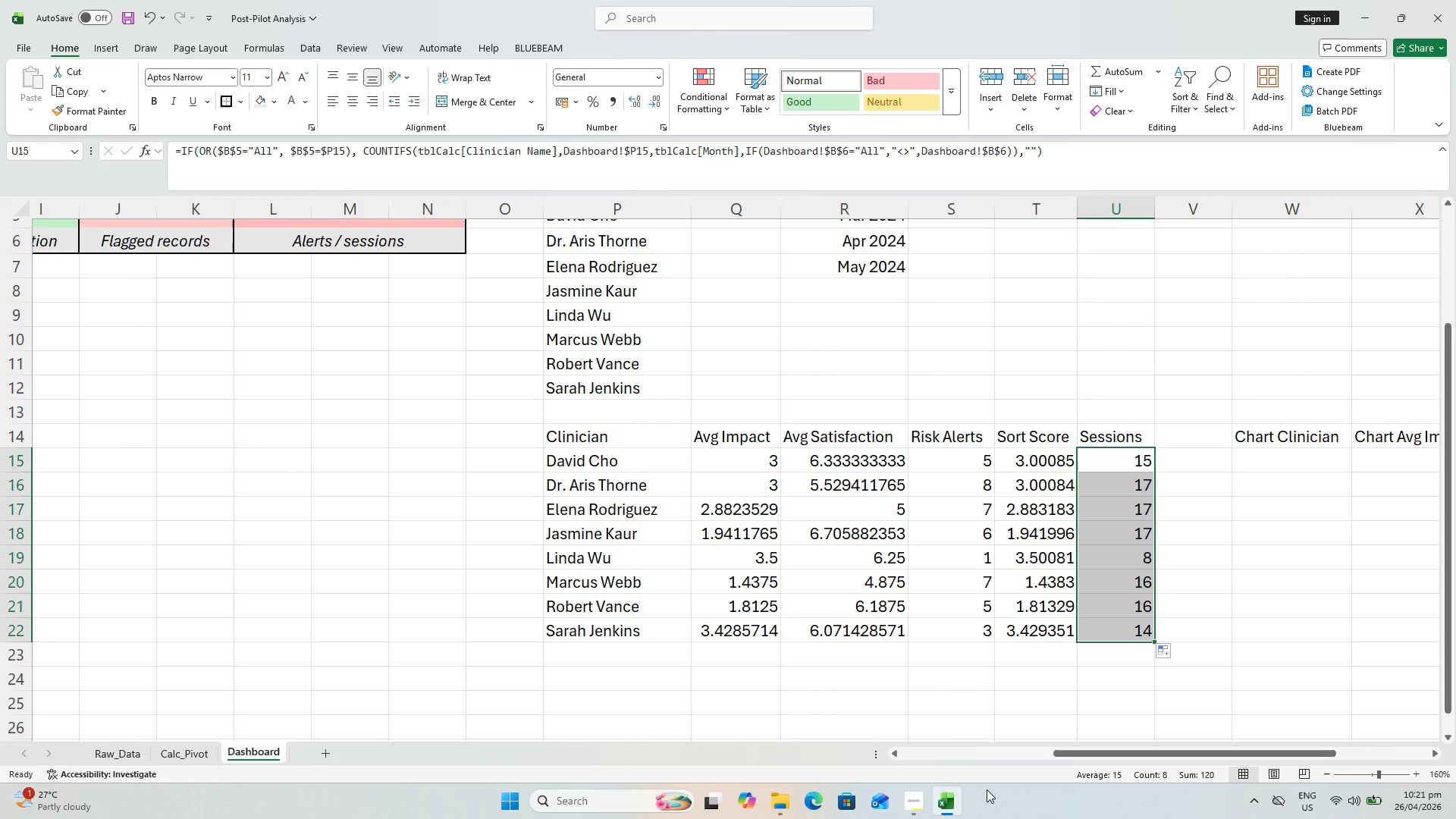 
key(Control+ControlLeft)
 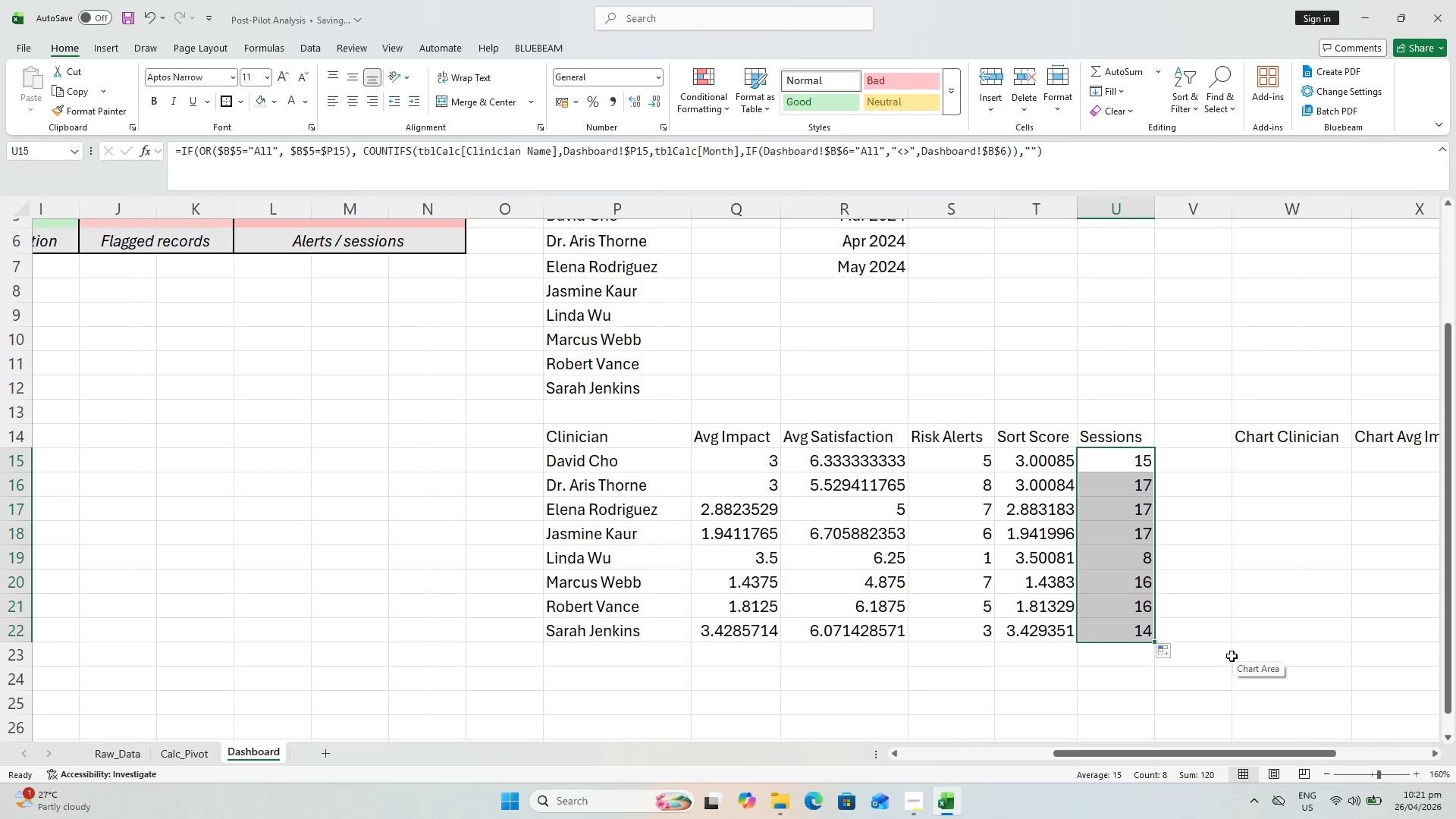 
key(Control+S)
 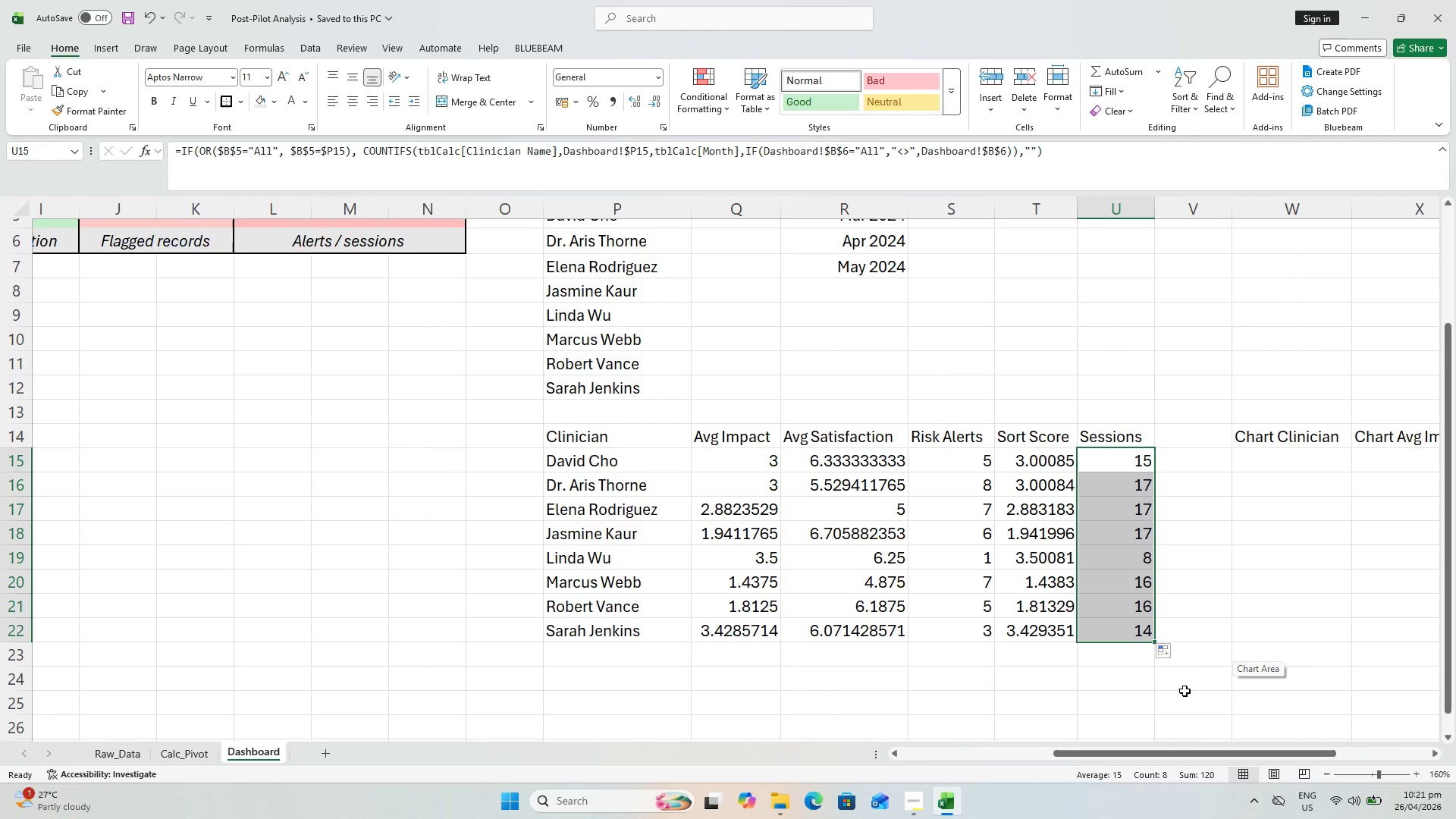 
key(Control+S)
 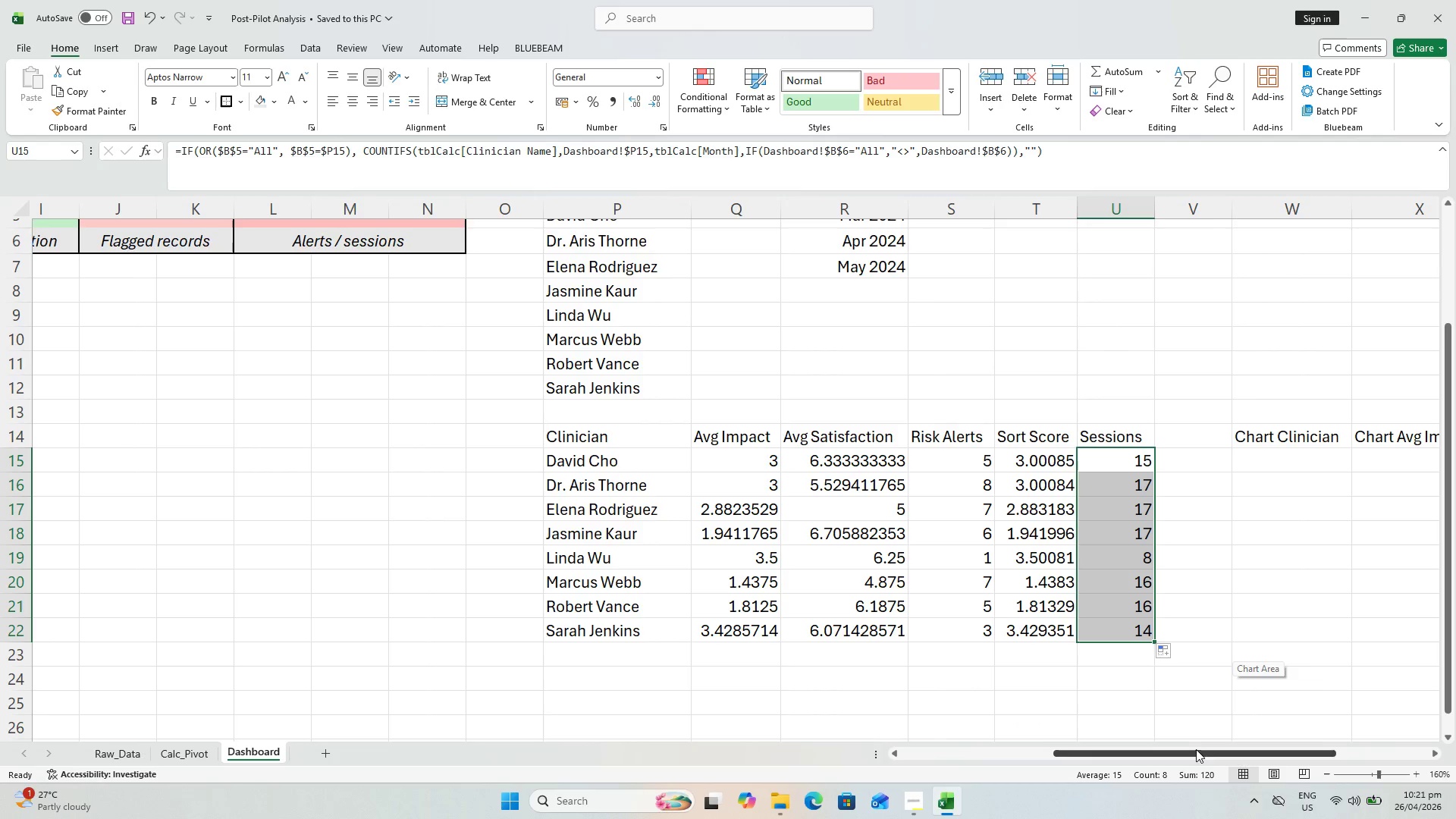 
left_click_drag(start_coordinate=[1193, 758], to_coordinate=[1254, 765])
 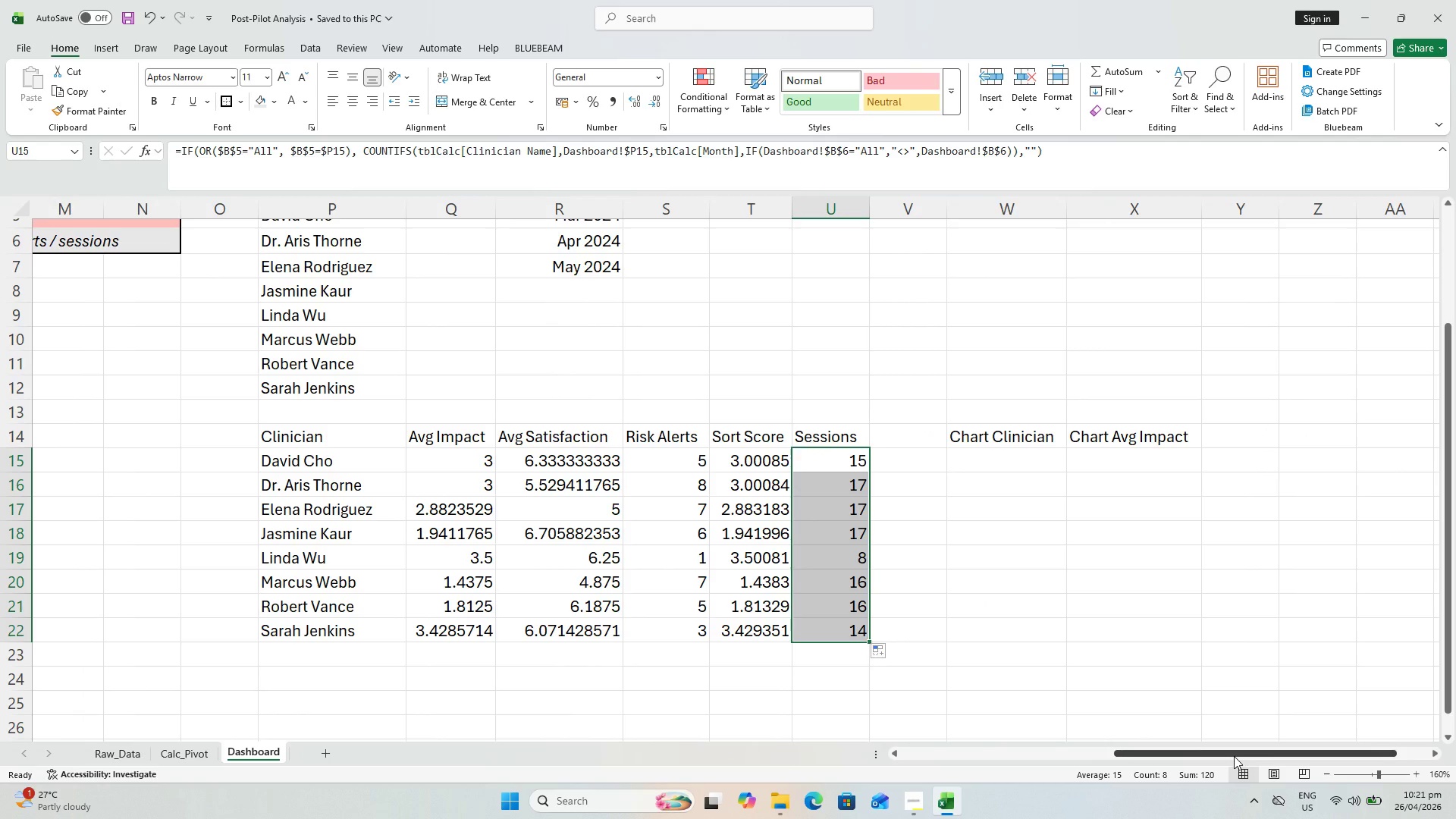 
key(Control+ControlLeft)
 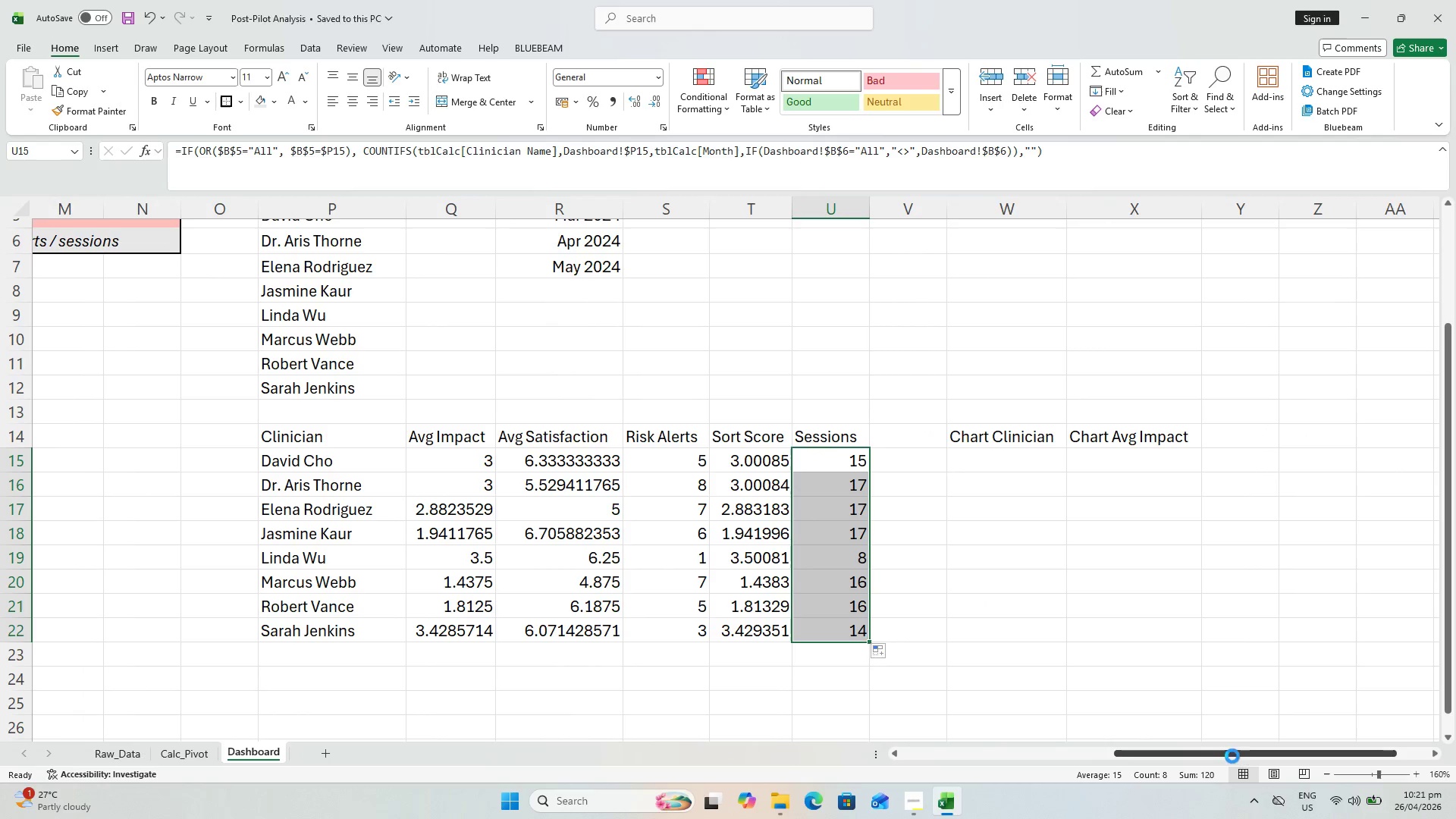 
key(Control+S)
 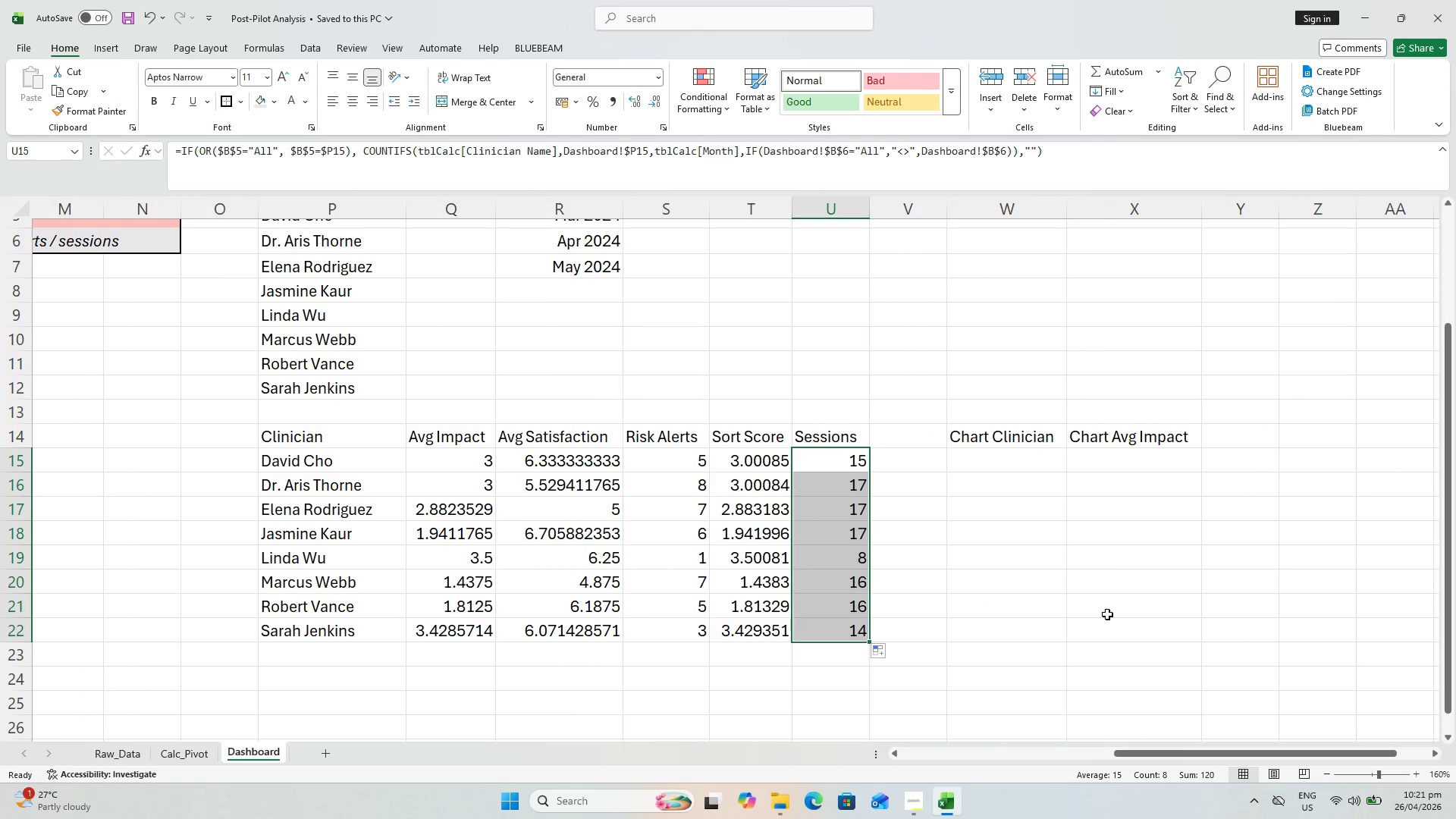 
left_click([1012, 447])
 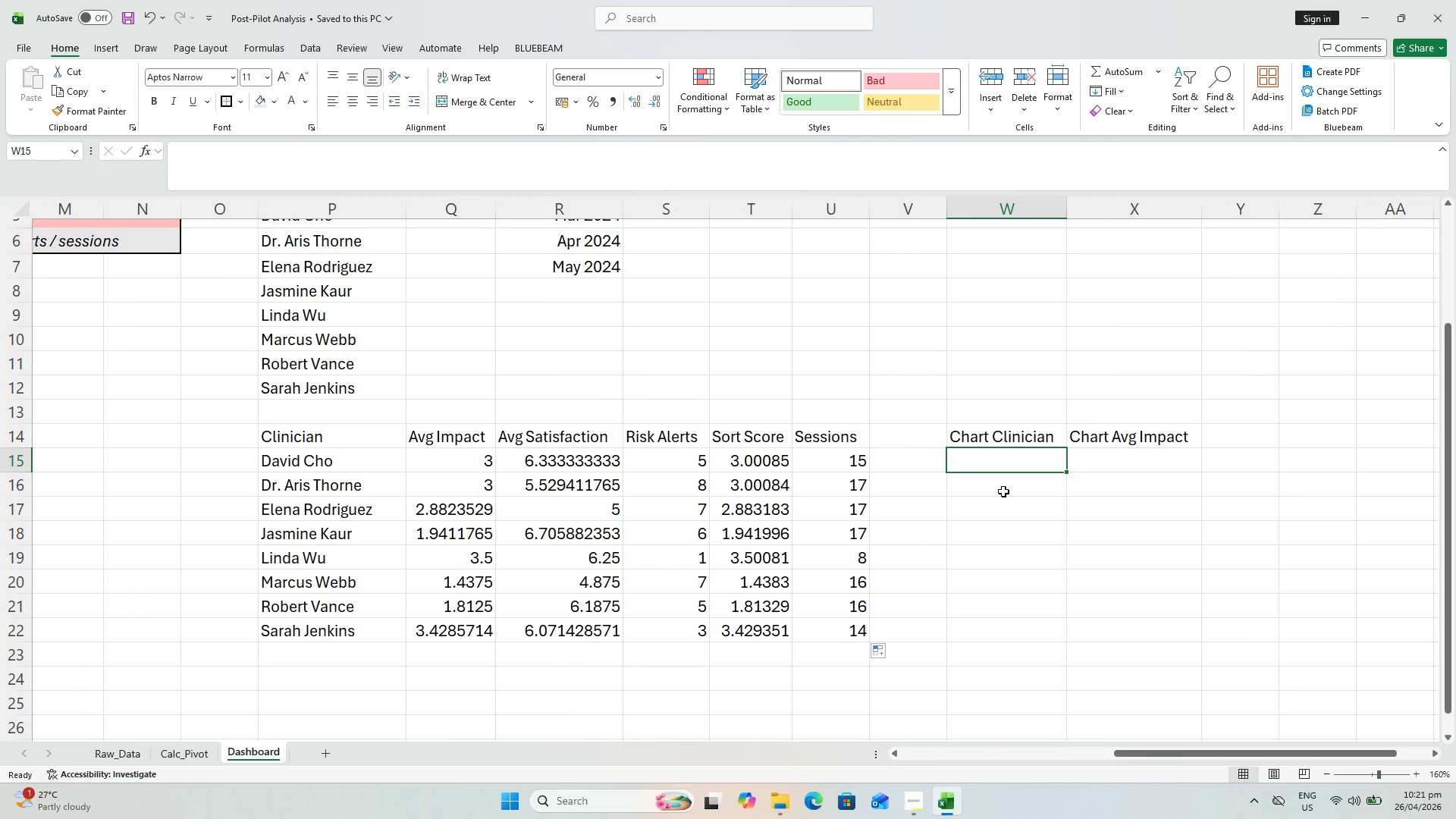 
wait(5.62)
 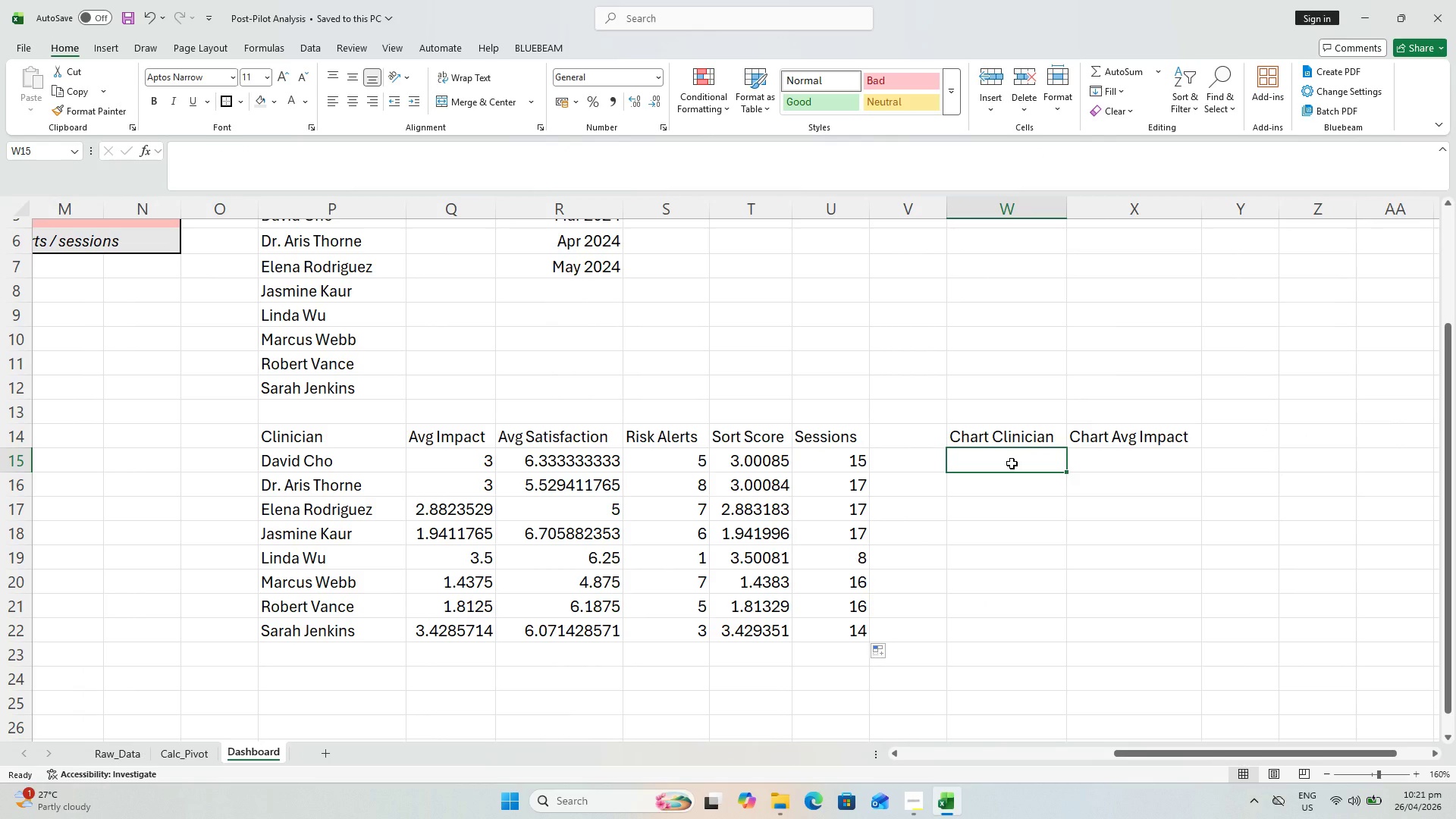 
type(=IF(A)
key(Backspace)
type(LARGE()
 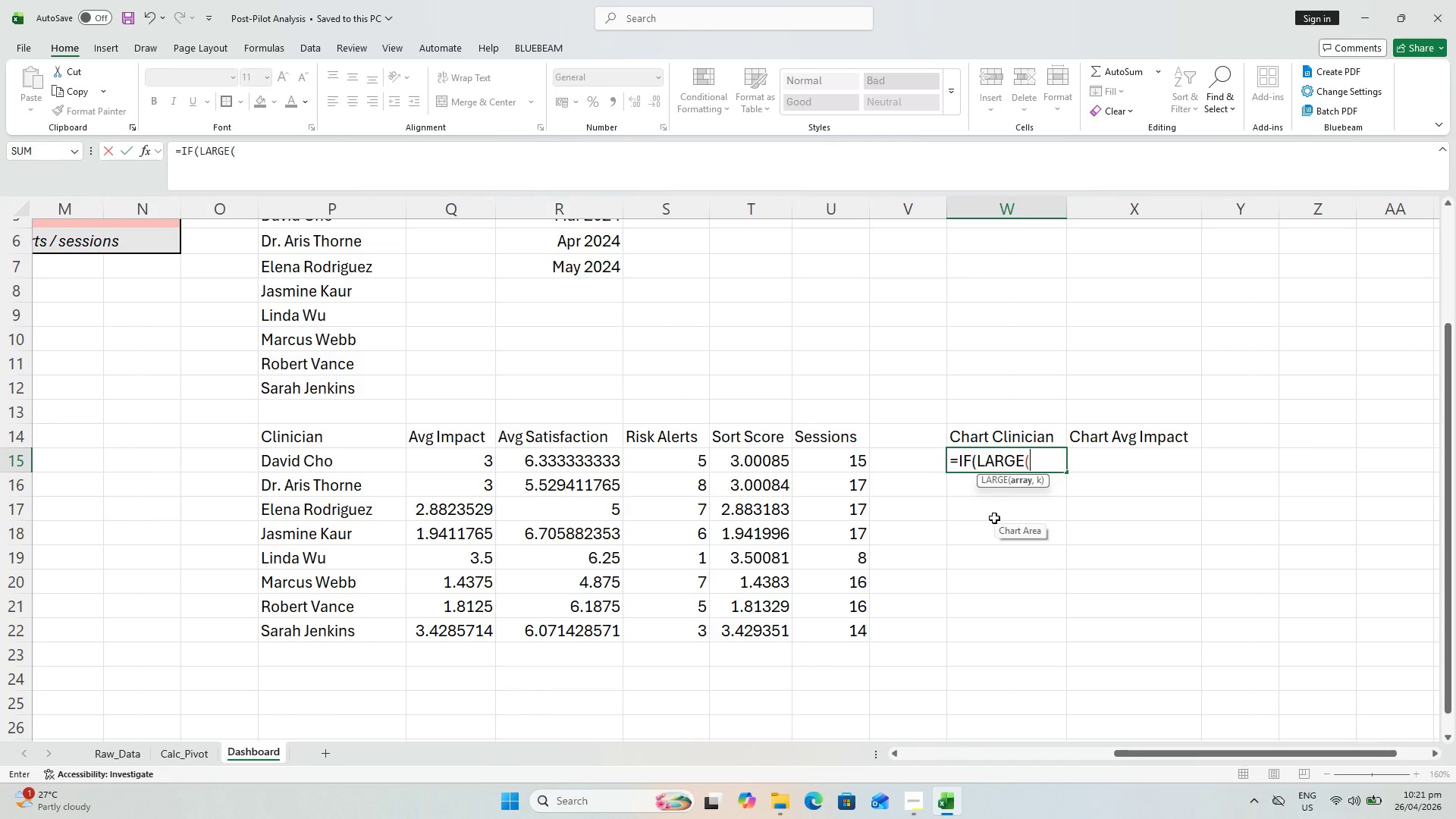 
wait(6.83)
 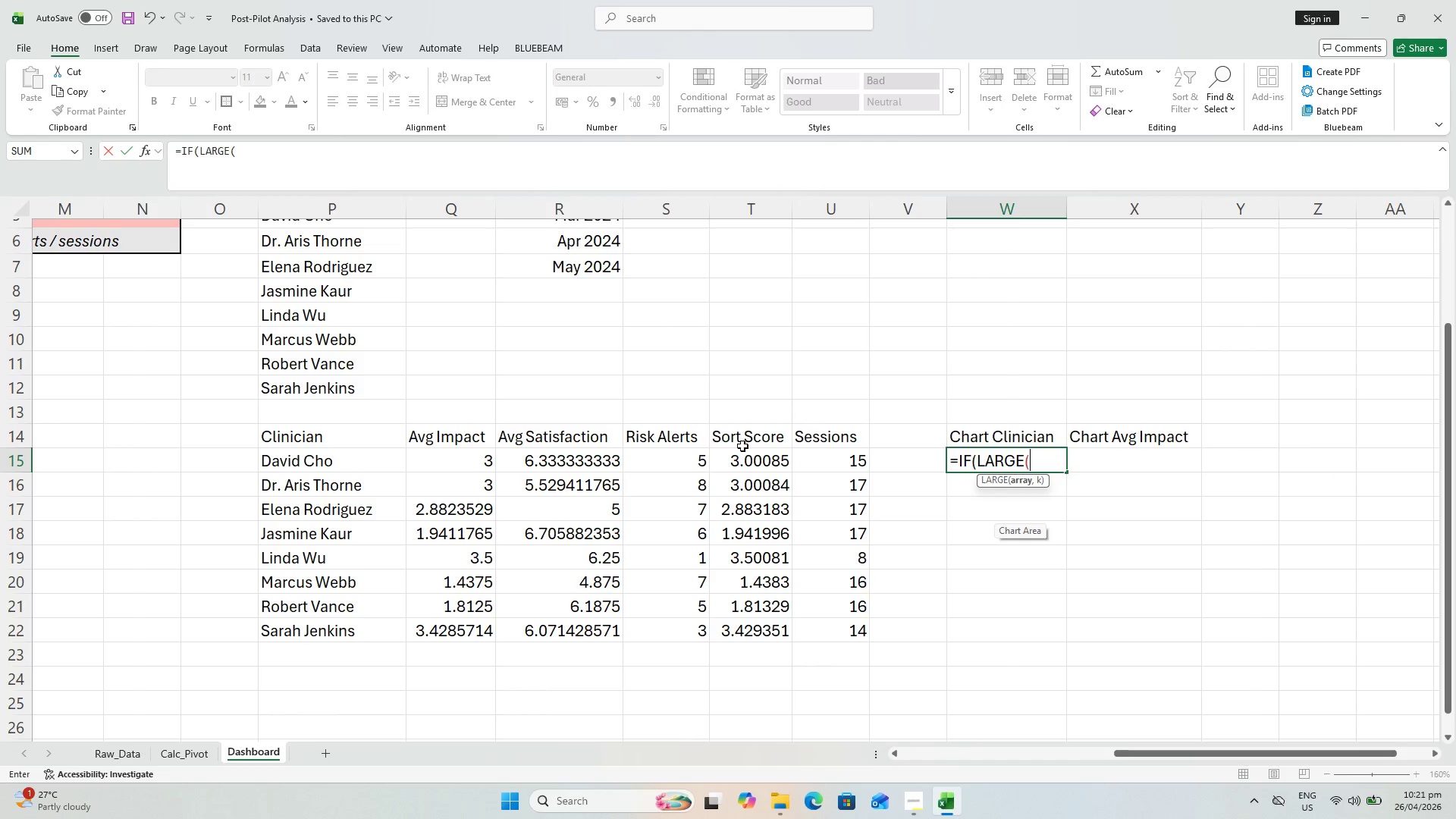 
left_click([241, 152])
 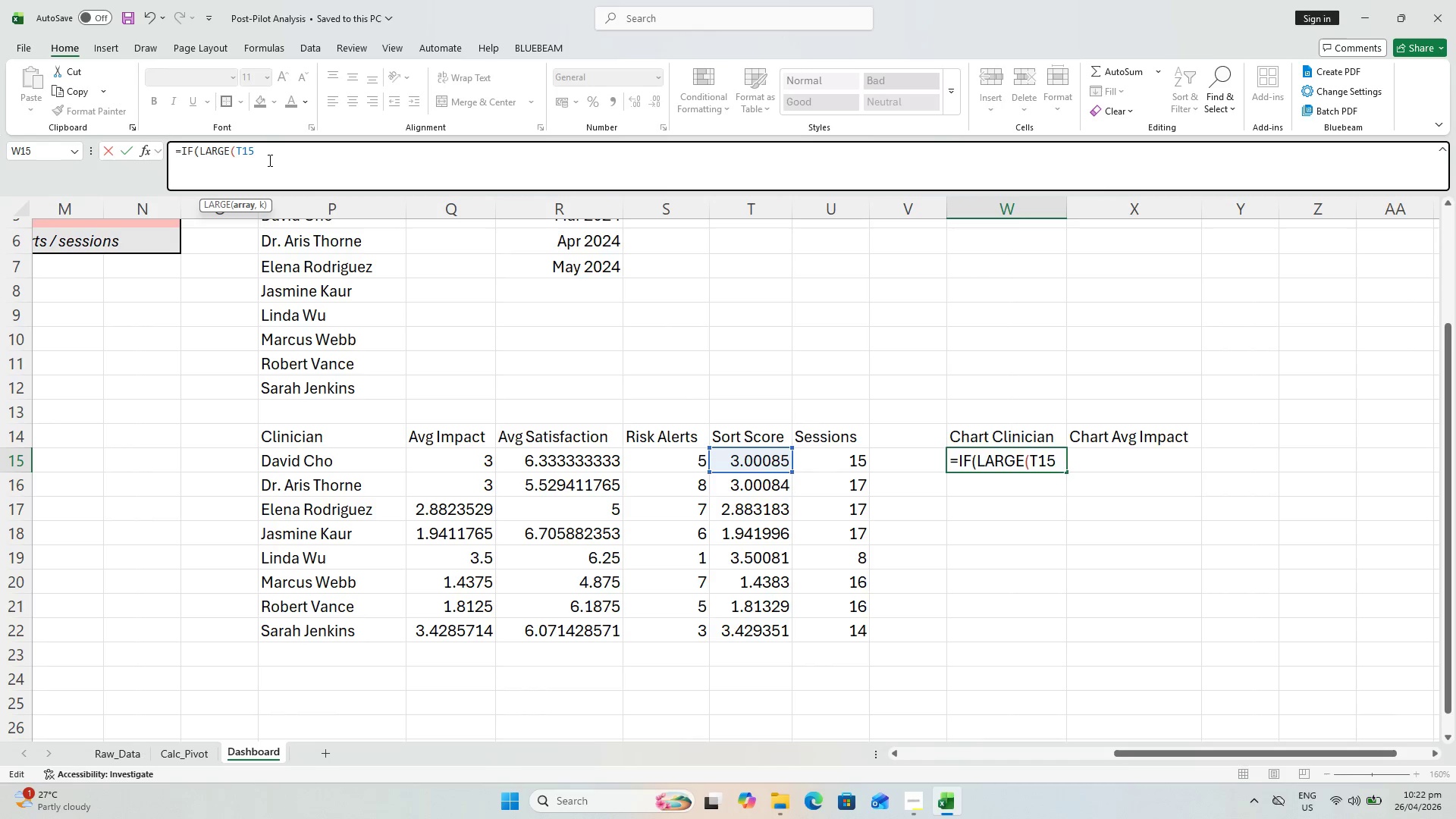 
key(F4)
 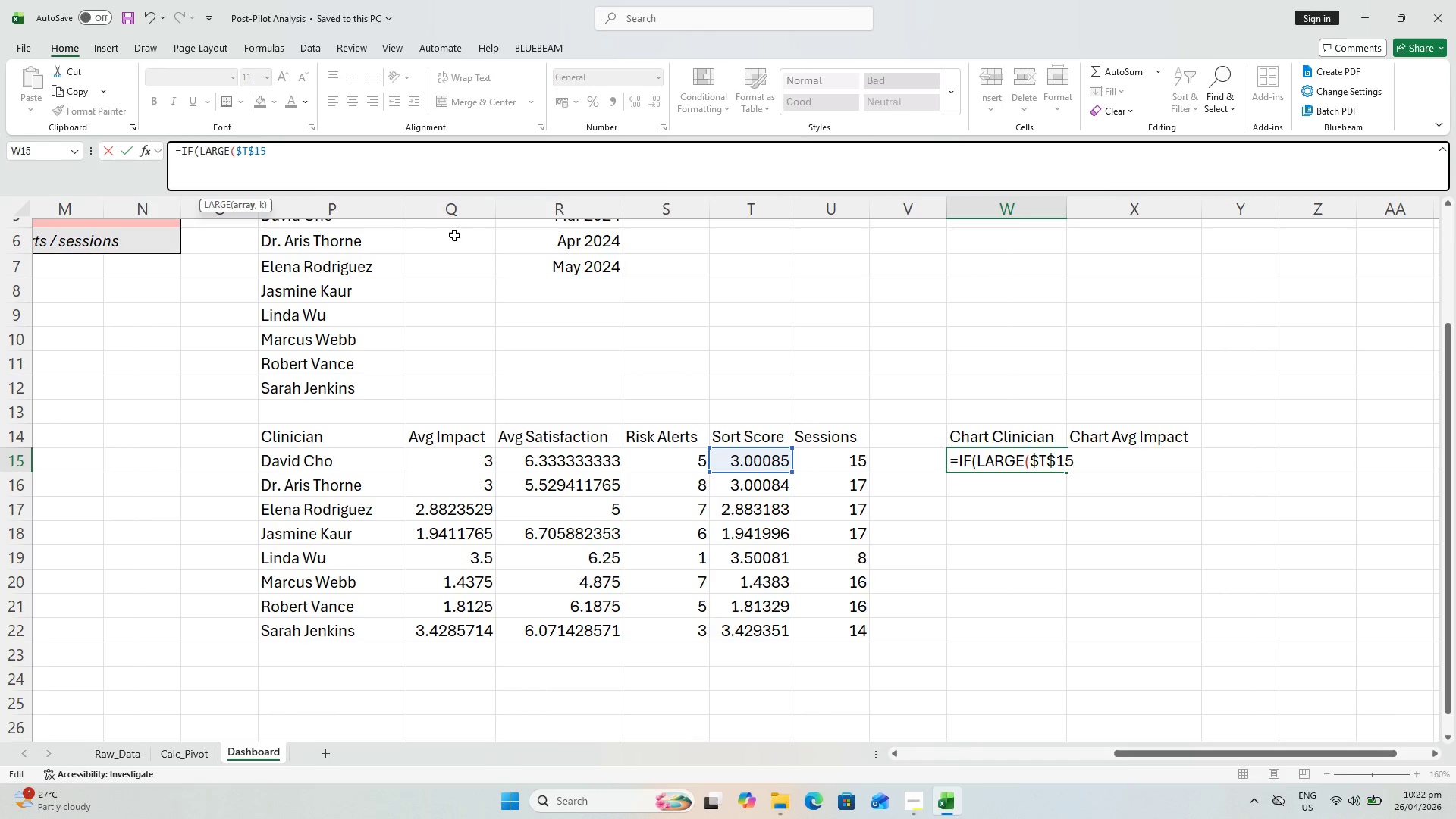 
hold_key(key=ShiftLeft, duration=0.38)
 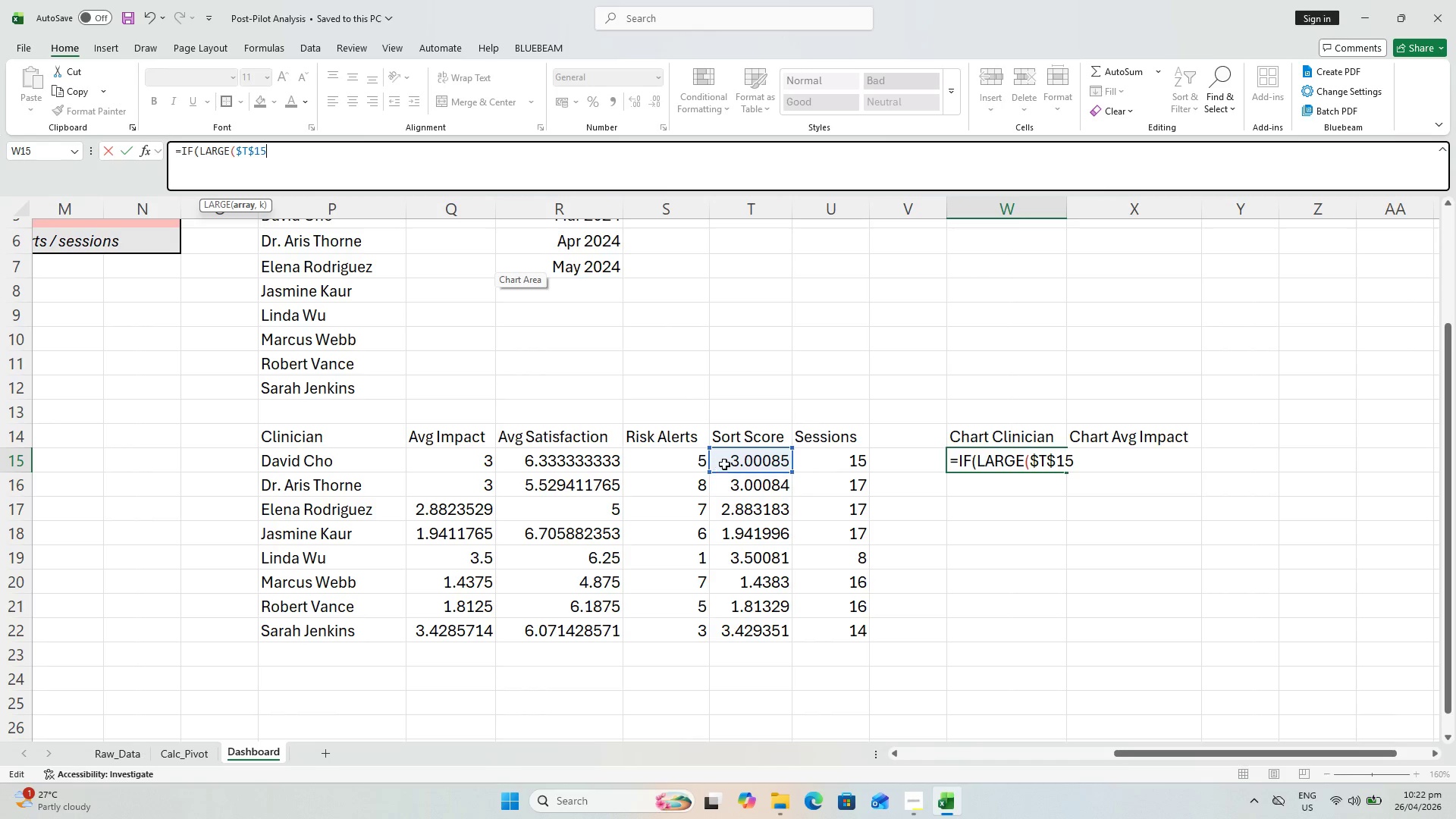 
left_click_drag(start_coordinate=[302, 164], to_coordinate=[237, 163])
 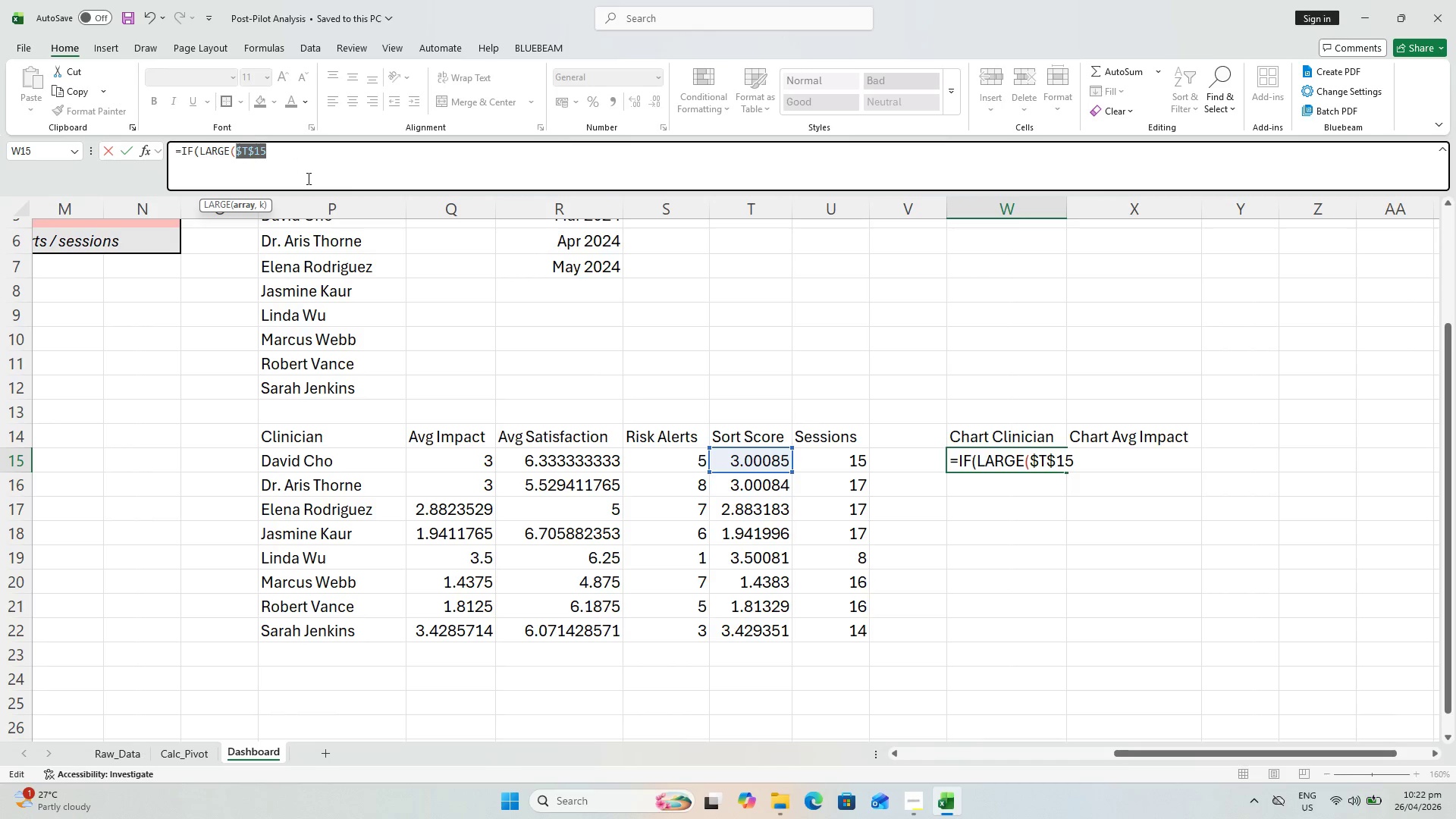 
key(Delete)
 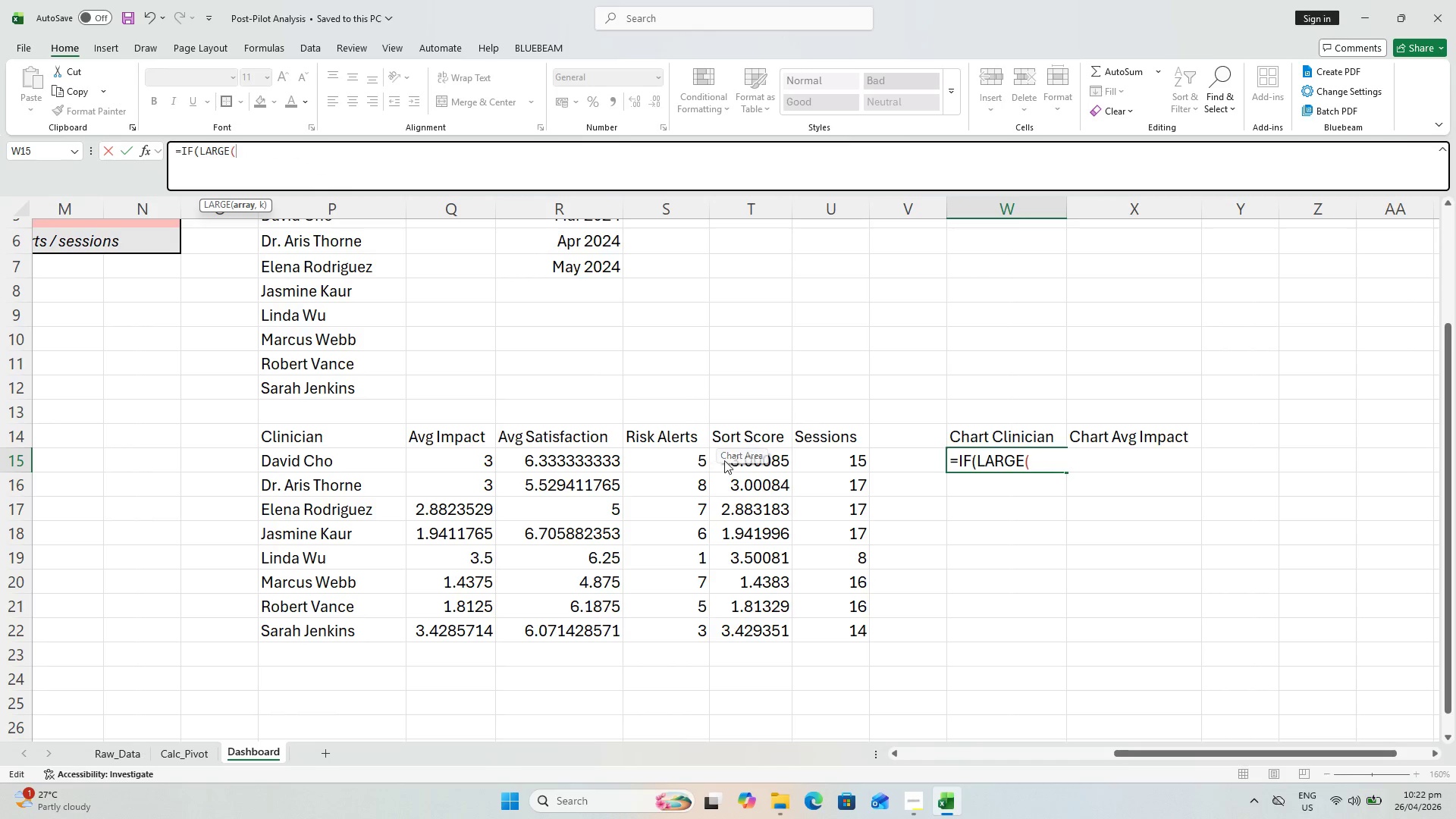 
left_click_drag(start_coordinate=[733, 459], to_coordinate=[765, 631])
 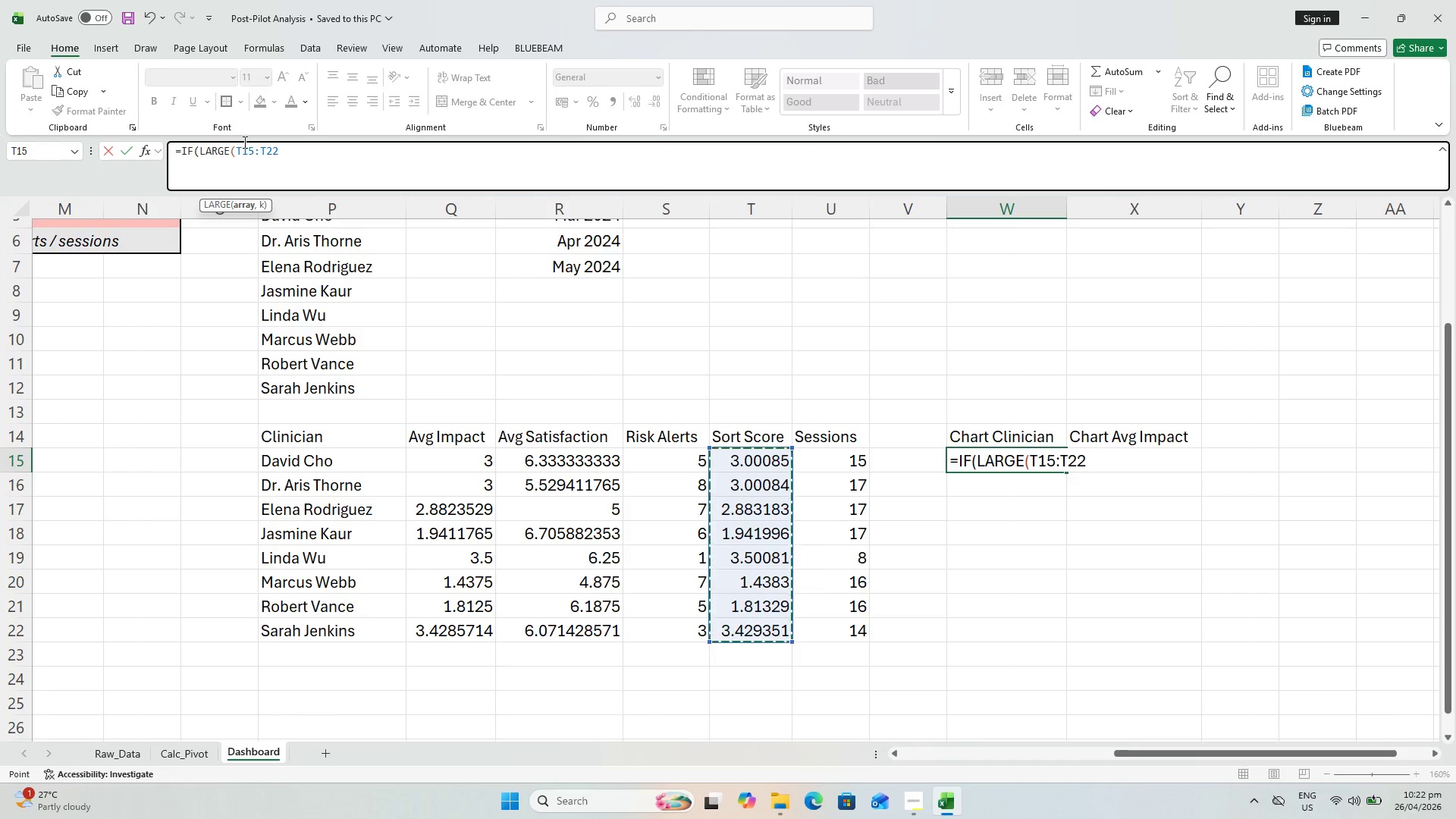 
left_click([243, 142])
 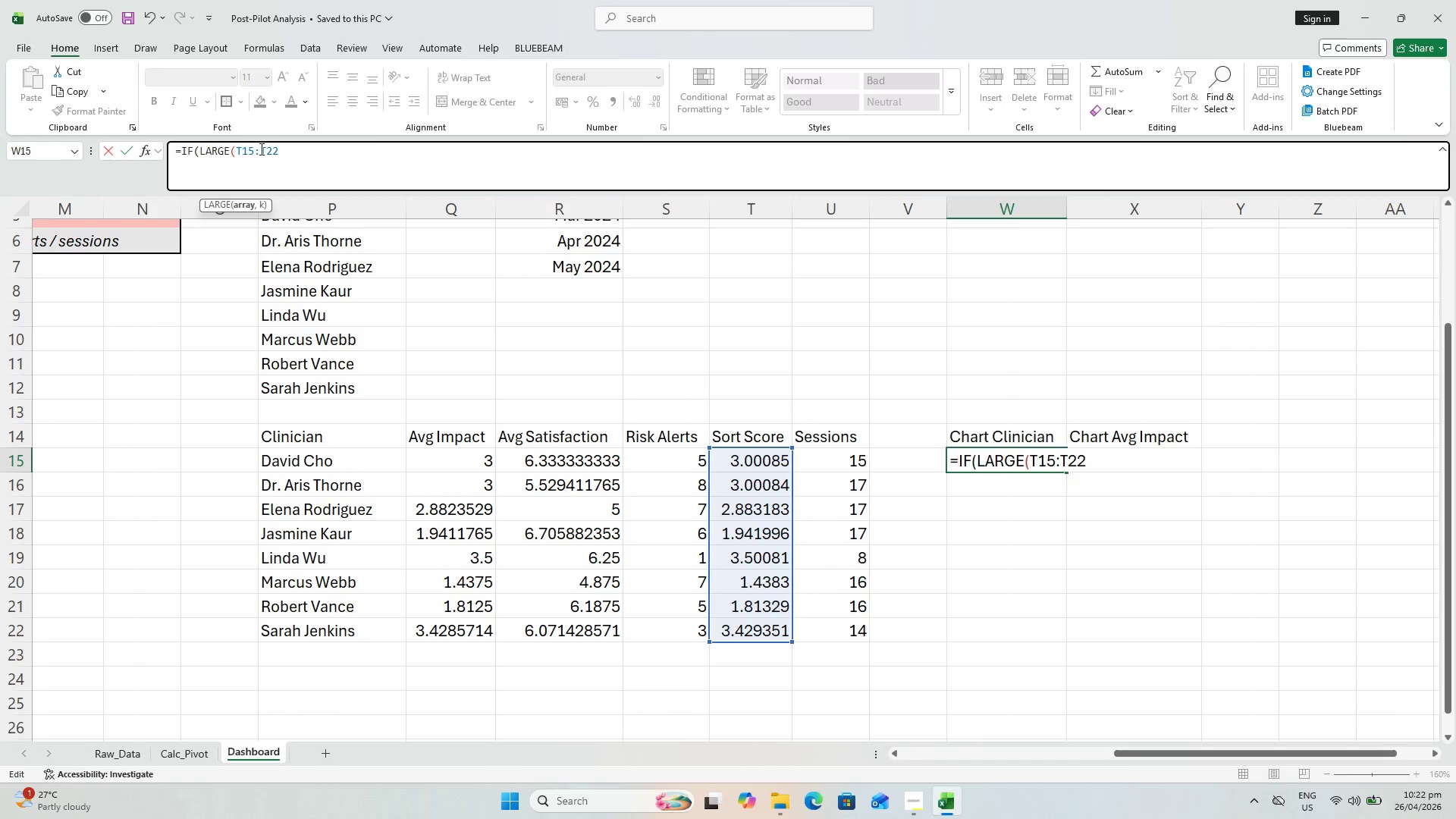 
key(F4)
 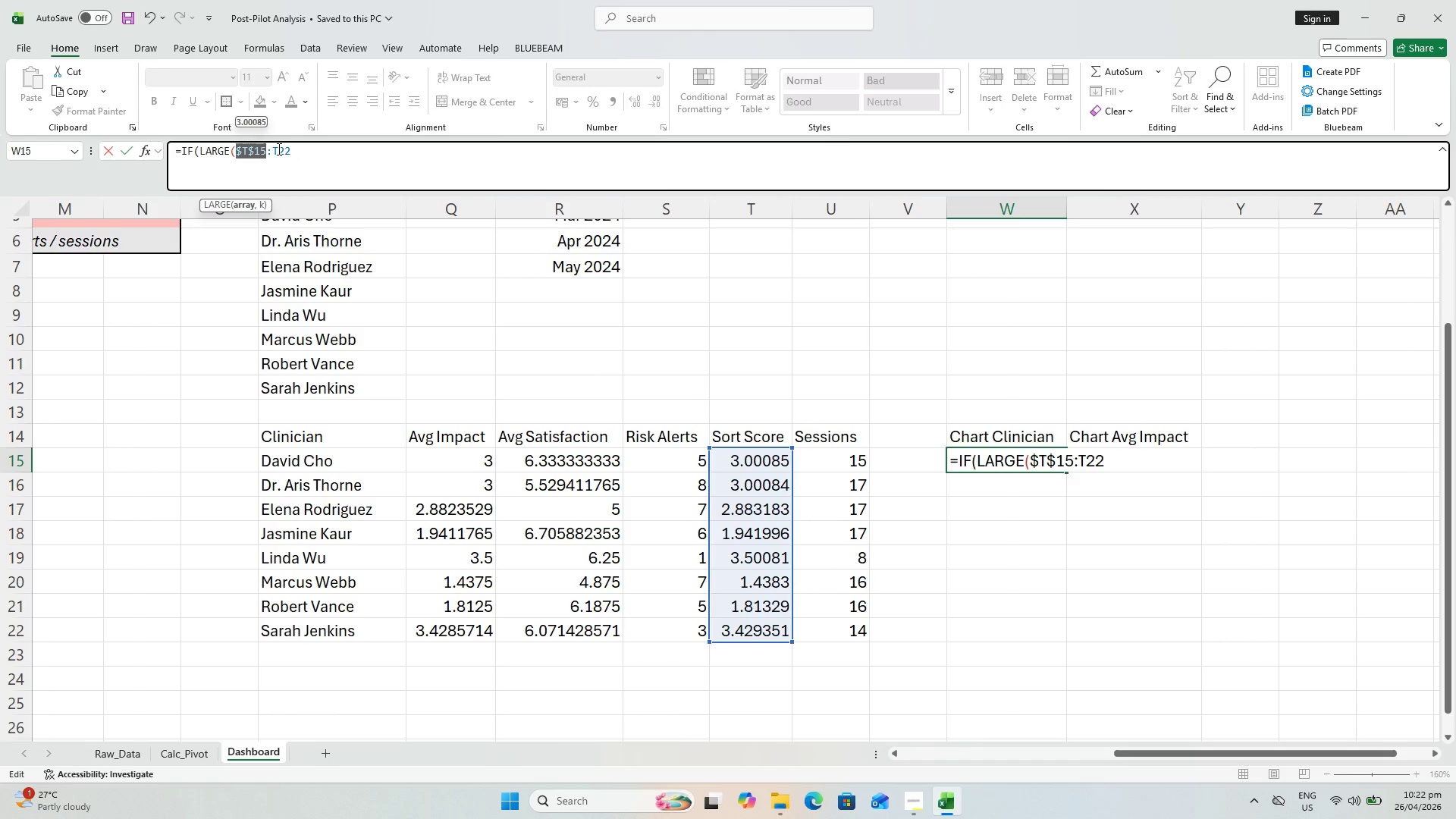 
left_click([277, 148])
 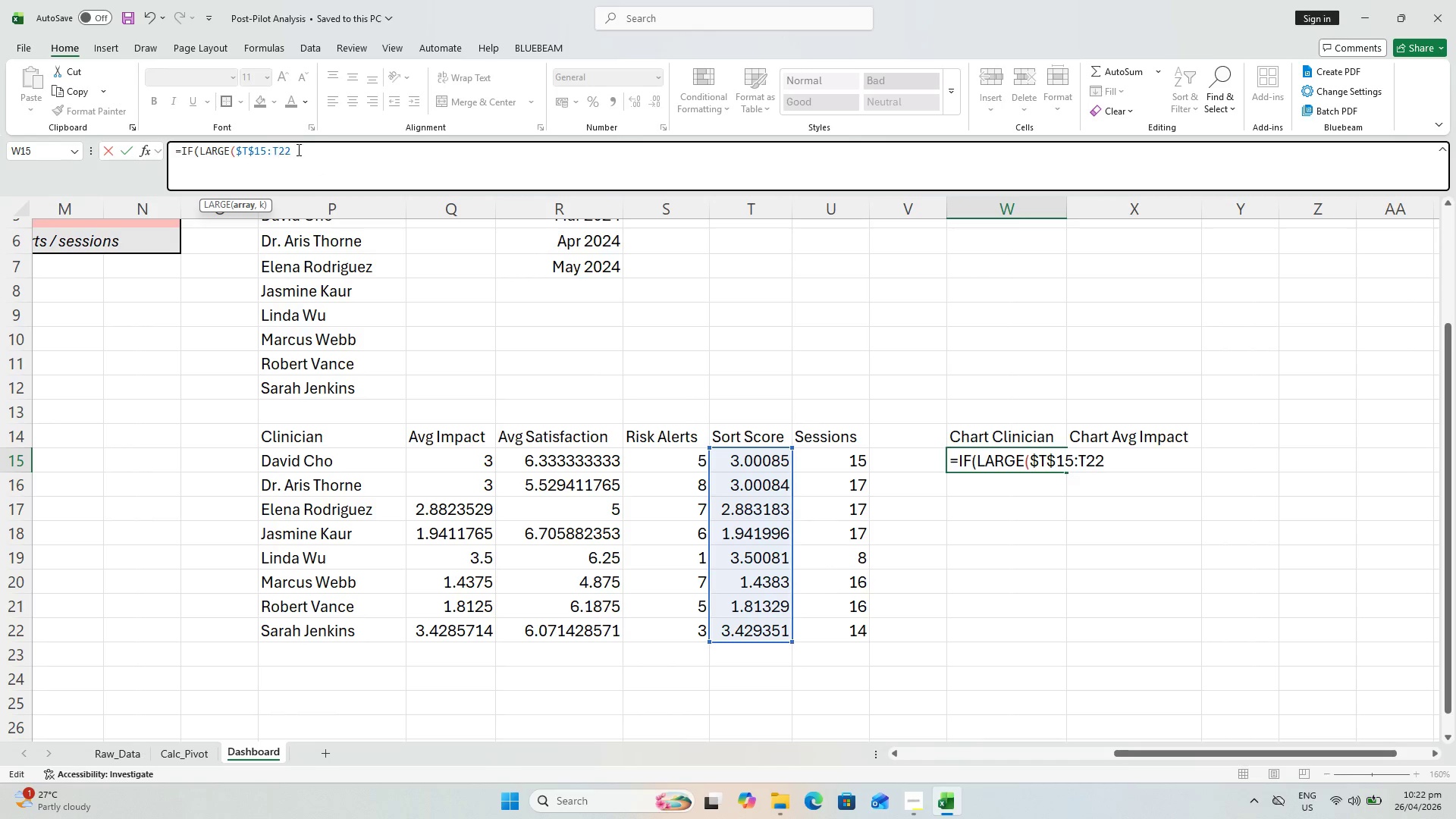 
key(F4)
 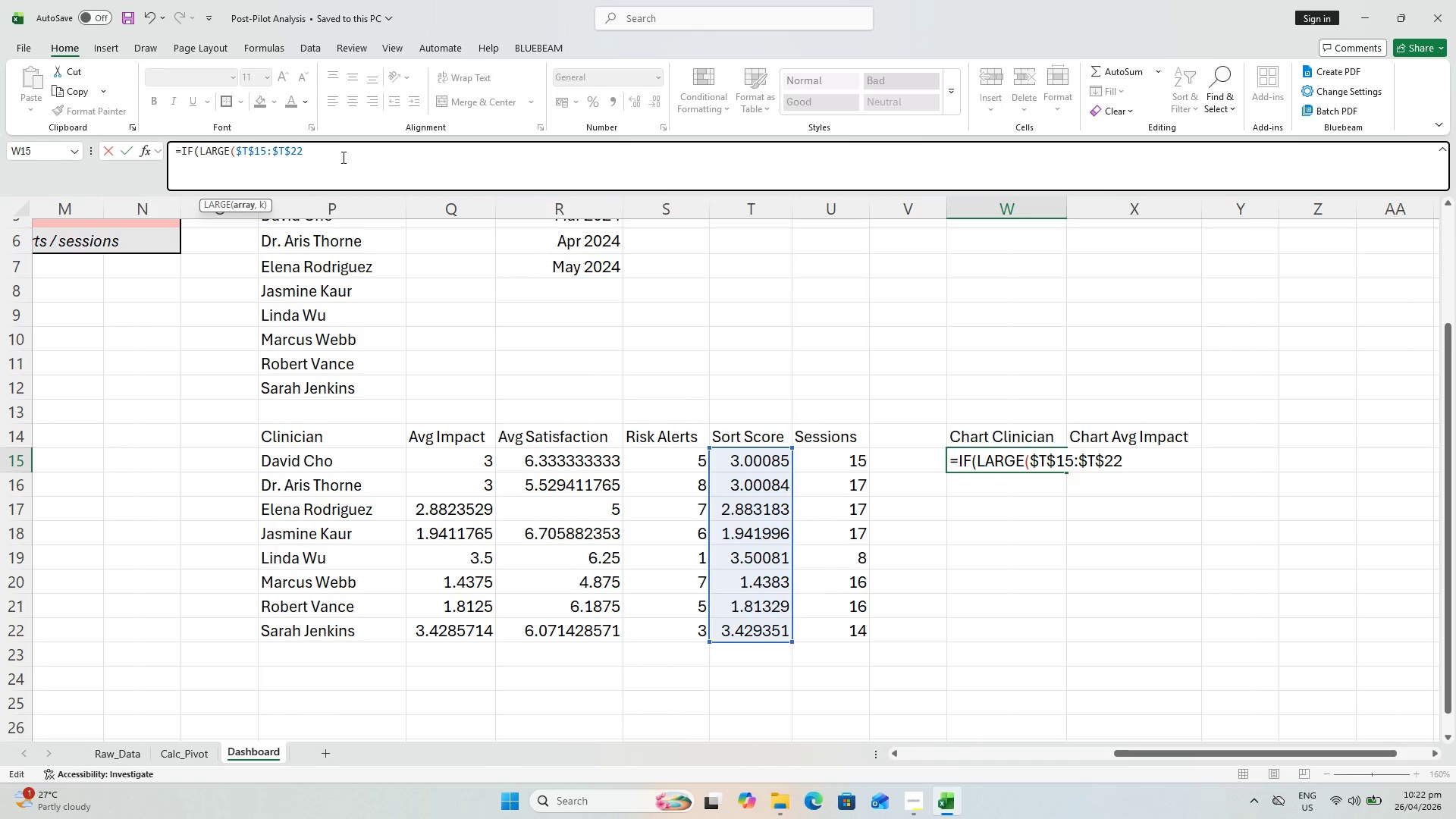 
left_click([342, 157])
 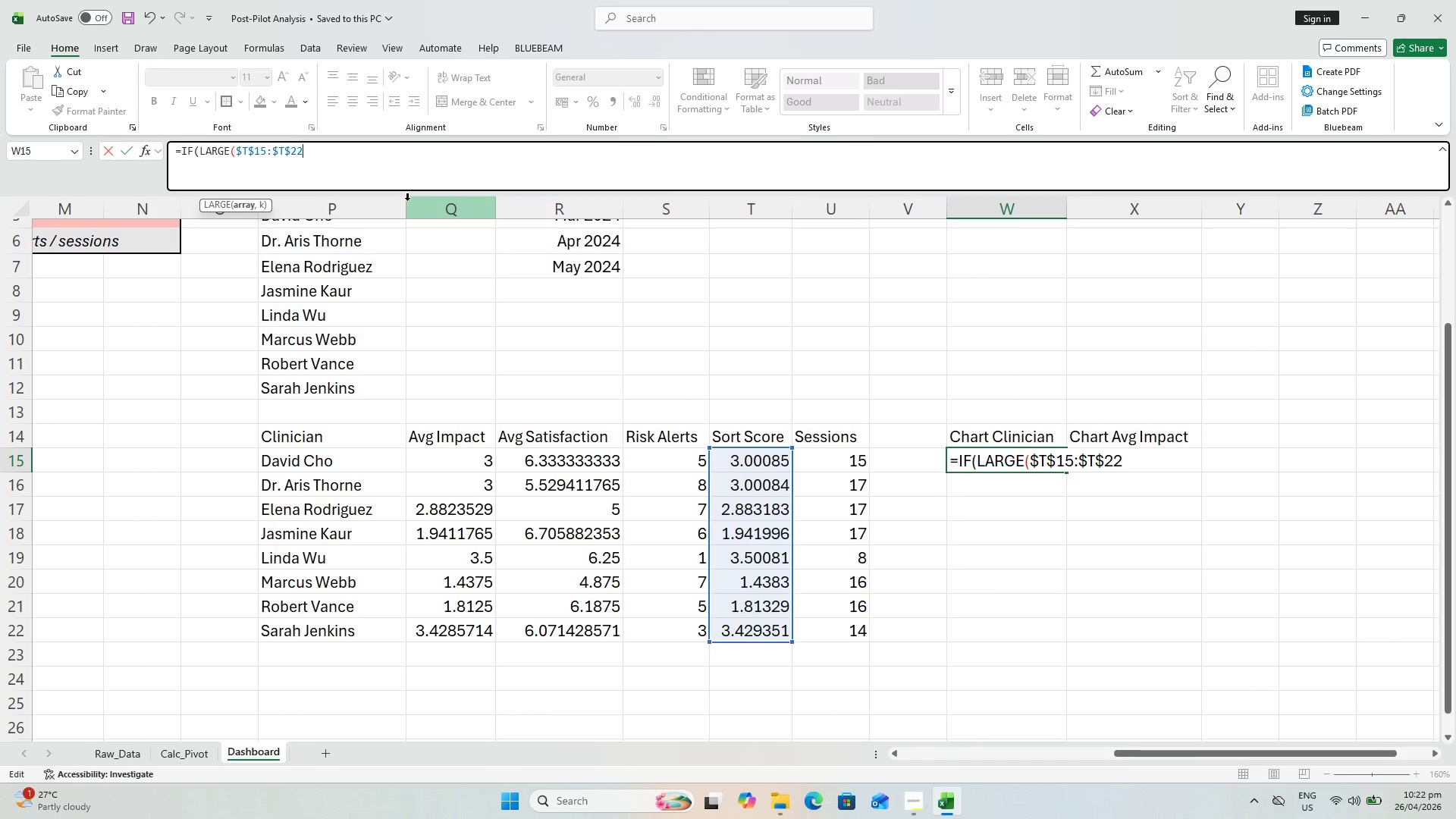 
type(, ROWS()
 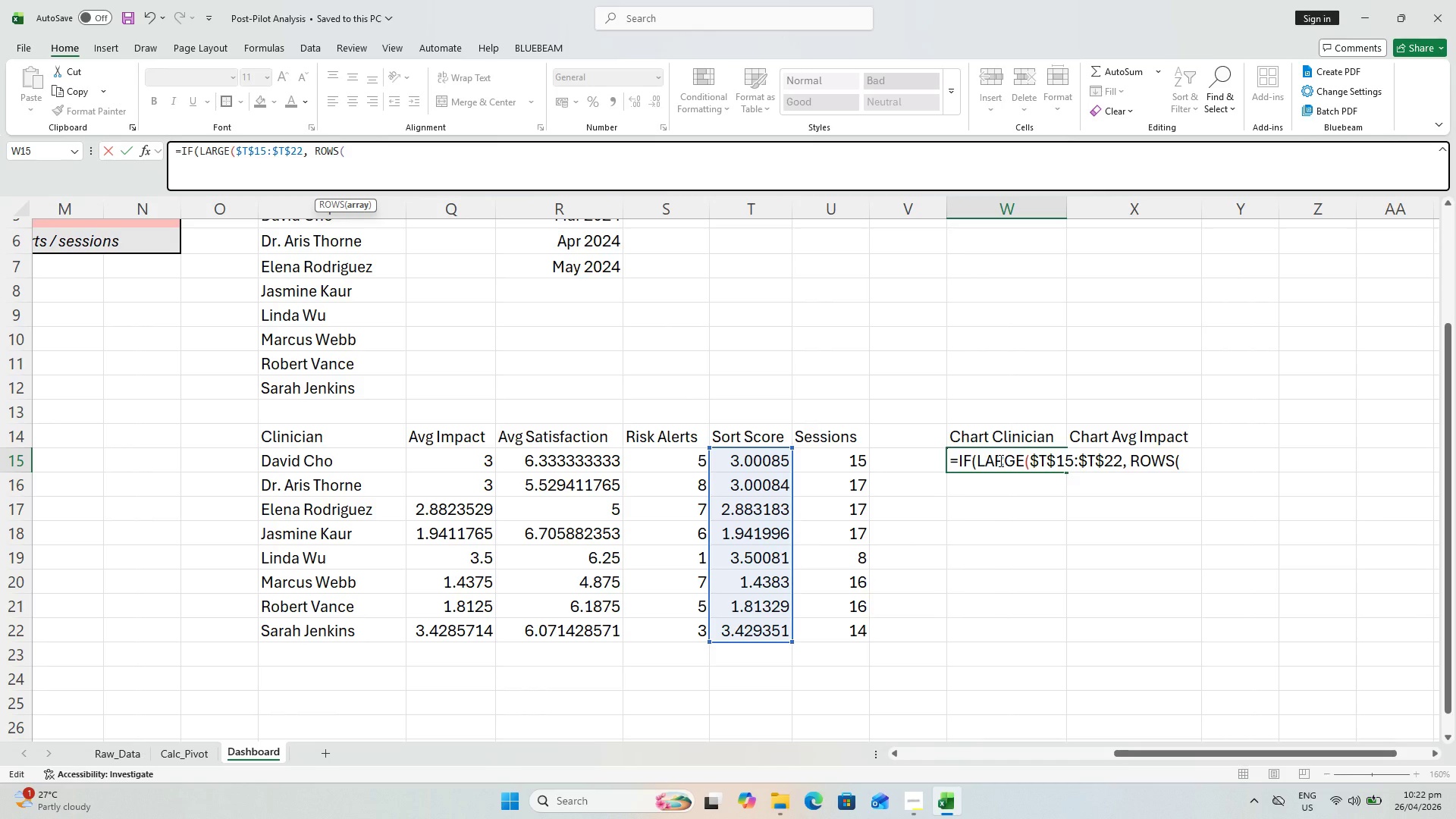 
wait(8.3)
 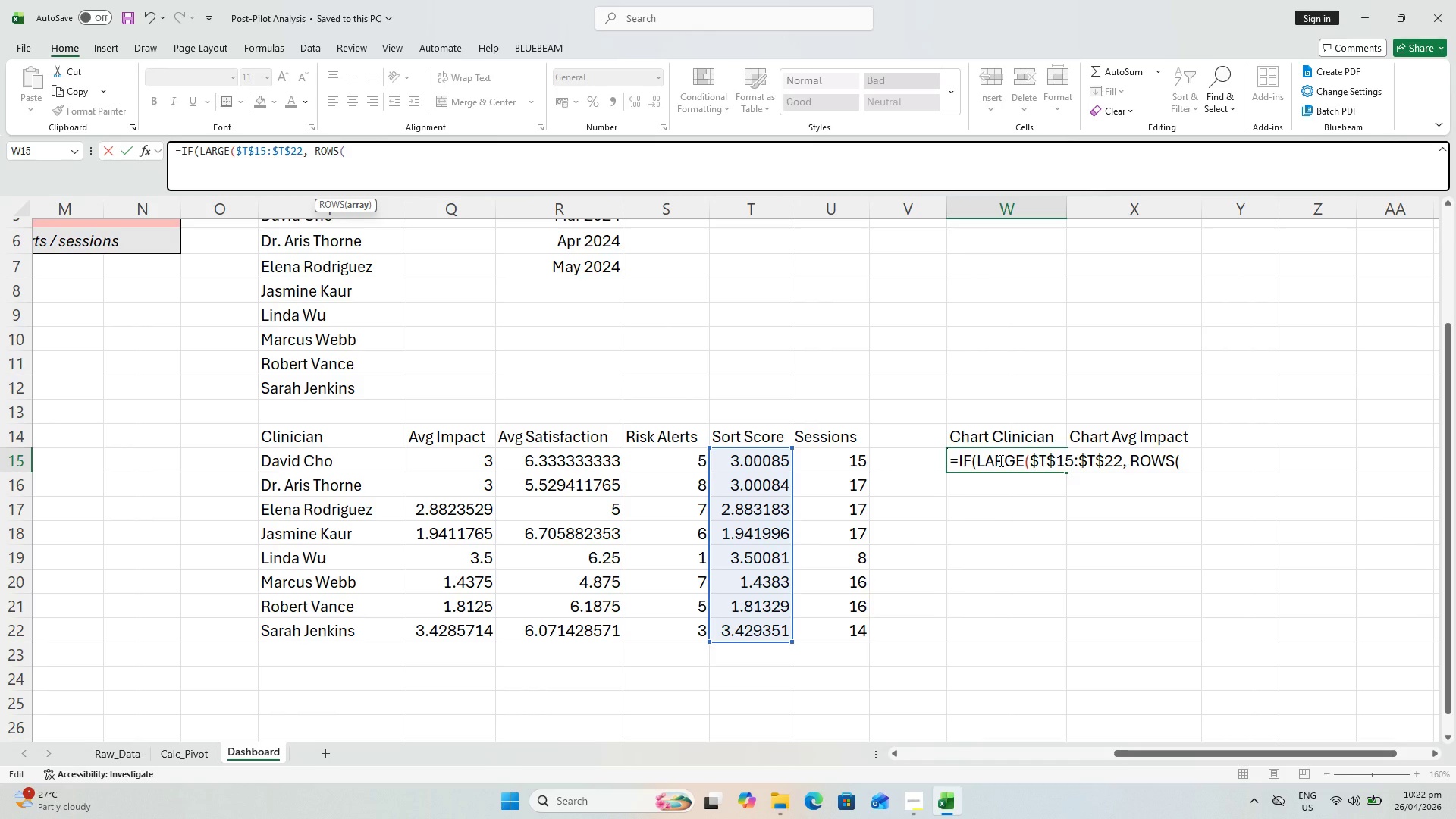 
key(ArrowRight)
 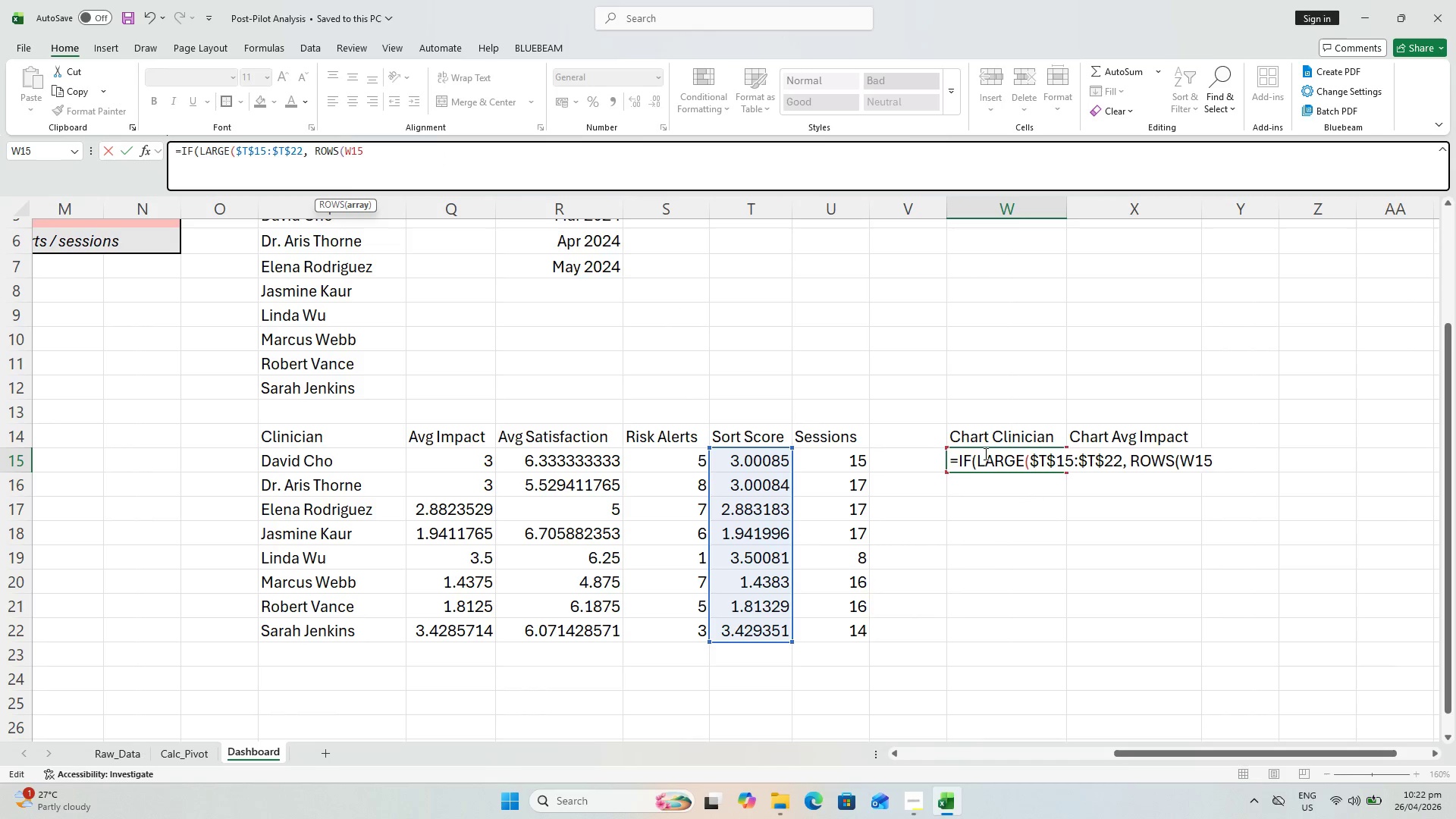 
wait(12.41)
 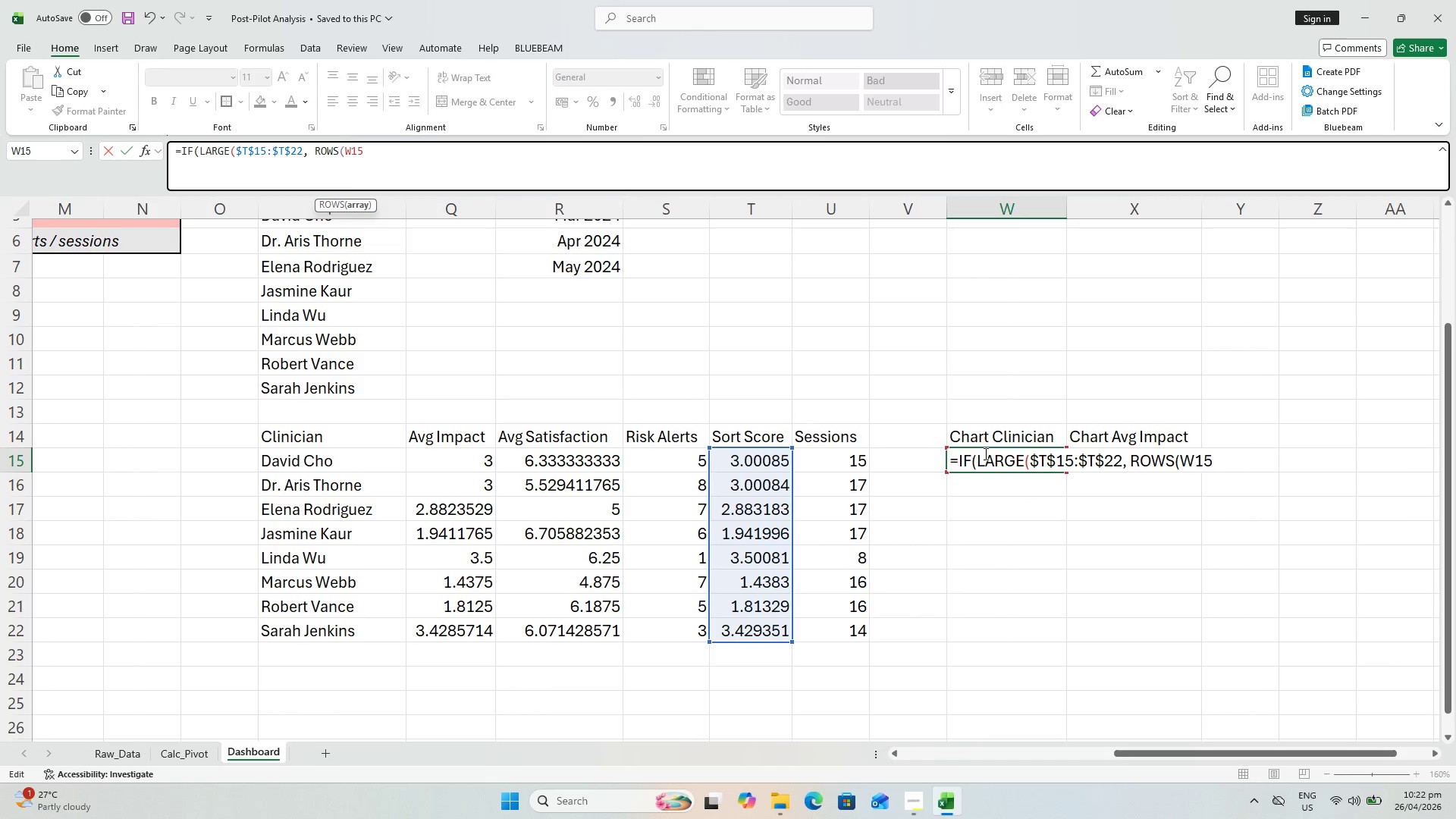 
key(F4)
 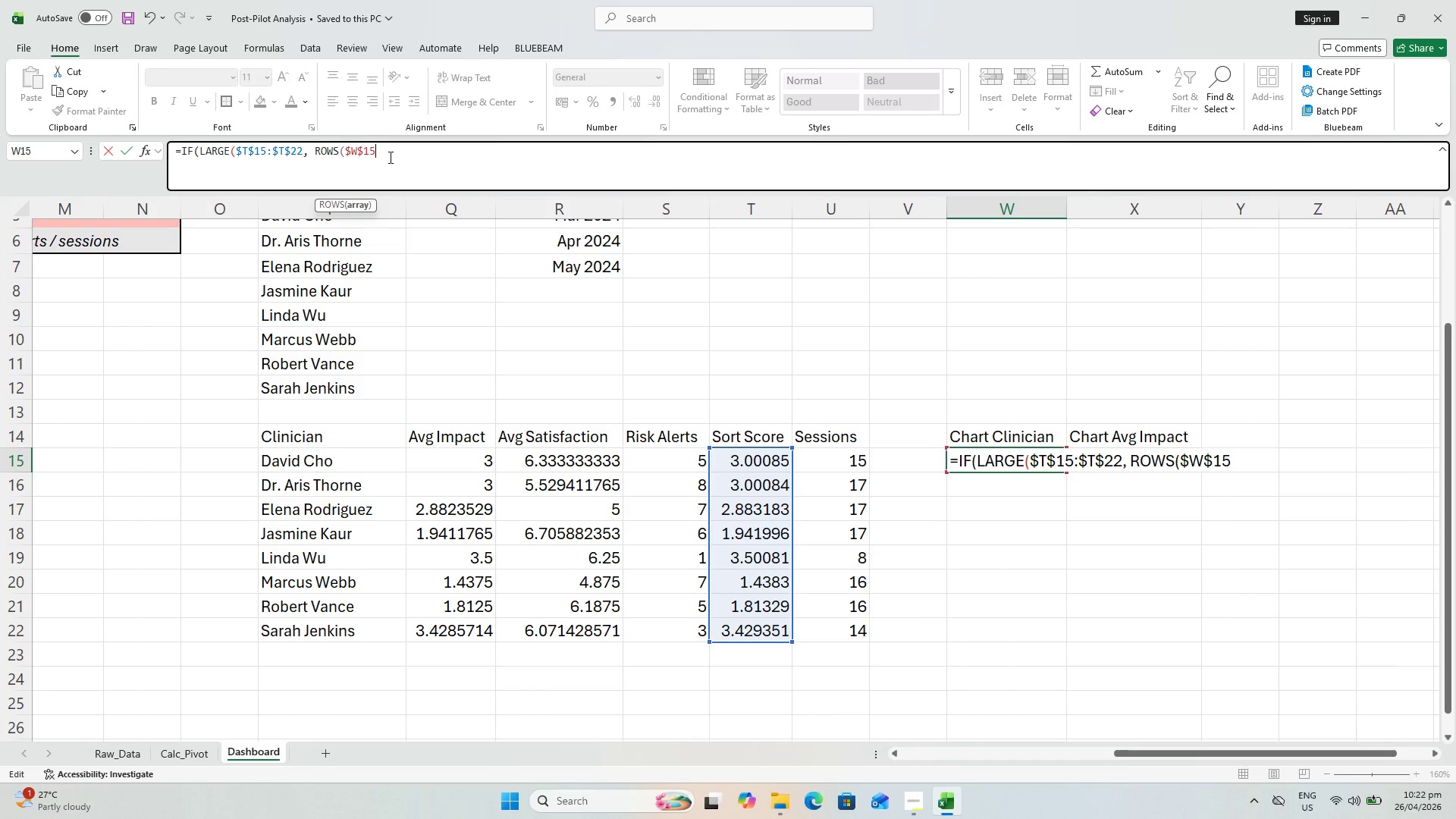 
wait(18.17)
 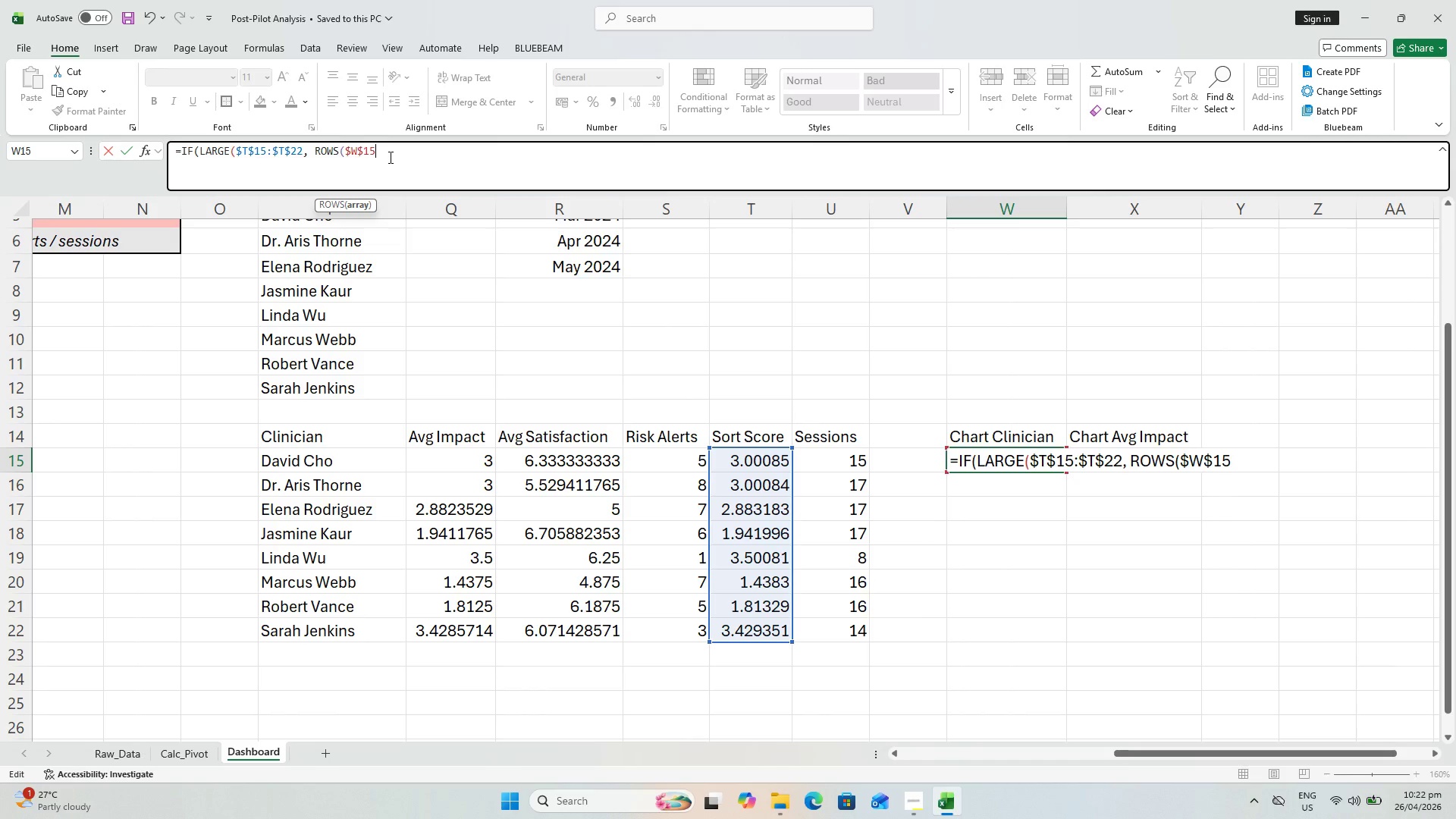 
key(Shift+ShiftLeft)
 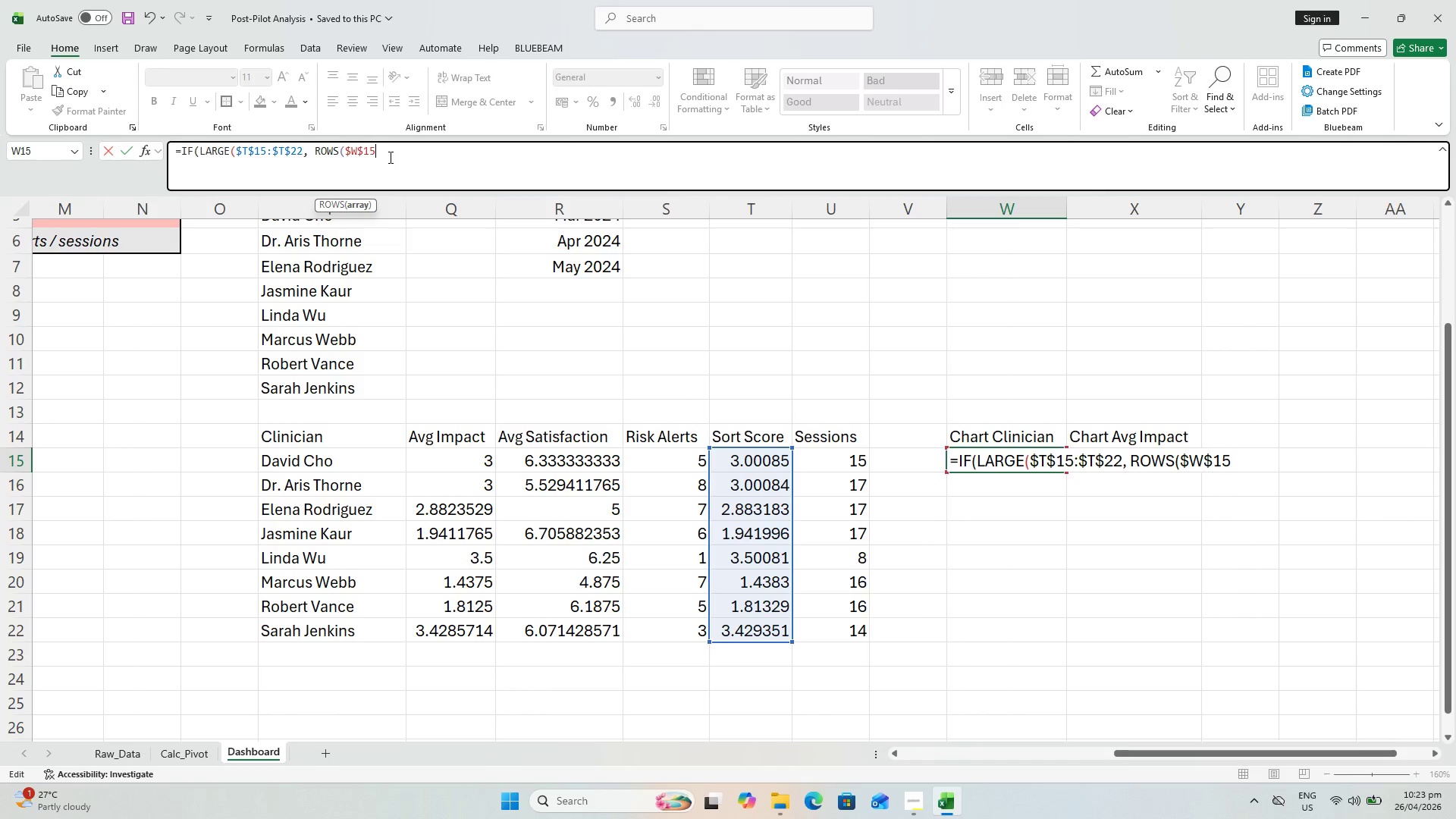 
key(Shift+Semicolon)
 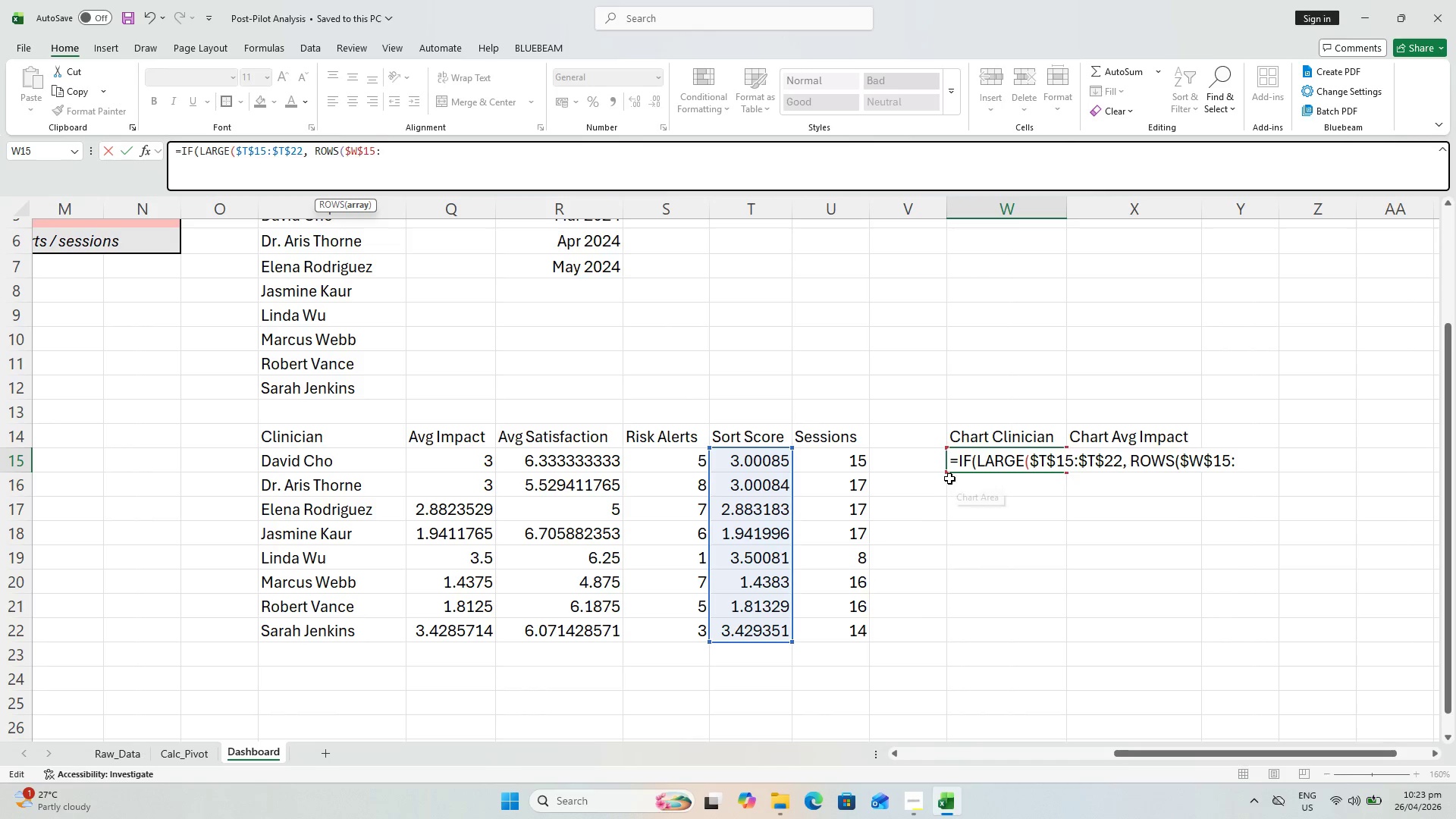 
left_click([922, 459])
 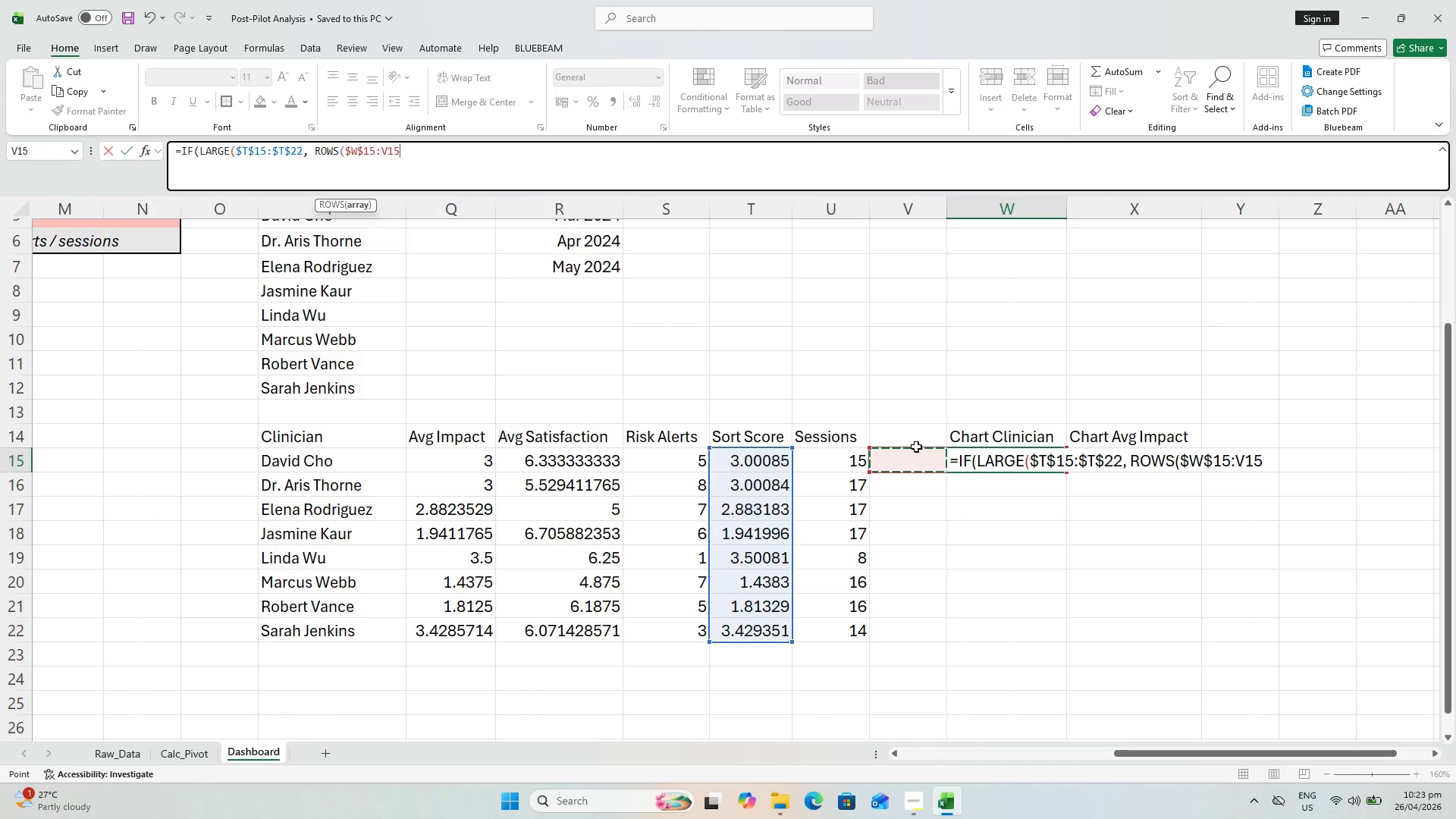 
key(ArrowRight)
 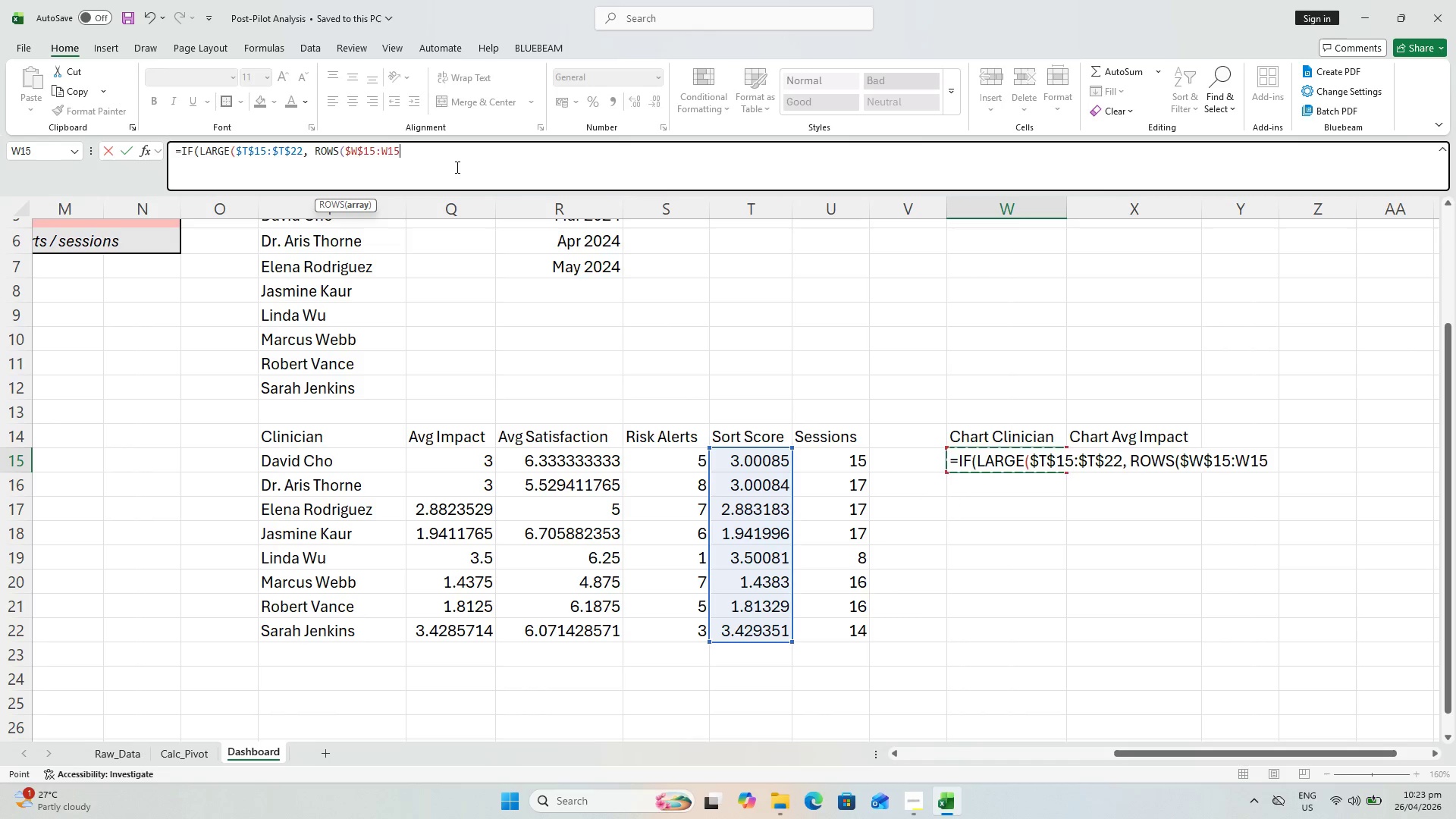 
type())=-000)
key(Backspace)
key(Backspace)
key(Backspace)
type(999,"",INDEX()
 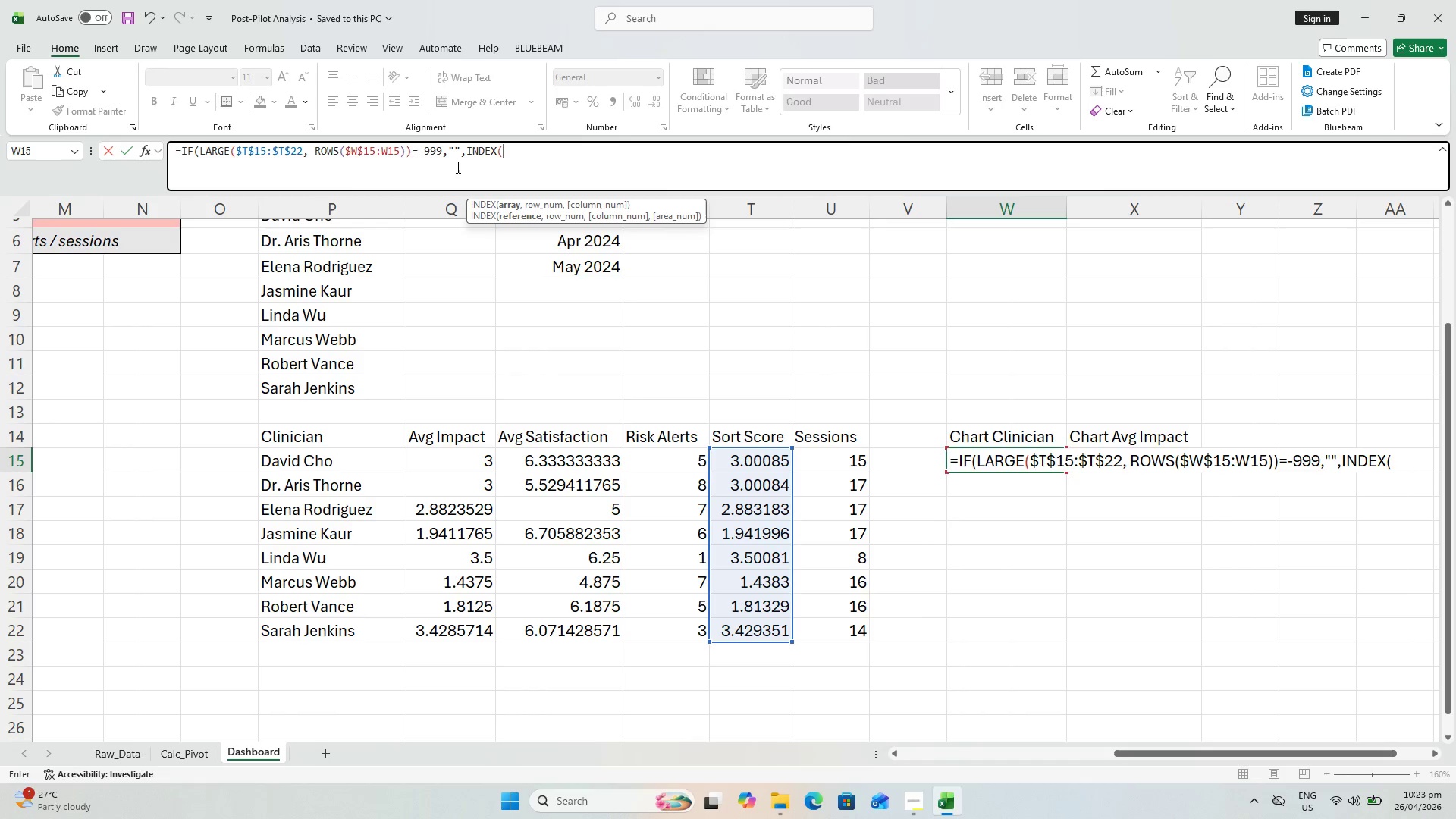 
left_click([319, 460])
 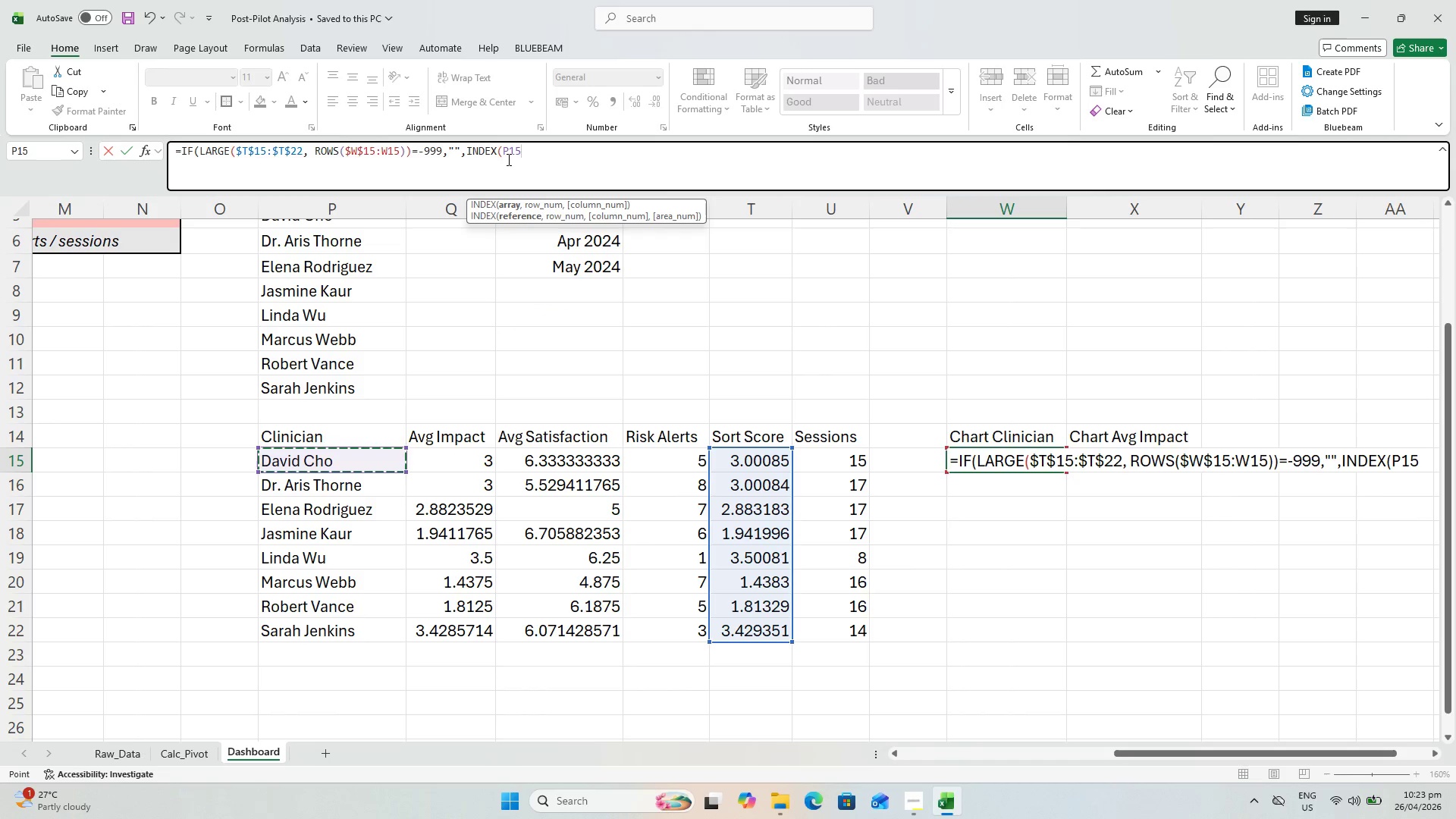 
left_click([510, 152])
 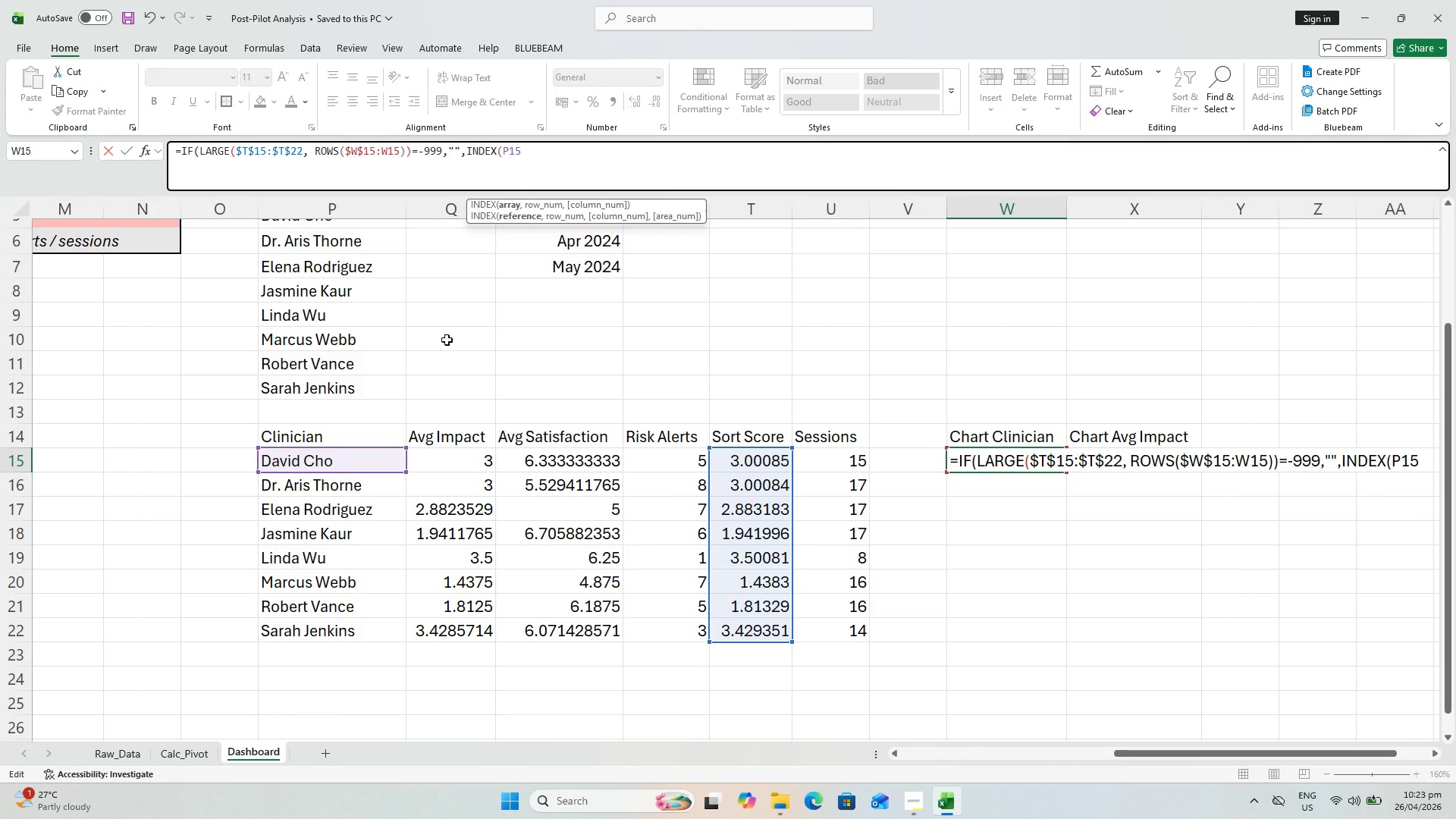 
left_click_drag(start_coordinate=[334, 463], to_coordinate=[335, 489])
 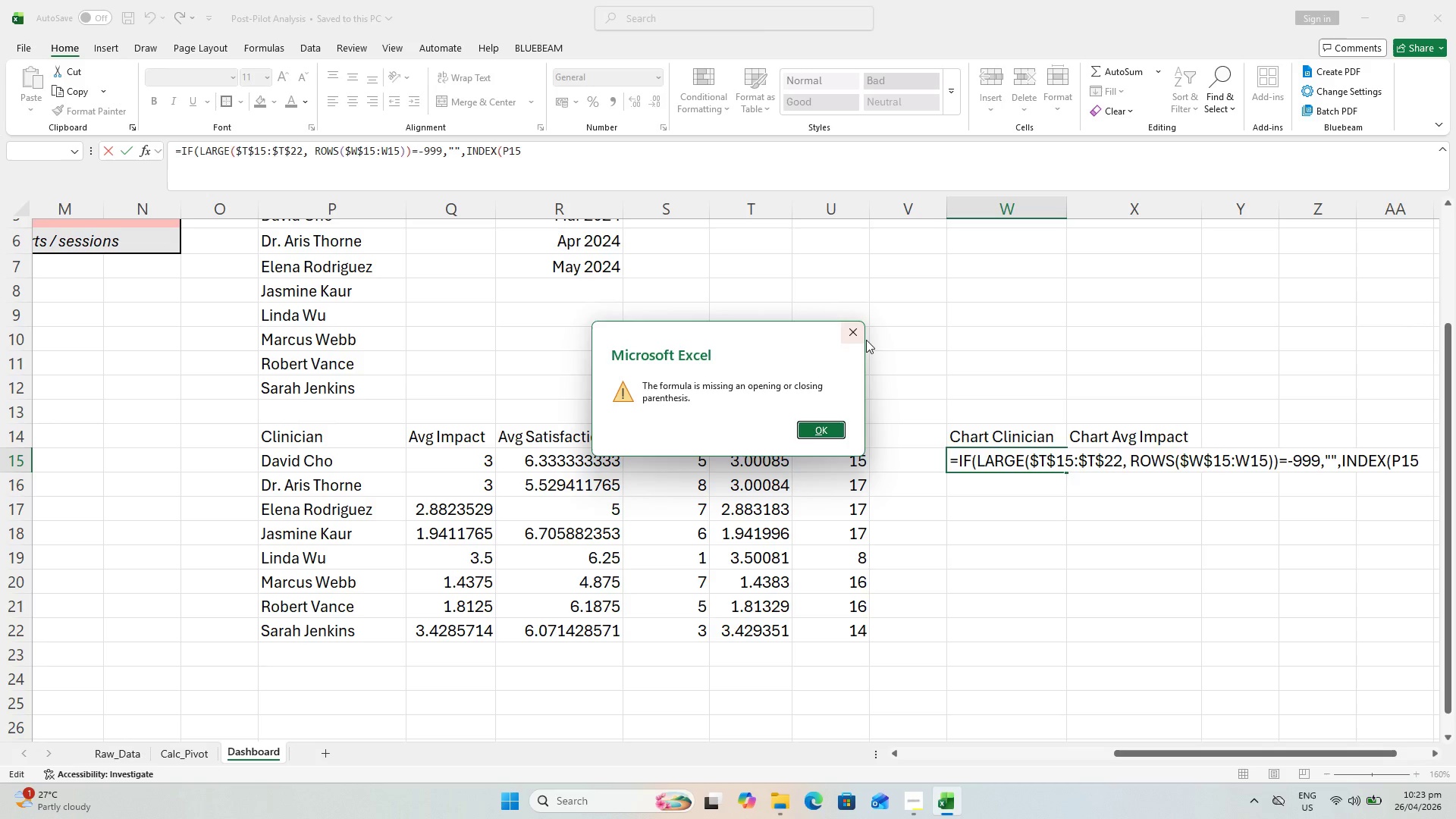 
left_click([865, 338])
 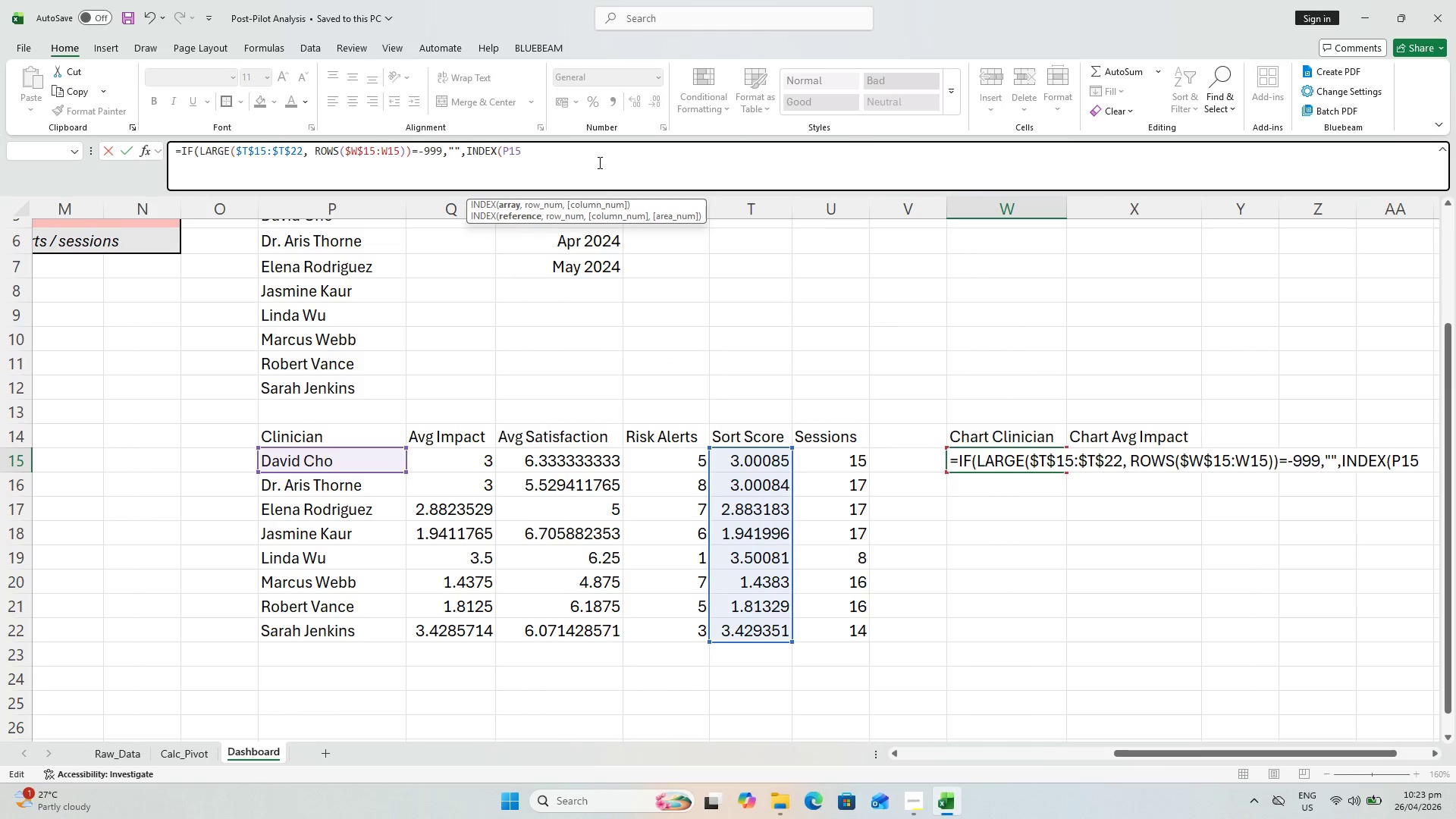 
key(Backspace)
 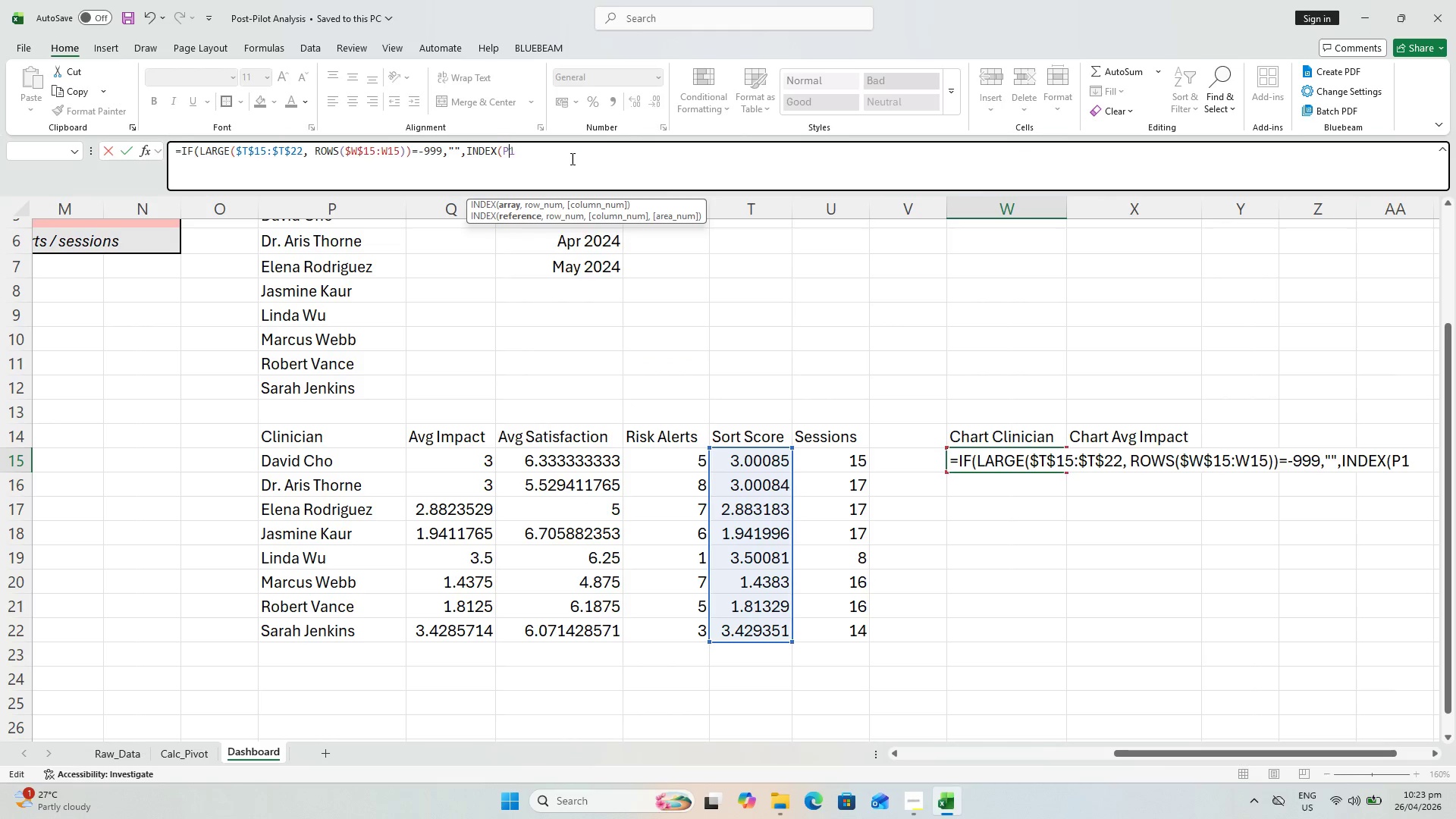 
key(Backspace)
 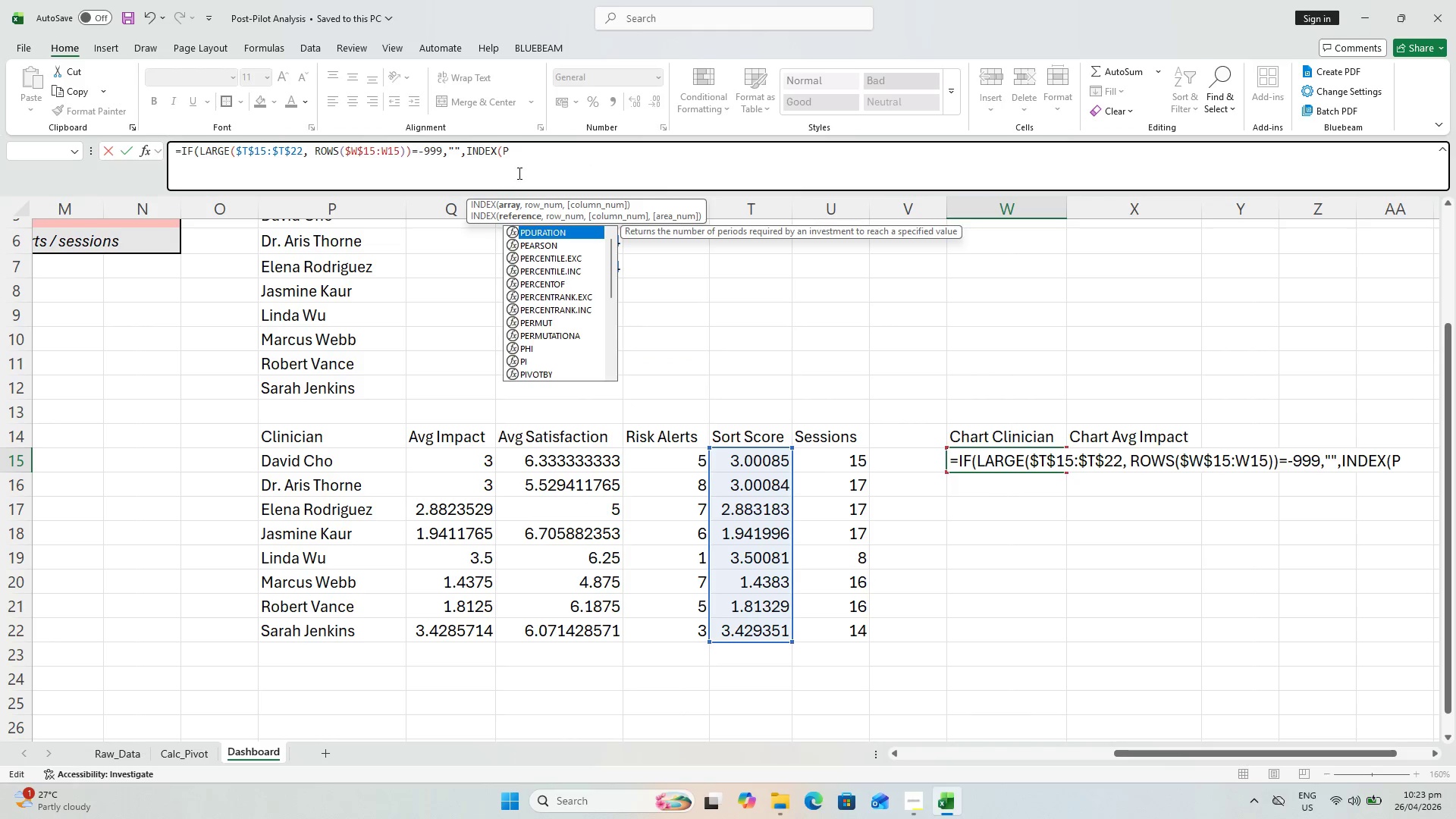 
key(Backspace)
 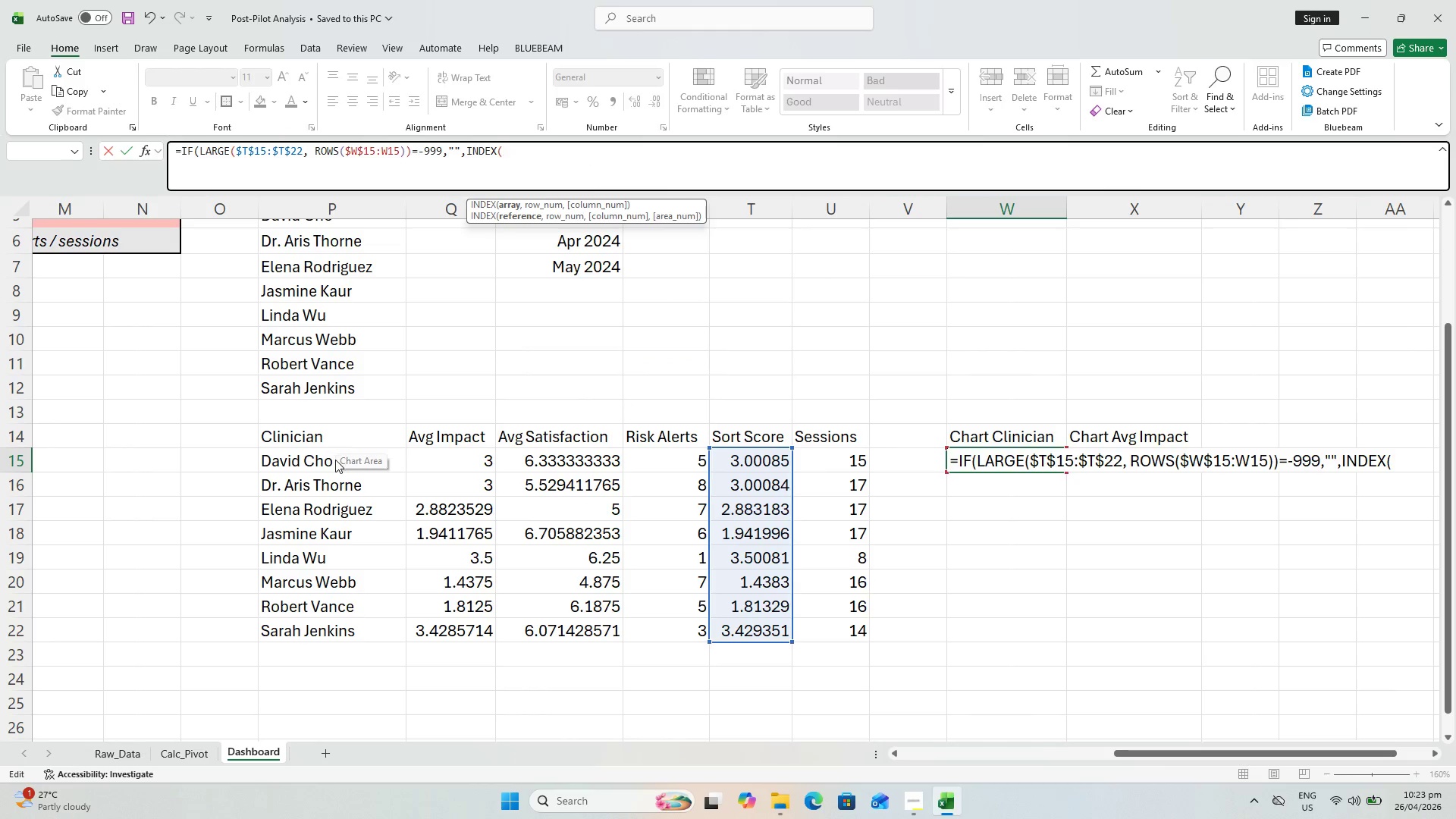 
left_click_drag(start_coordinate=[335, 460], to_coordinate=[328, 629])
 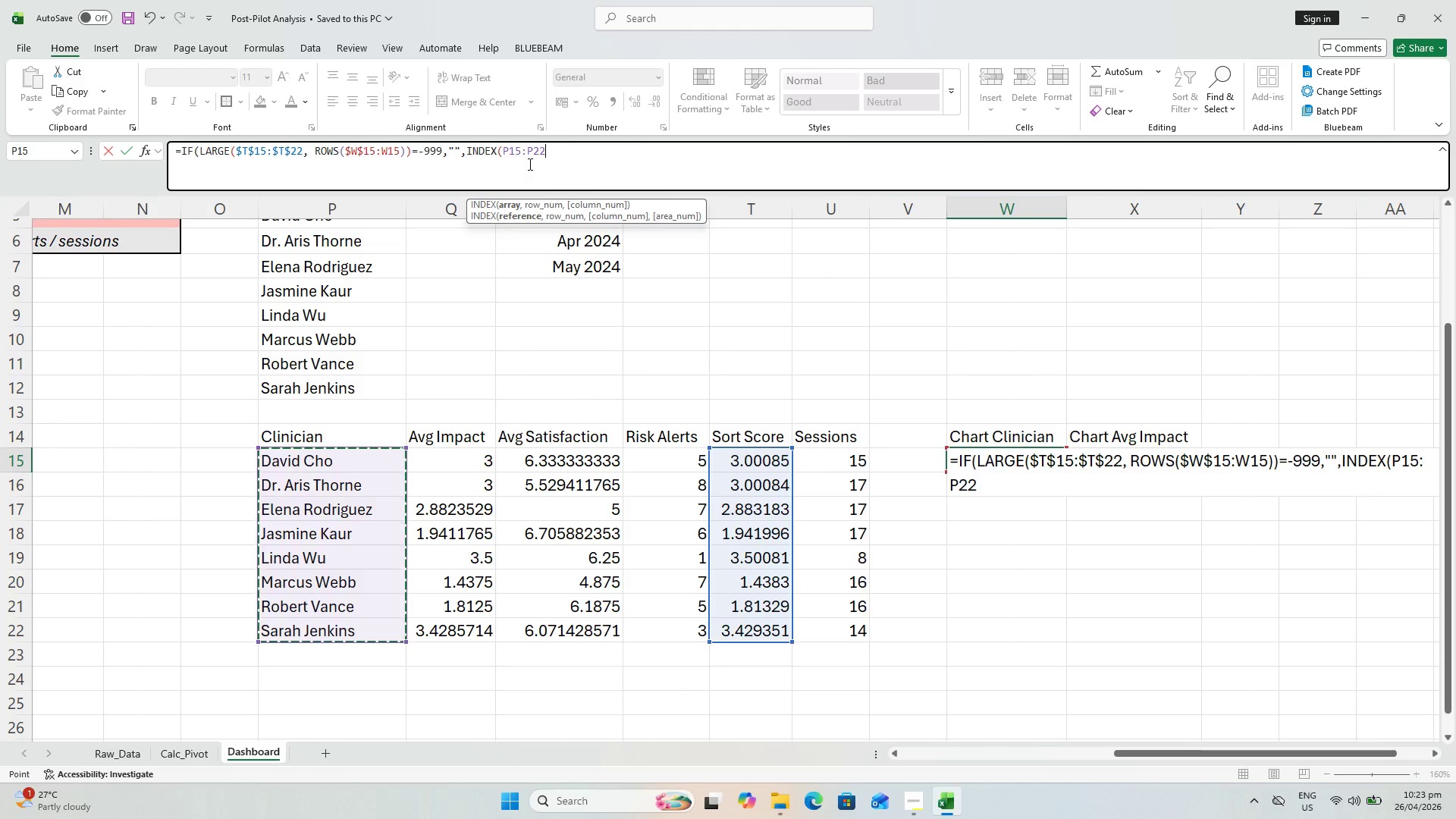 
left_click([509, 146])
 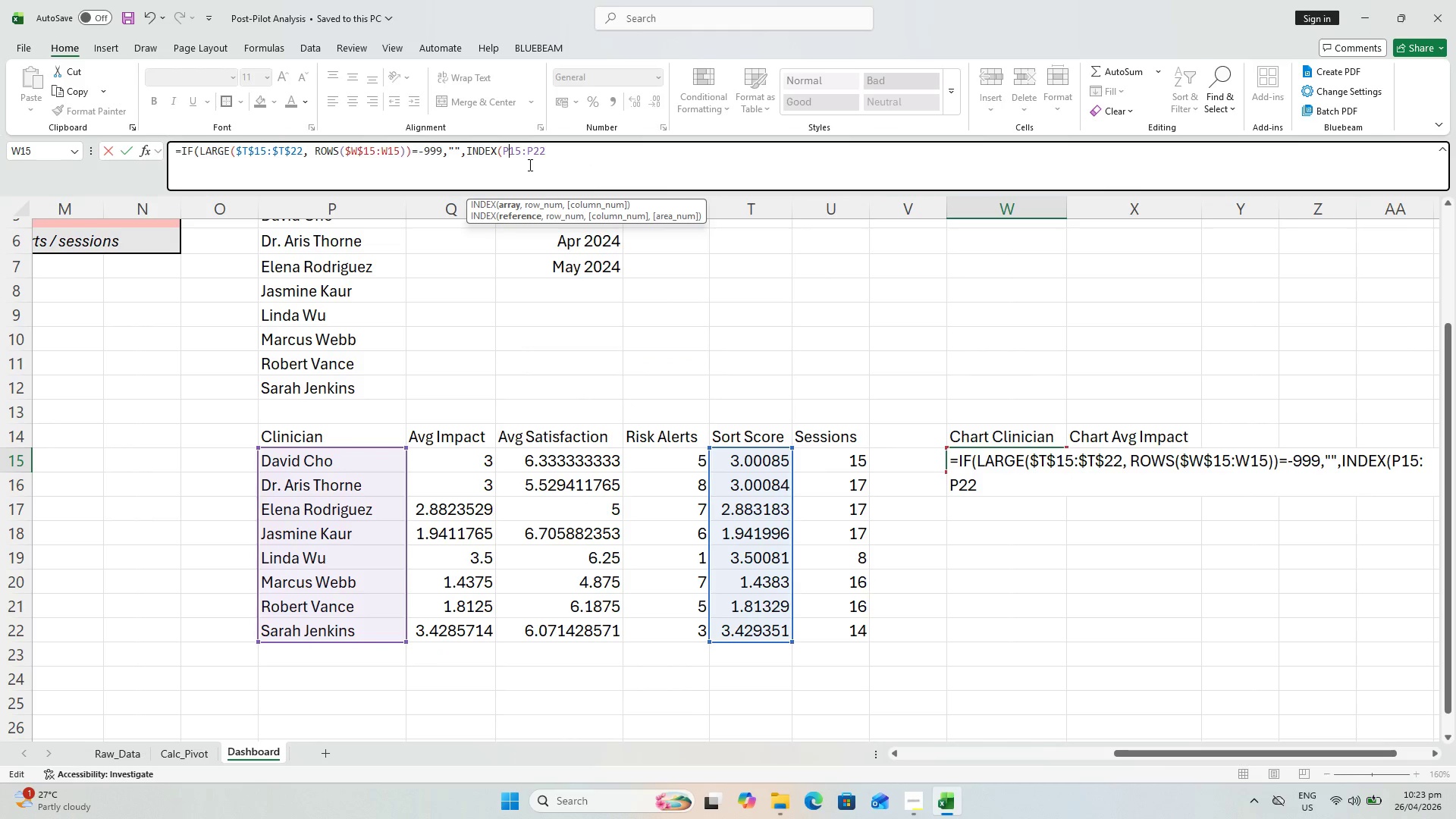 
key(F4)
 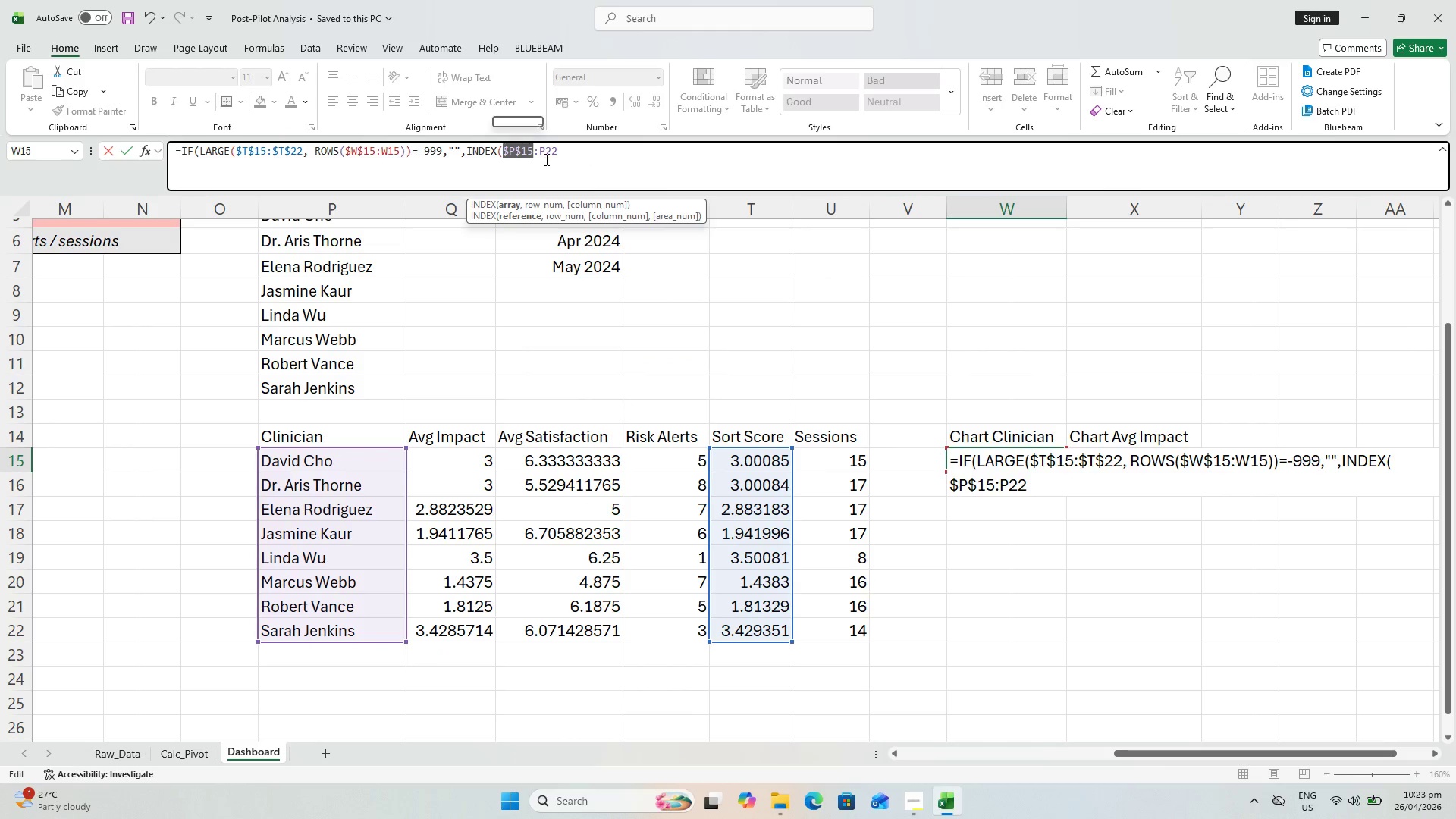 
left_click([545, 158])
 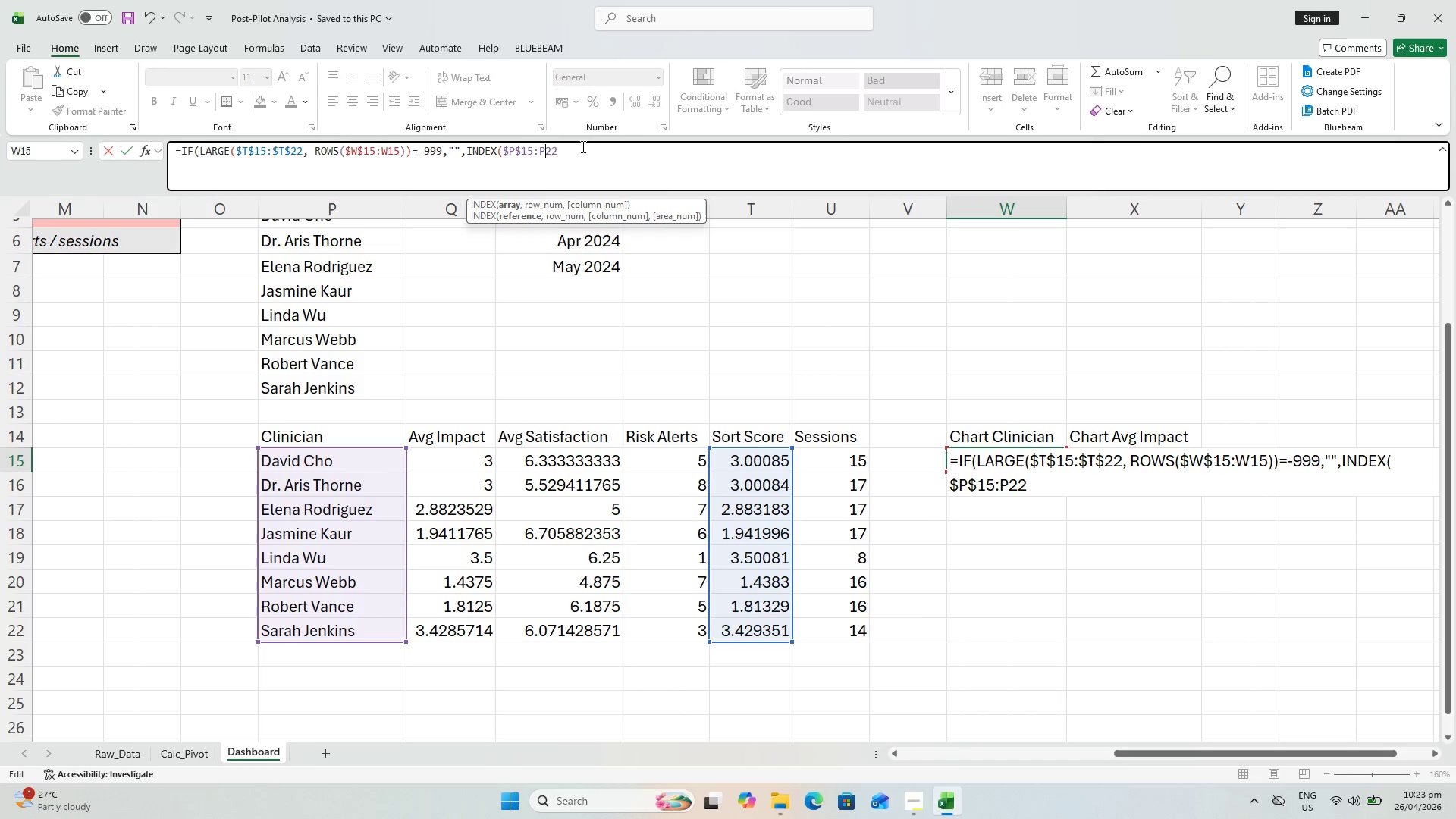 
key(F4)
 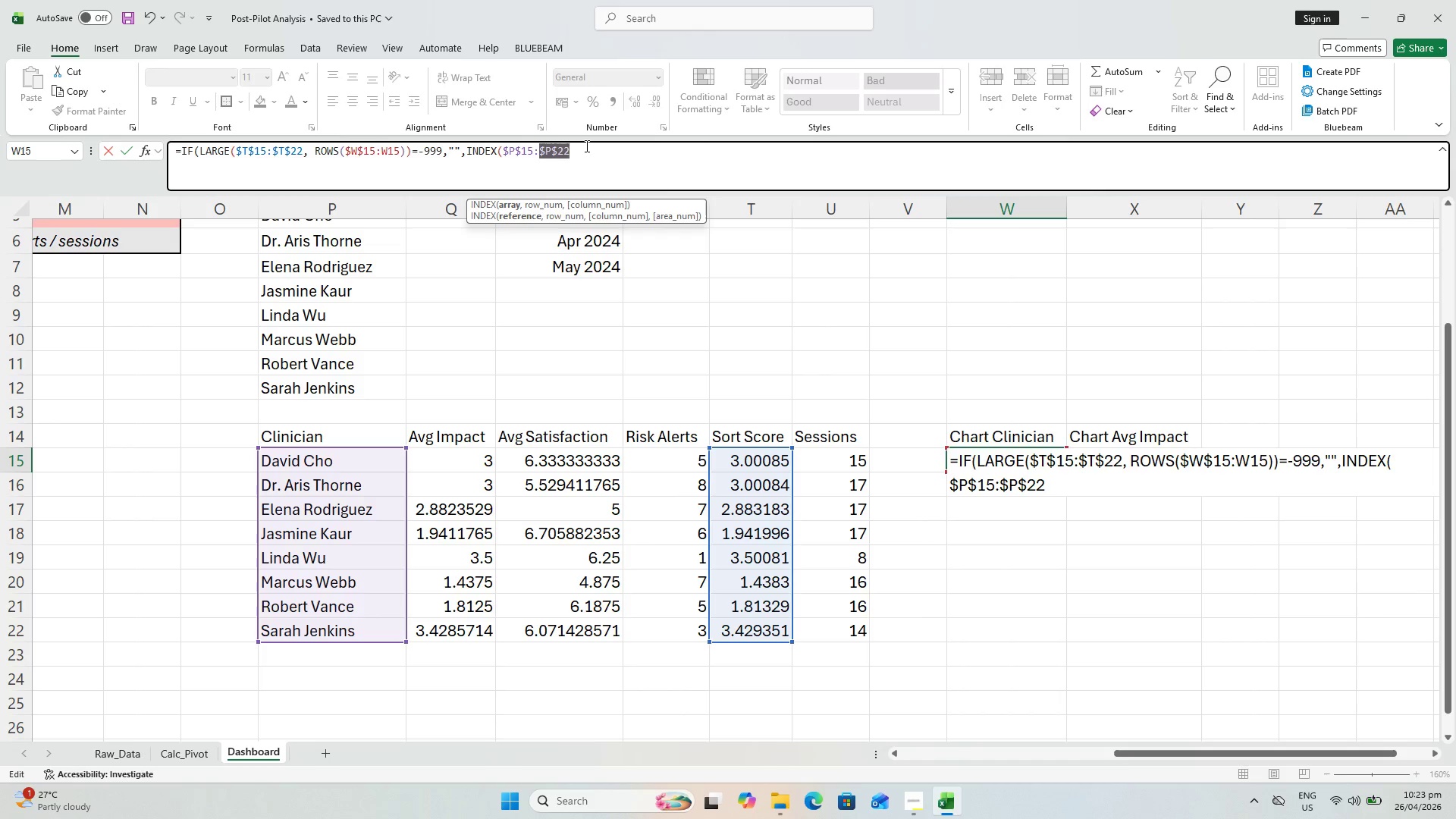 
left_click([586, 146])
 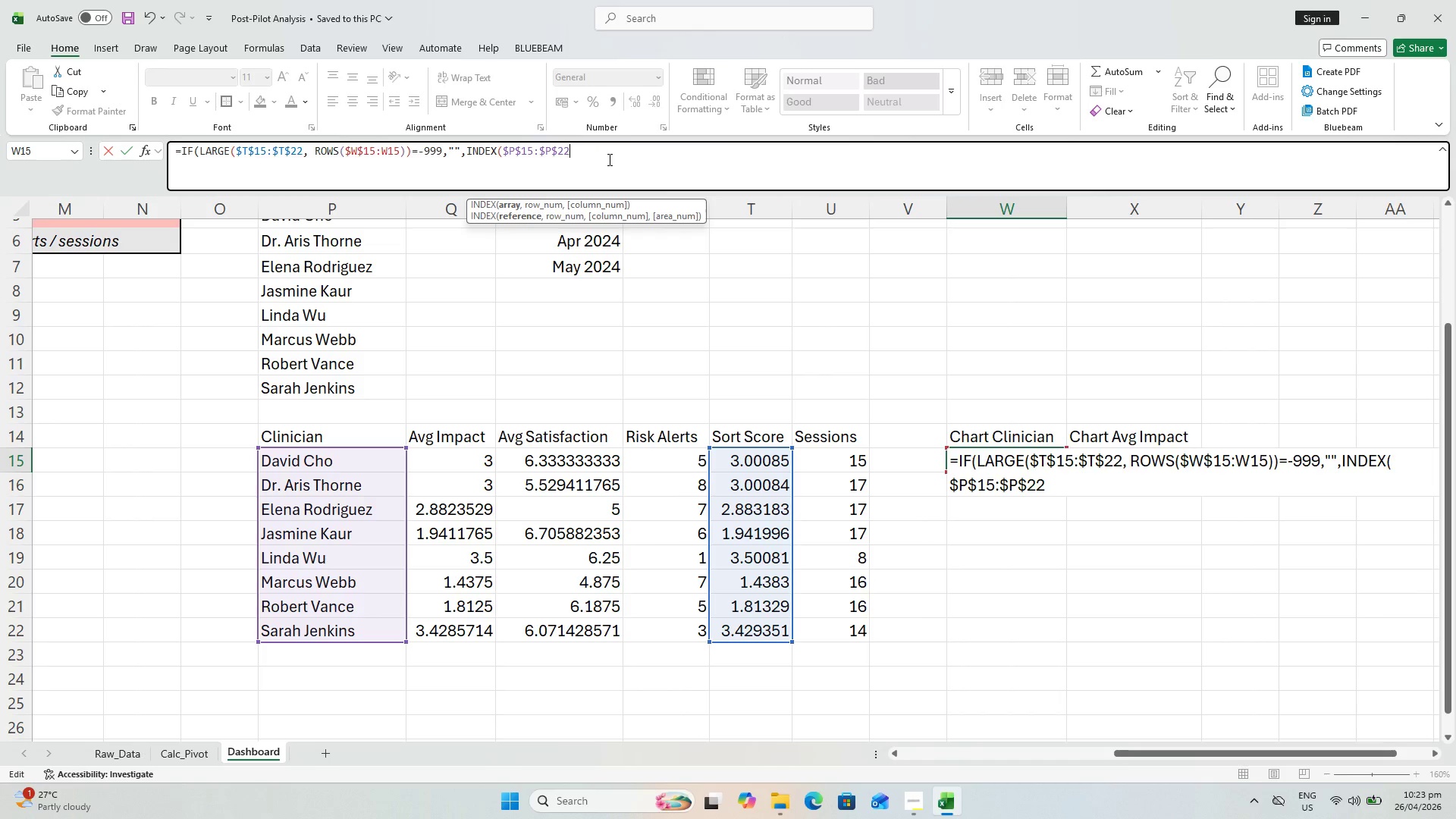 
key(Comma)
 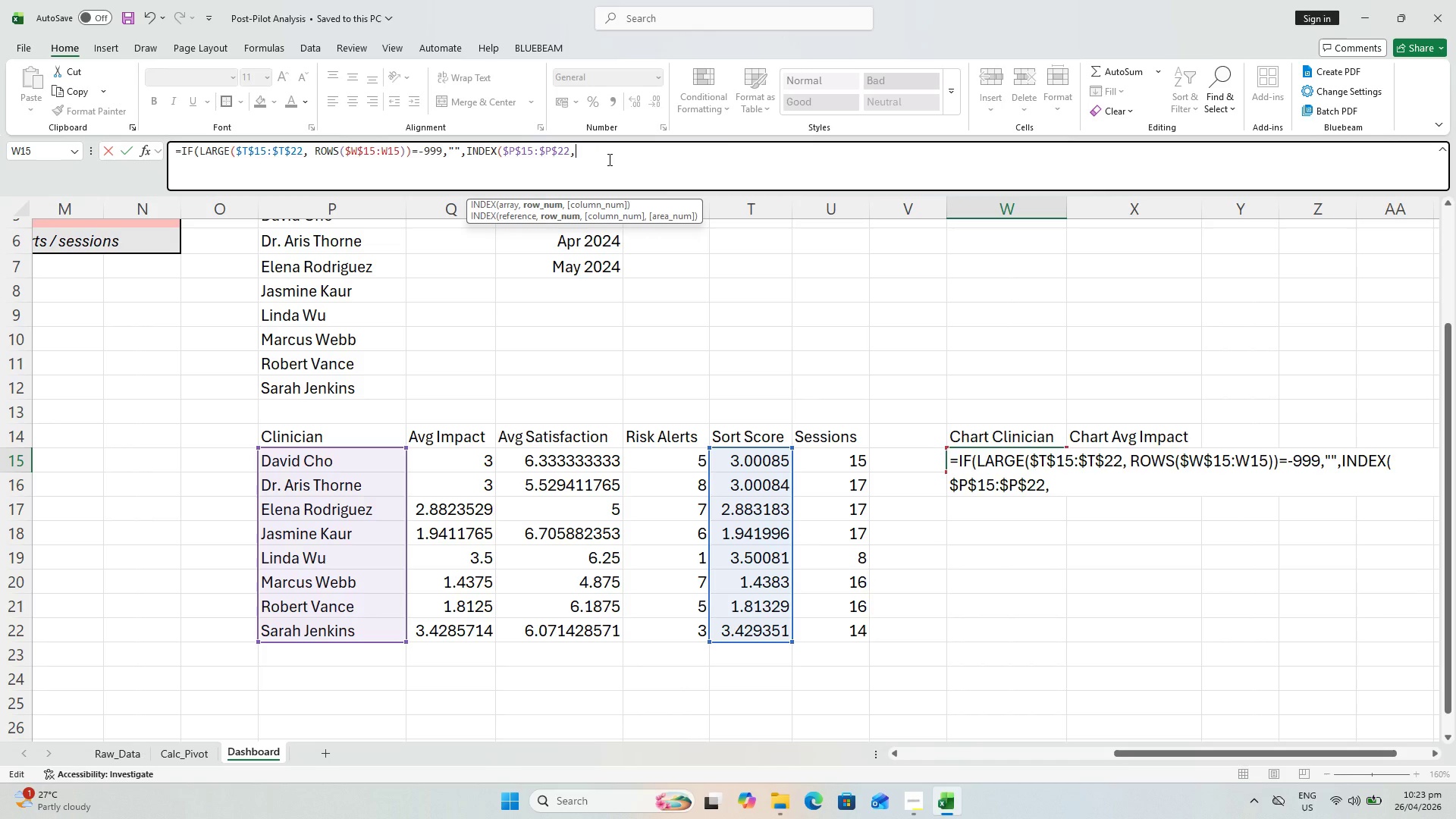 
type(MATCH()
 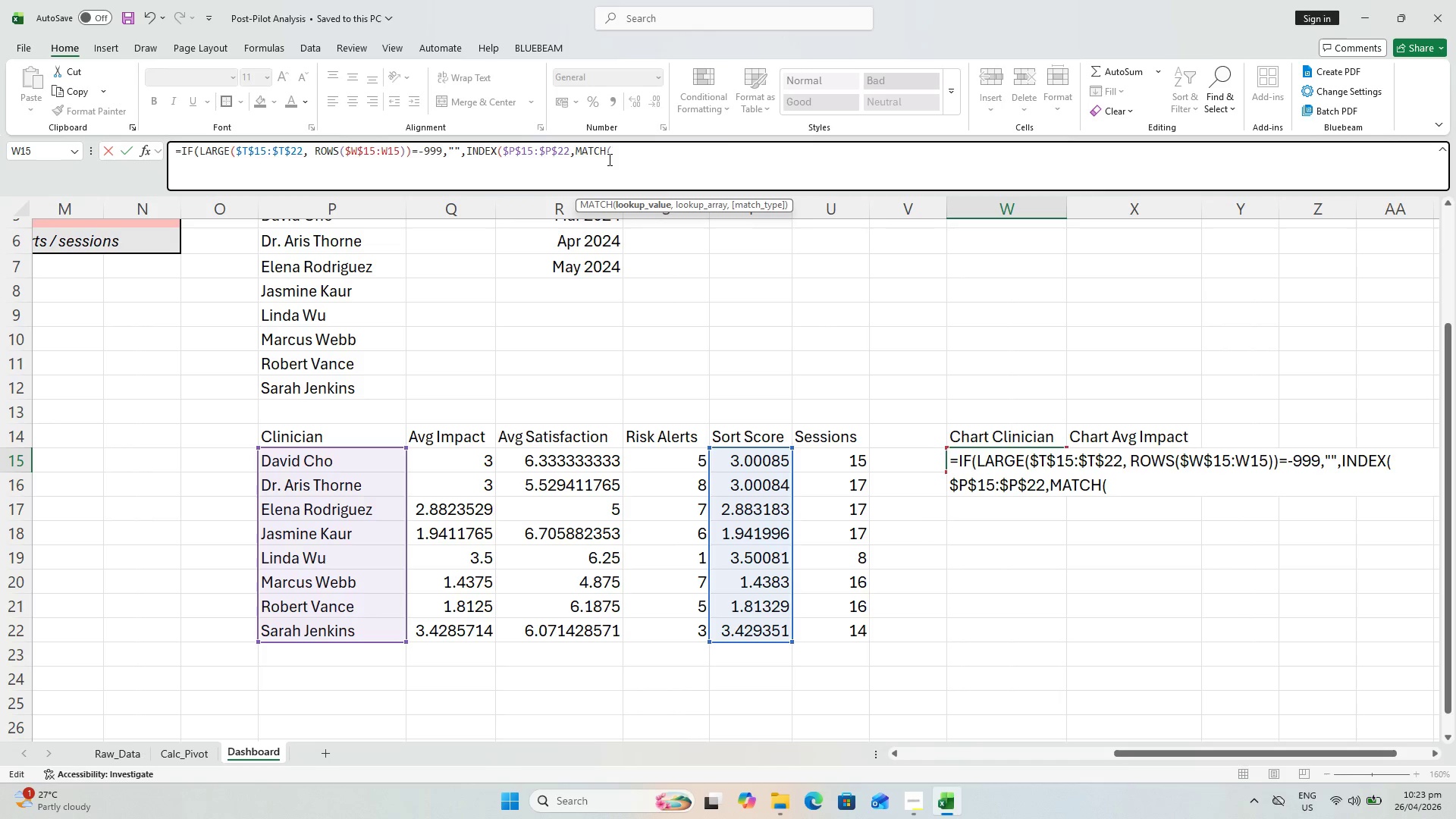 
type(LARGE()
 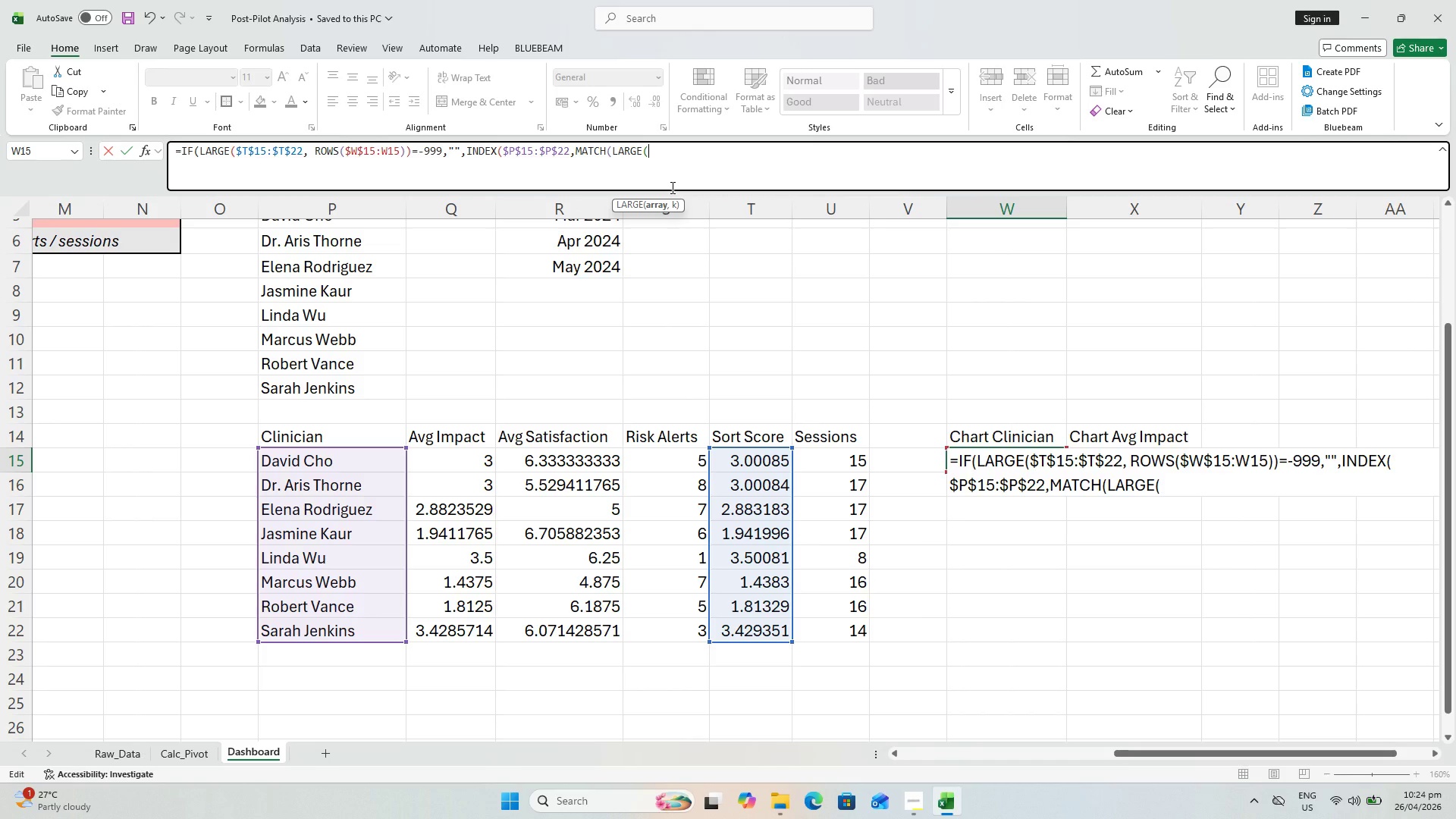 
left_click_drag(start_coordinate=[741, 461], to_coordinate=[752, 630])
 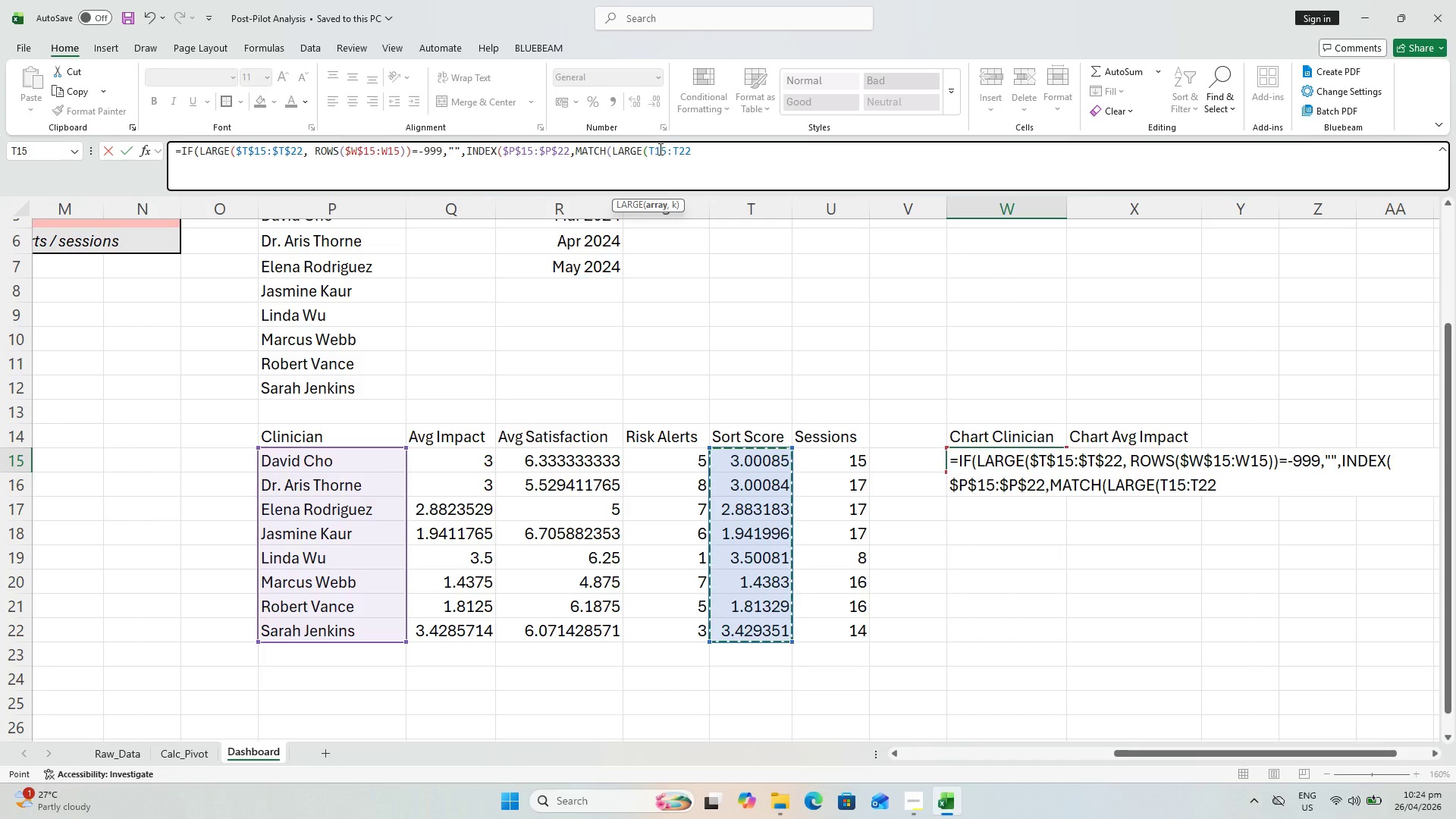 
left_click([651, 148])
 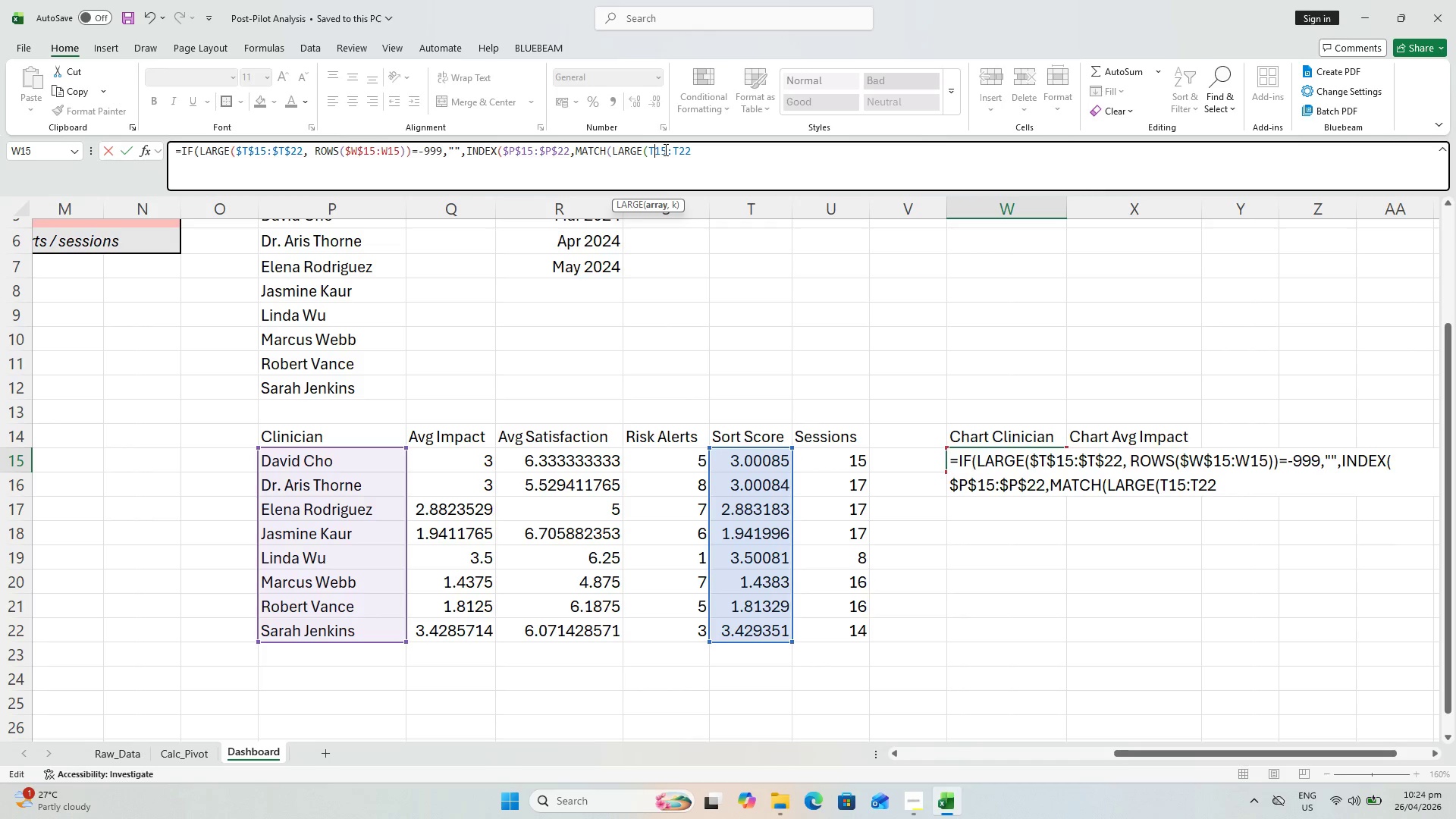 
wait(5.89)
 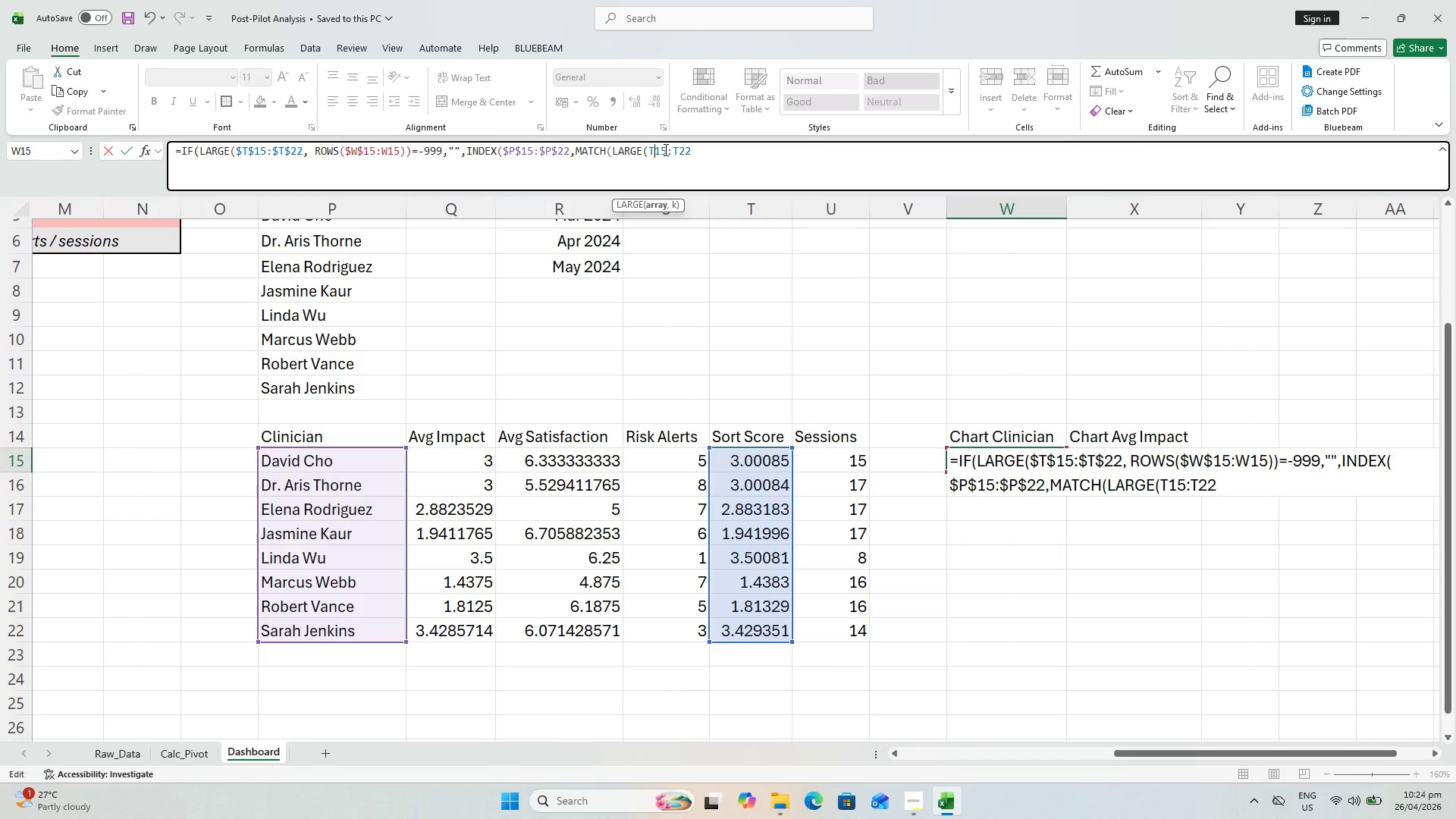 
key(F4)
 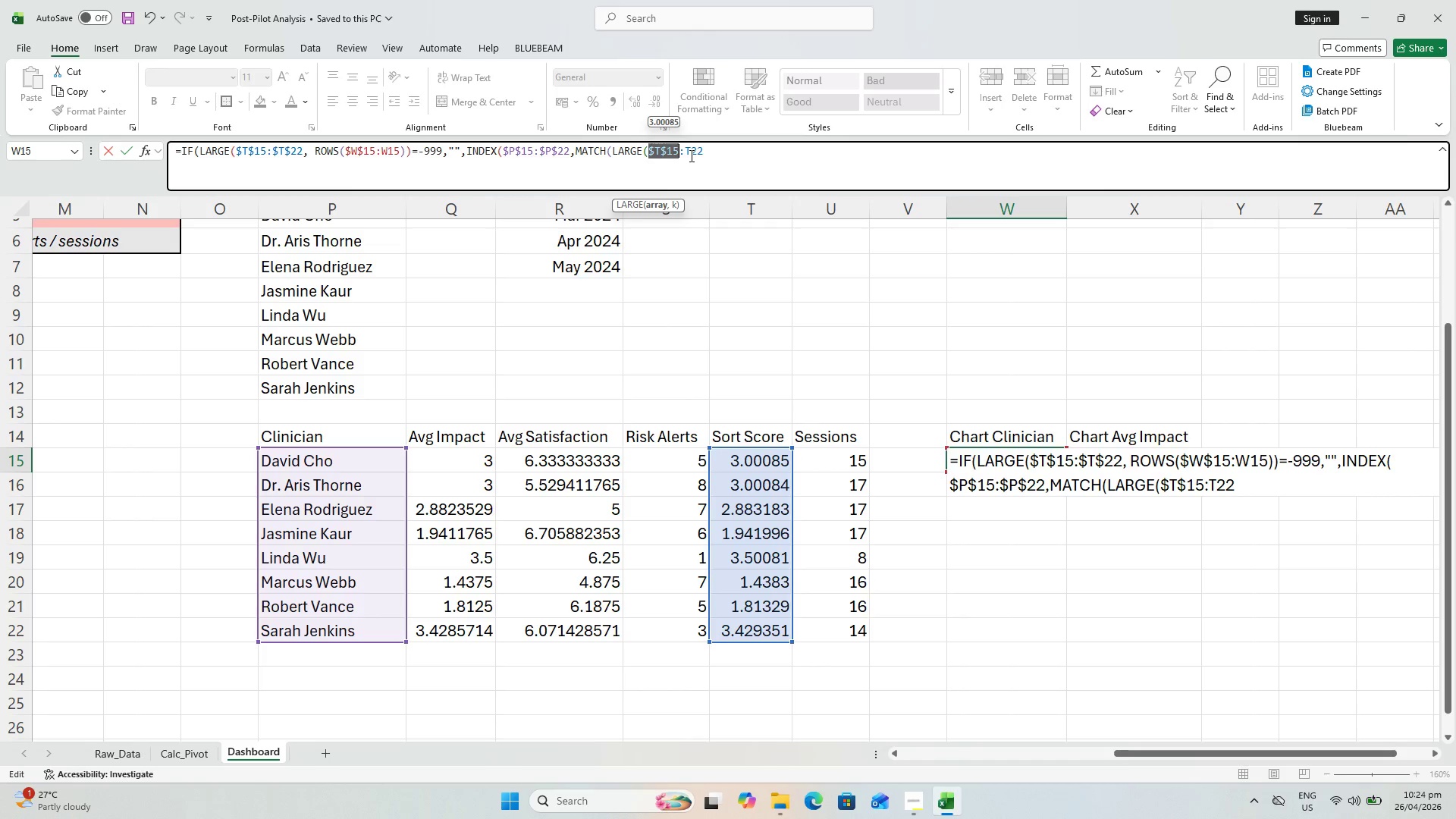 
left_click([690, 155])
 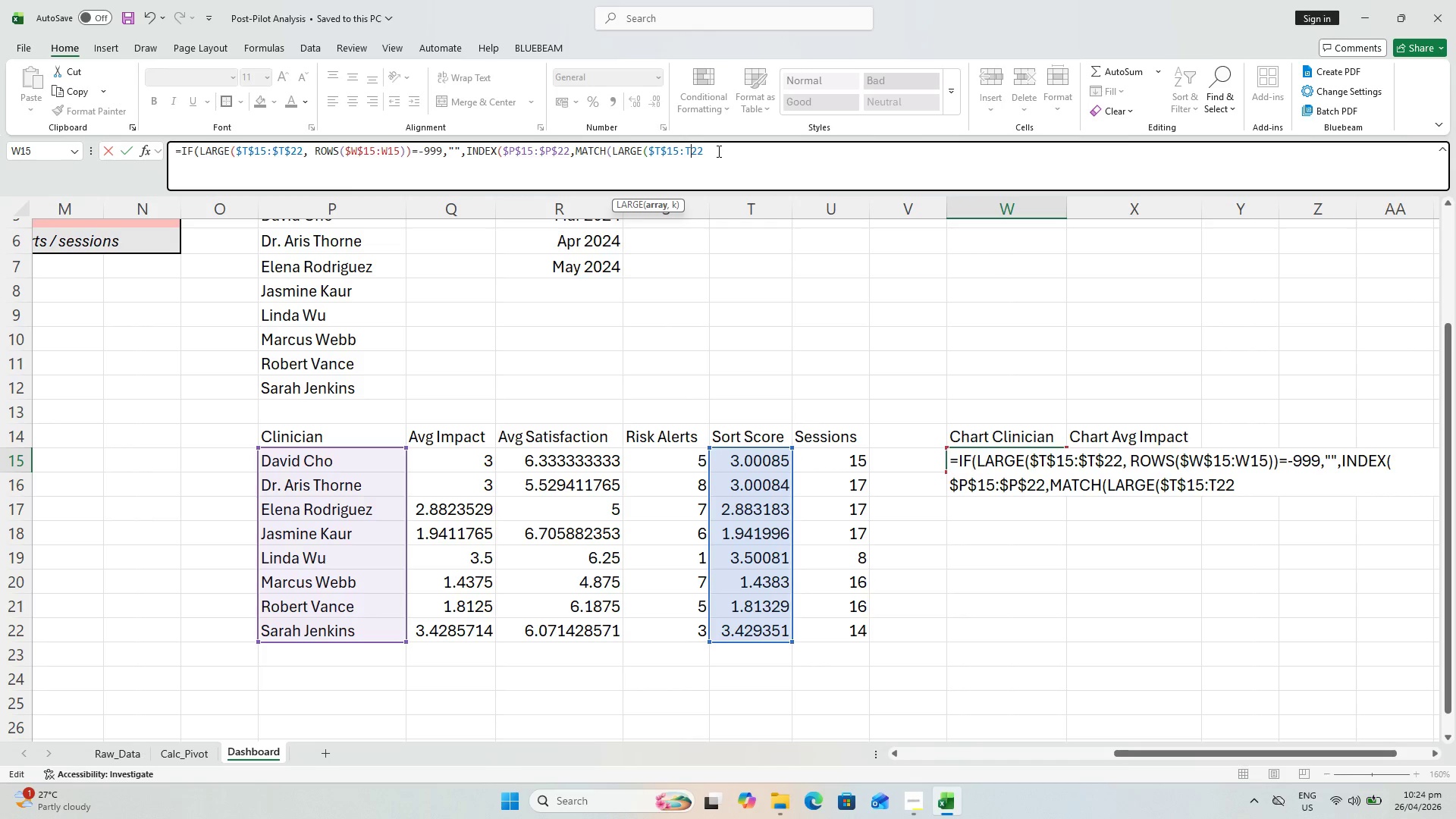 
key(F4)
 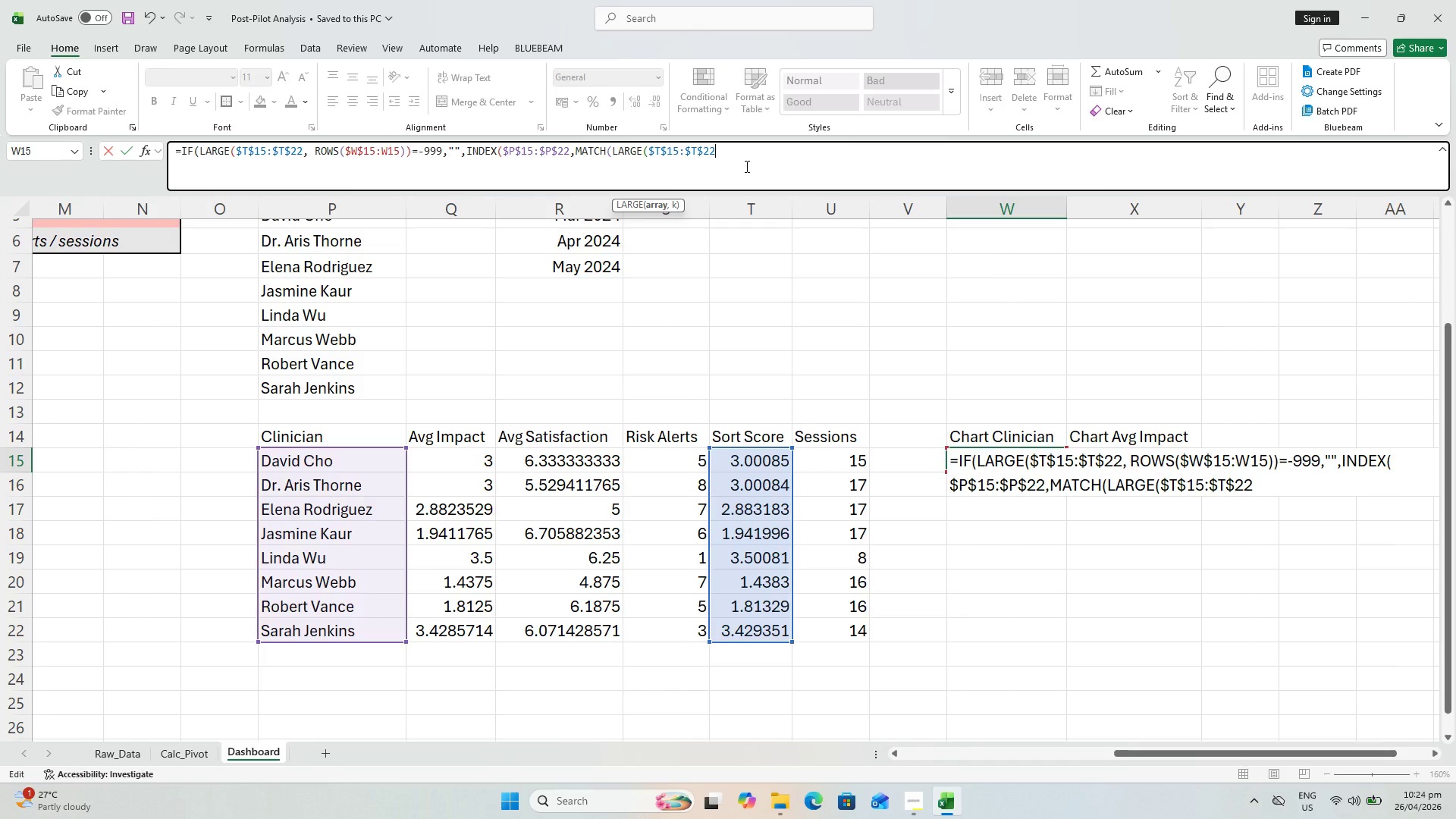 
type(,ROWS()
 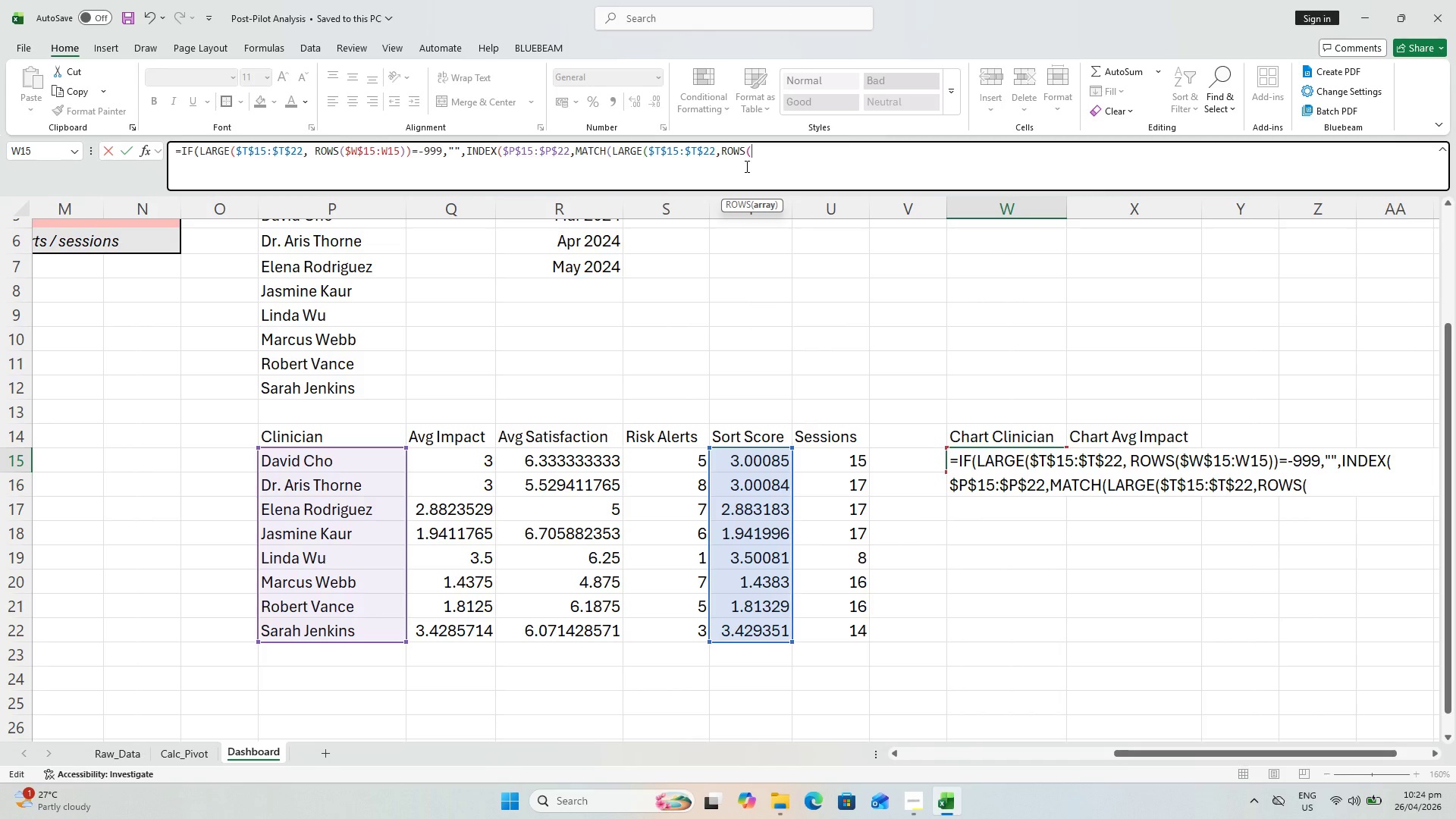 
left_click([926, 464])
 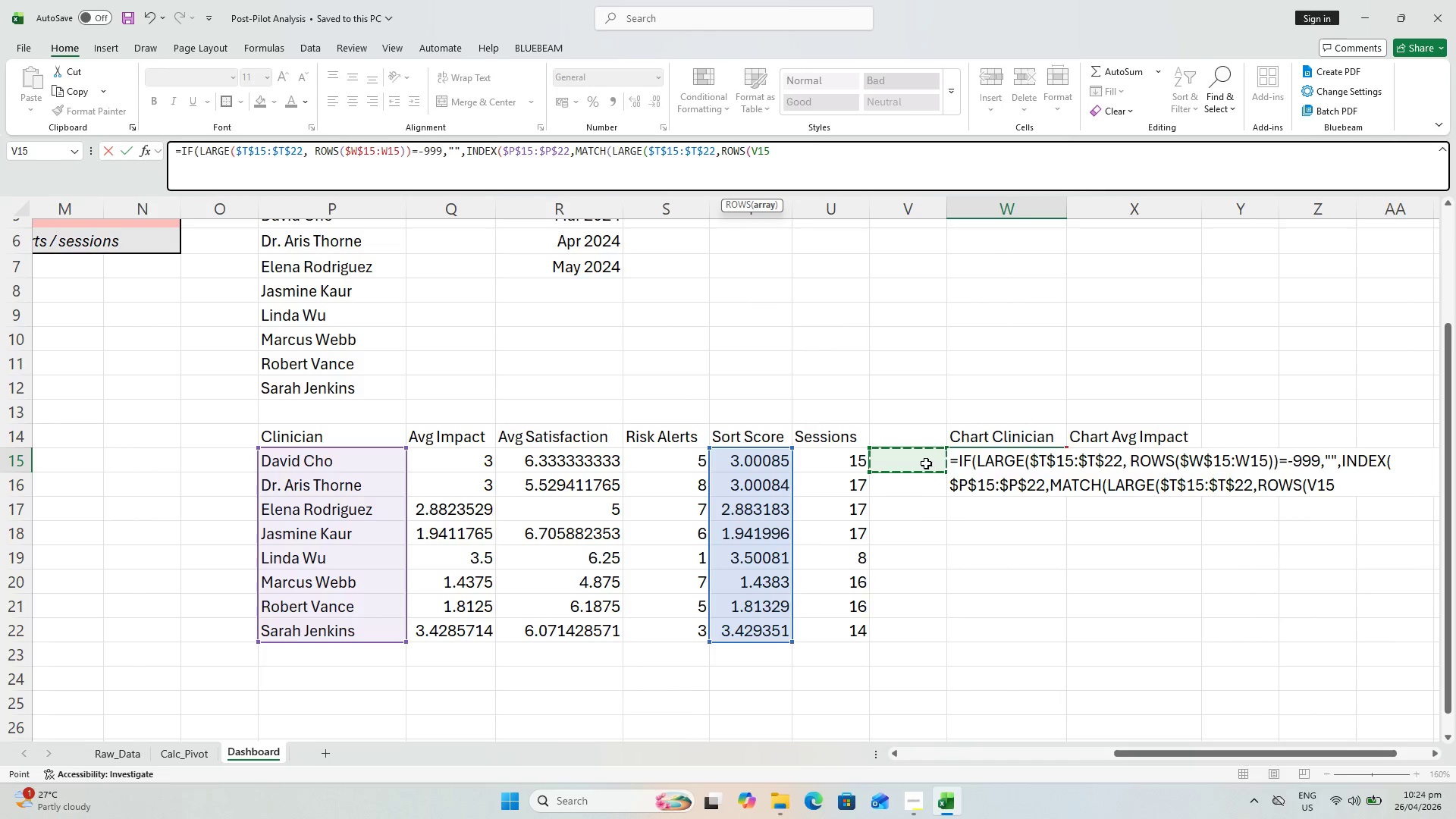 
key(ArrowRight)
 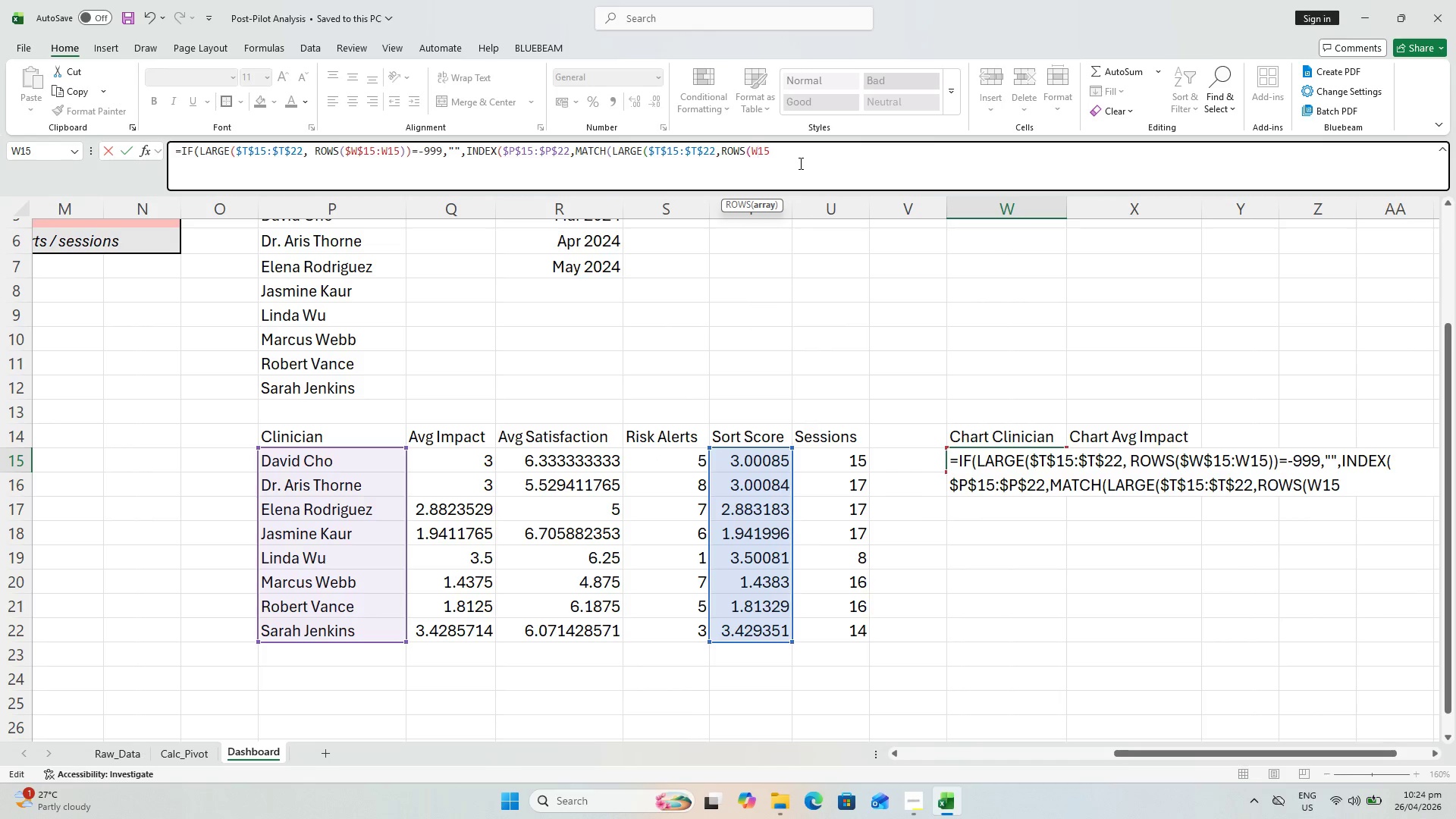 
key(F4)
 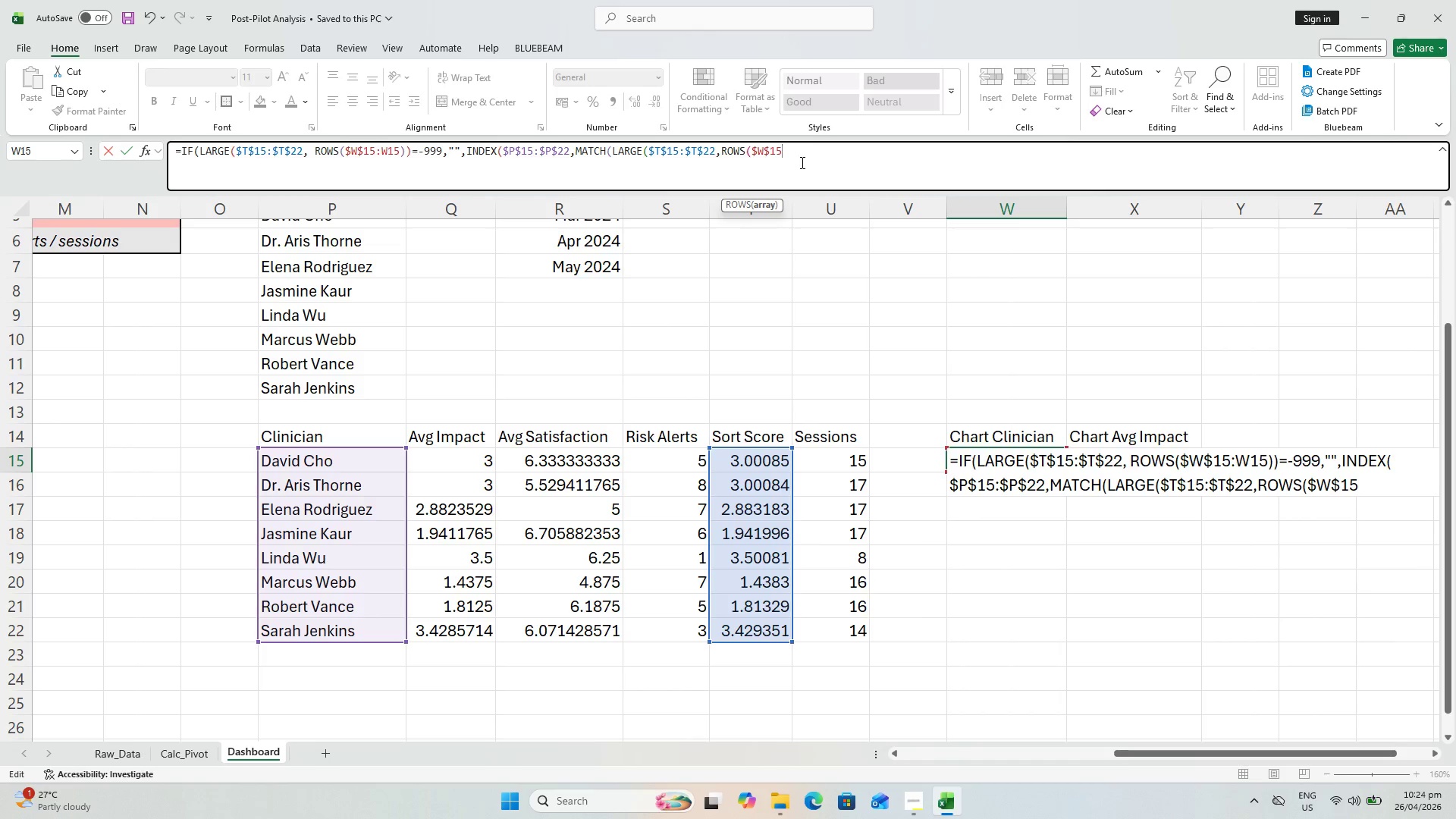 
key(Shift+ShiftLeft)
 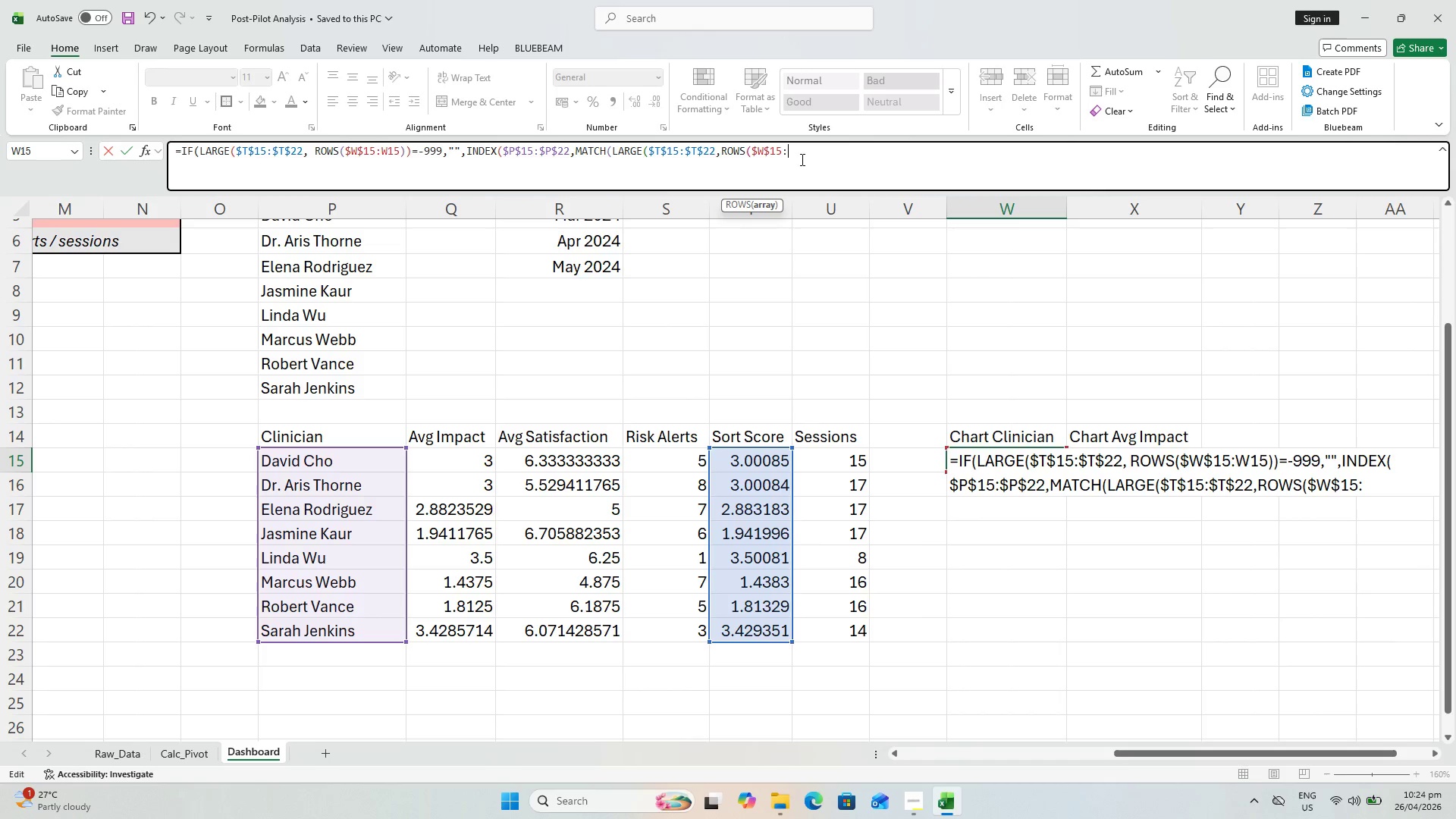 
key(Shift+Semicolon)
 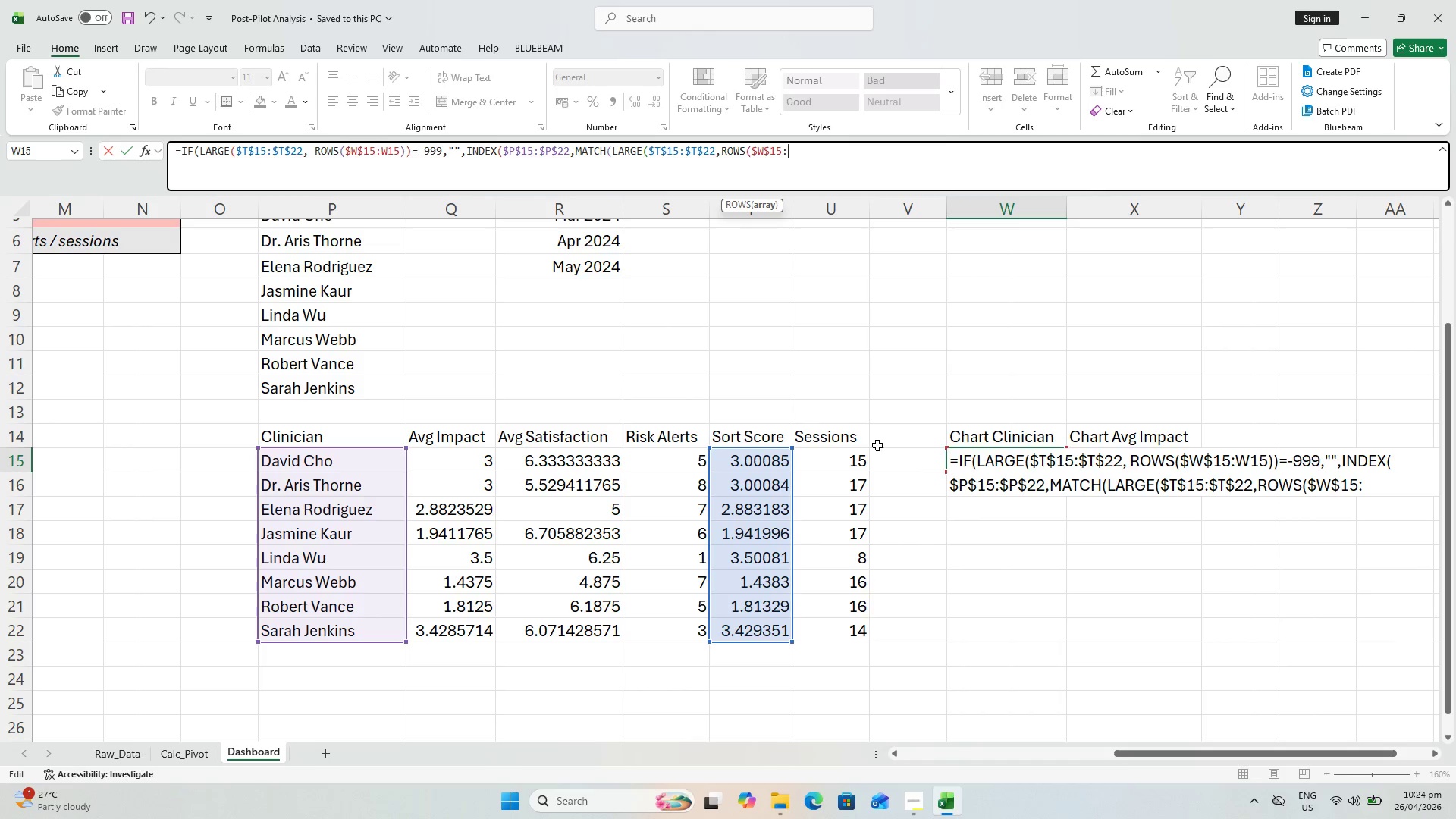 
left_click_drag(start_coordinate=[903, 454], to_coordinate=[908, 454])
 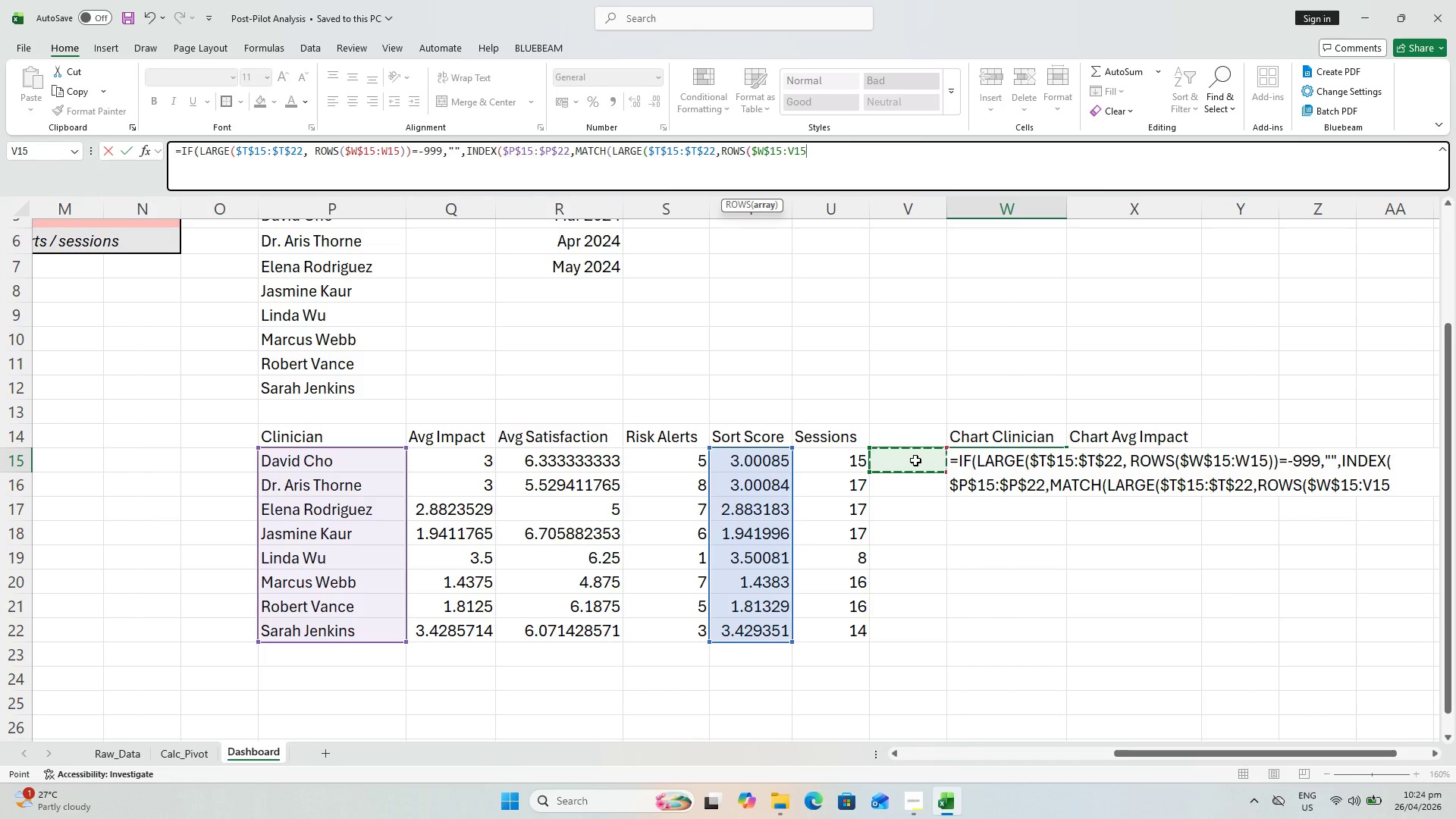 
key(ArrowRight)
 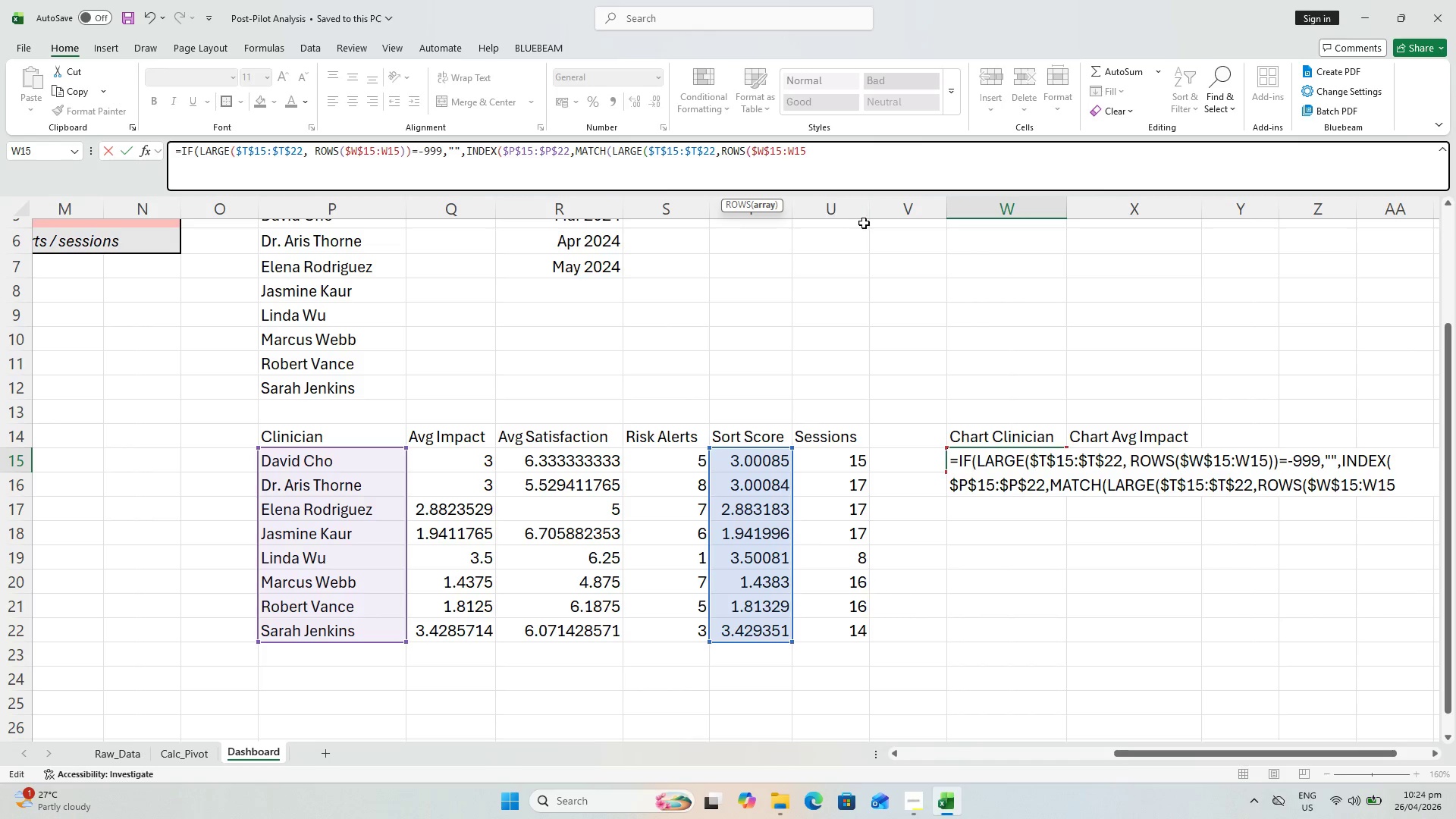 
type()),)
 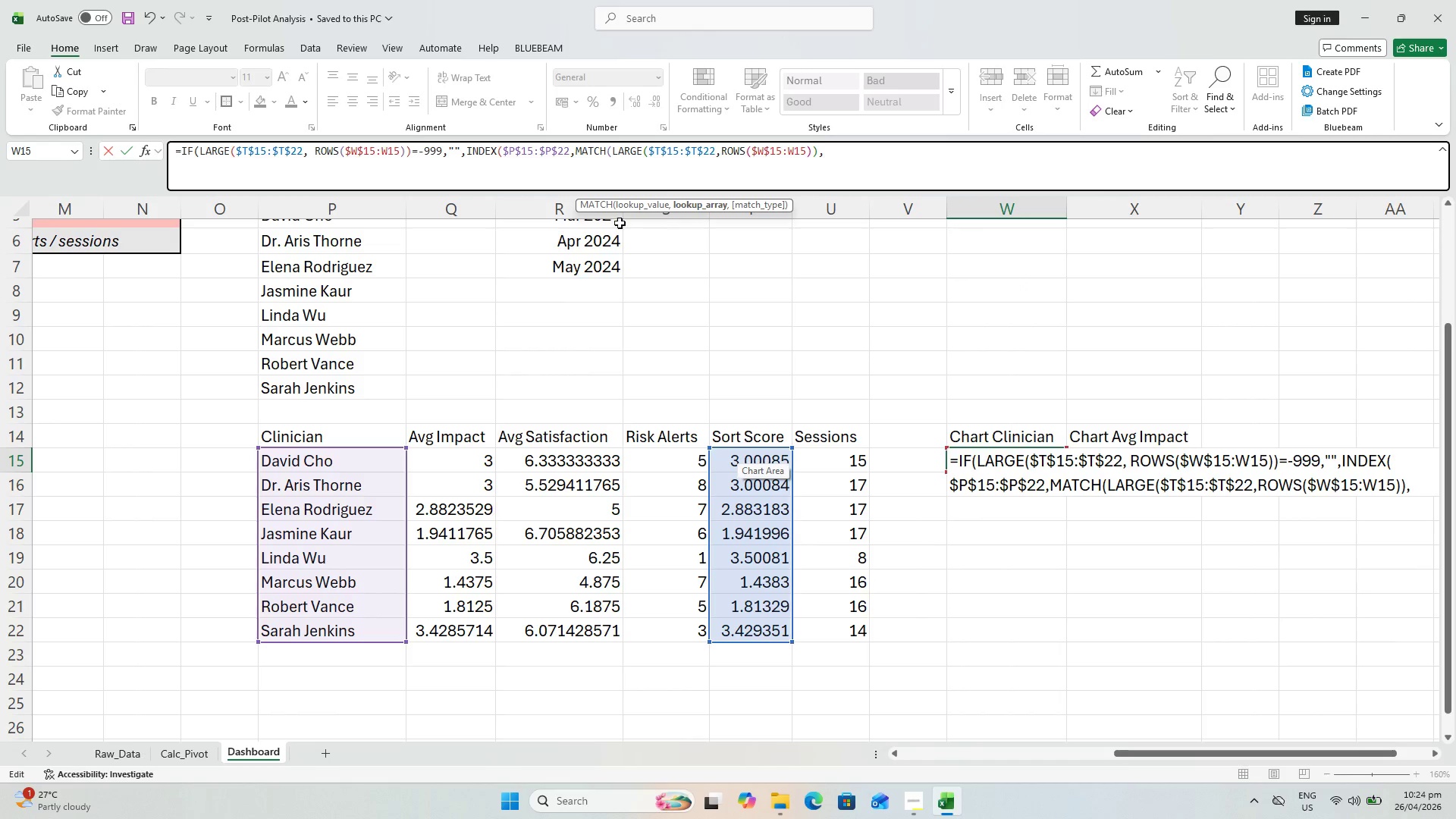 
wait(10.19)
 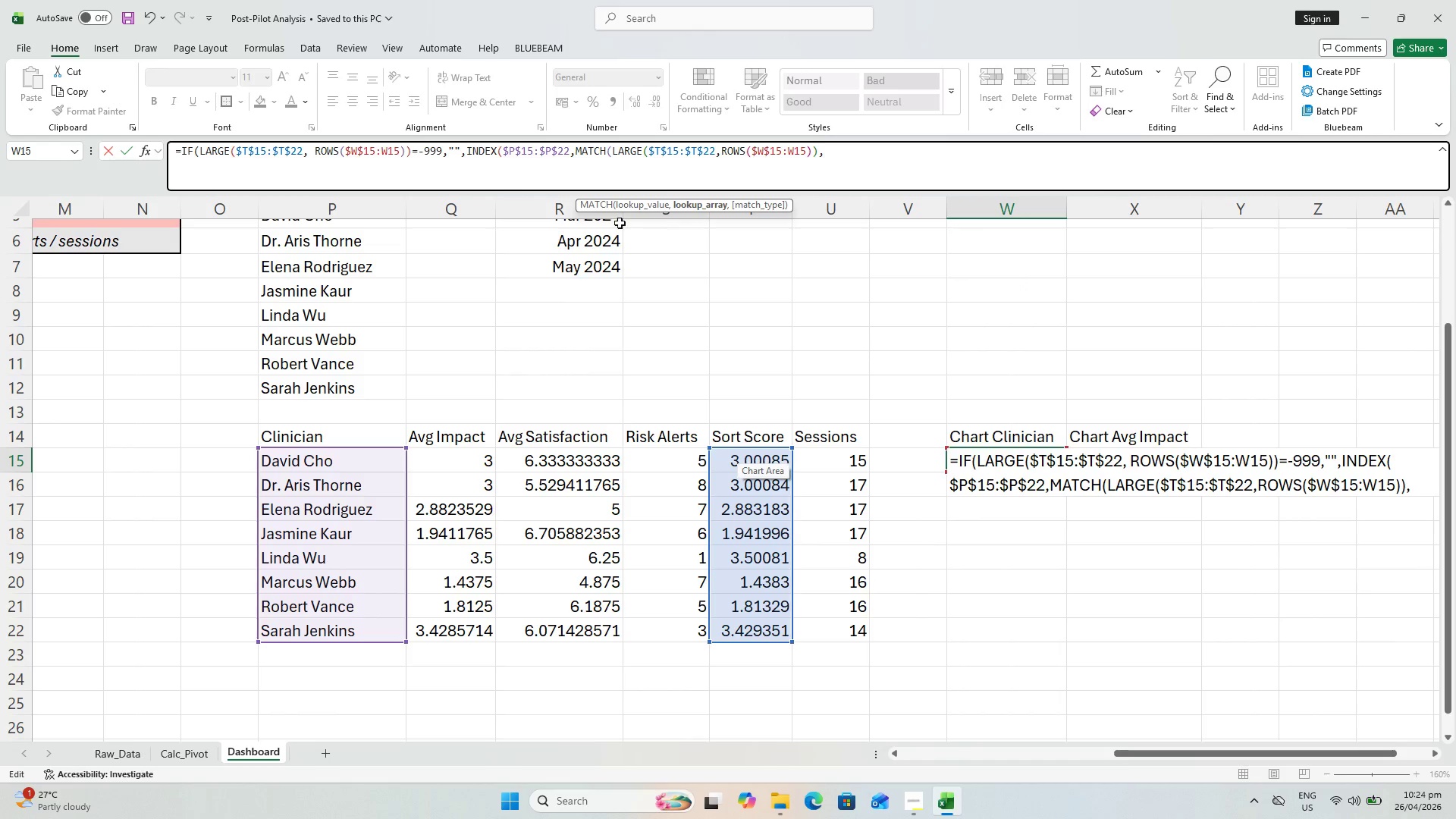 
left_click([761, 461])
 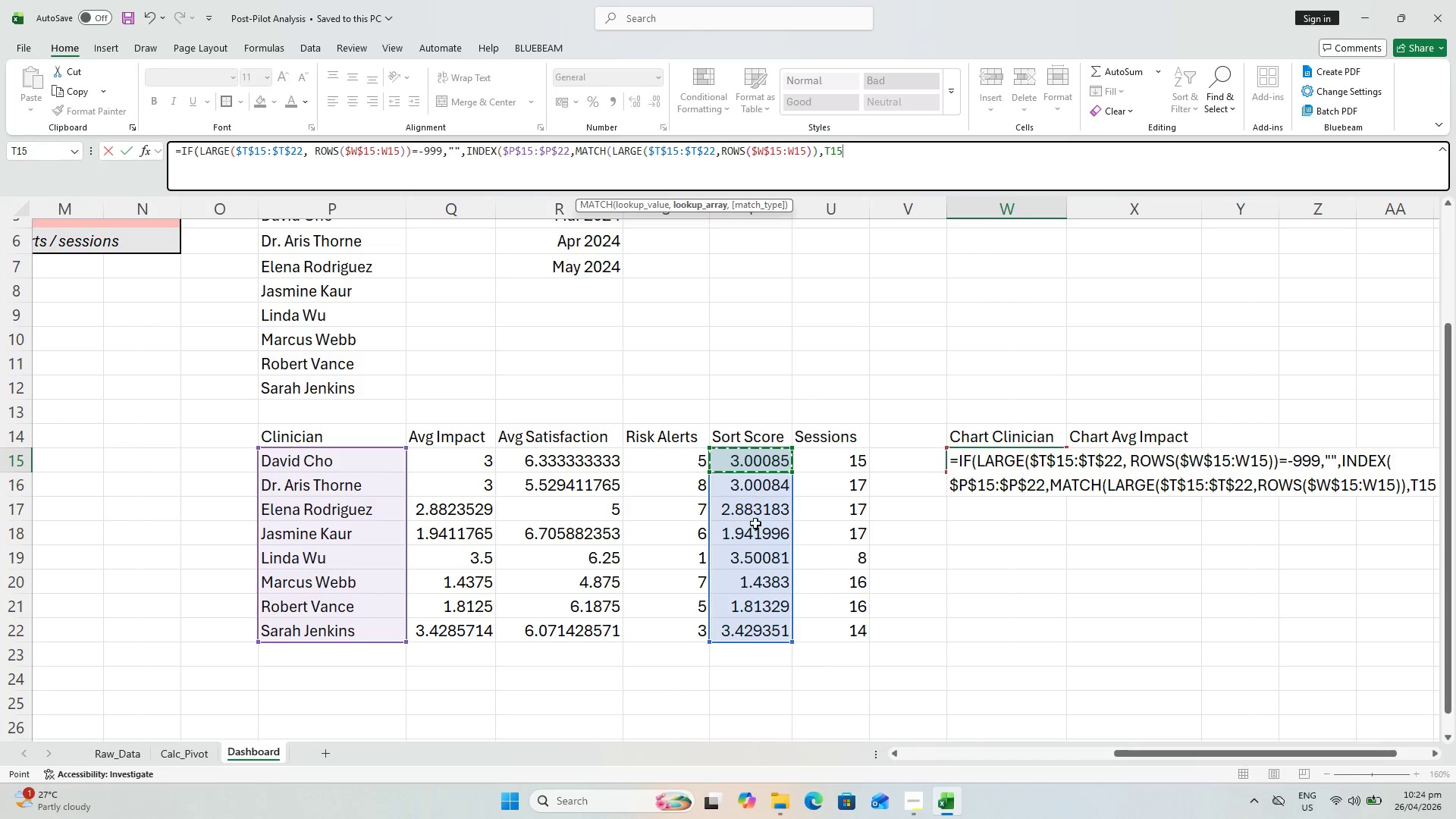 
hold_key(key=ShiftLeft, duration=0.66)
 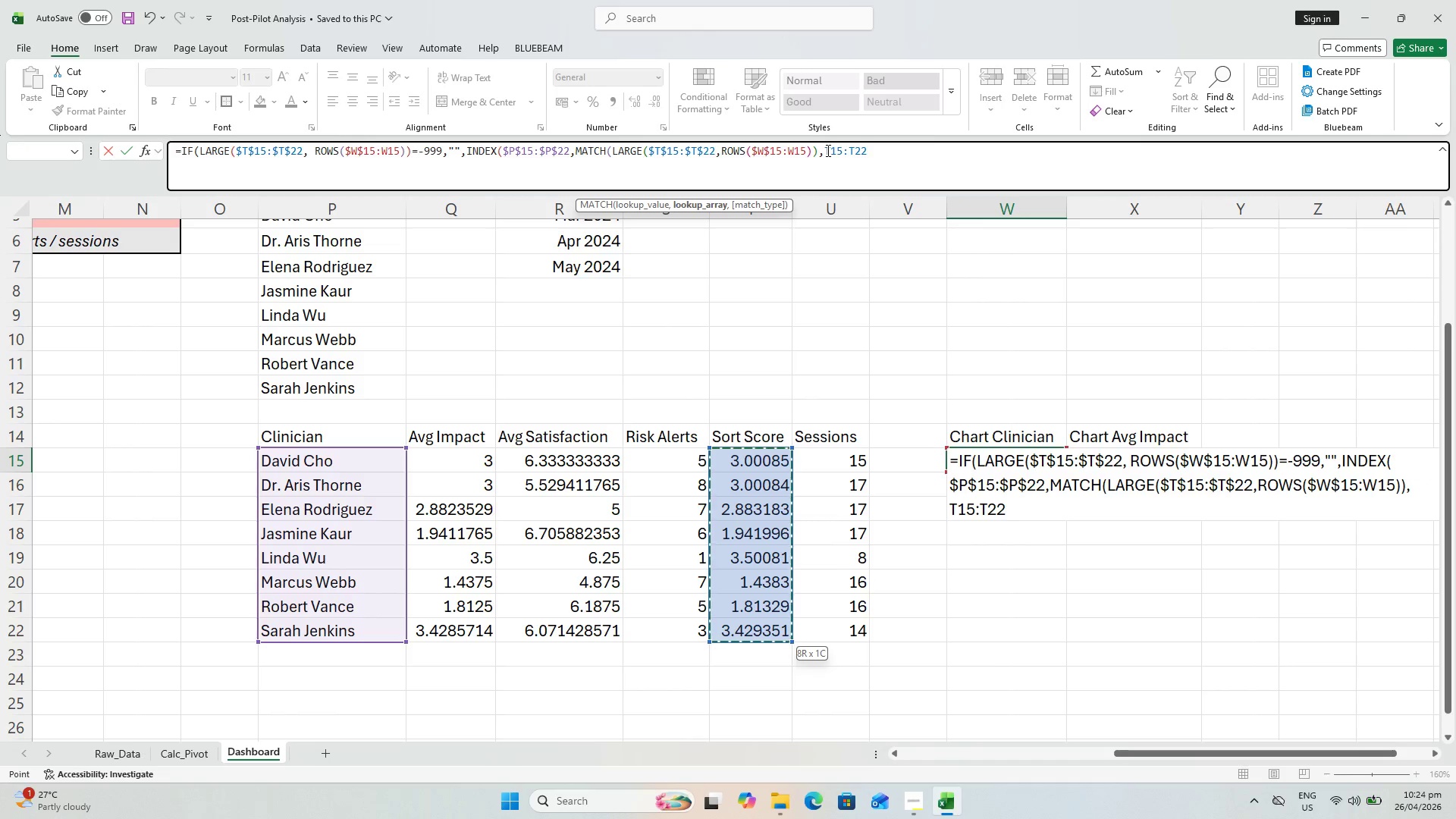 
left_click([831, 149])
 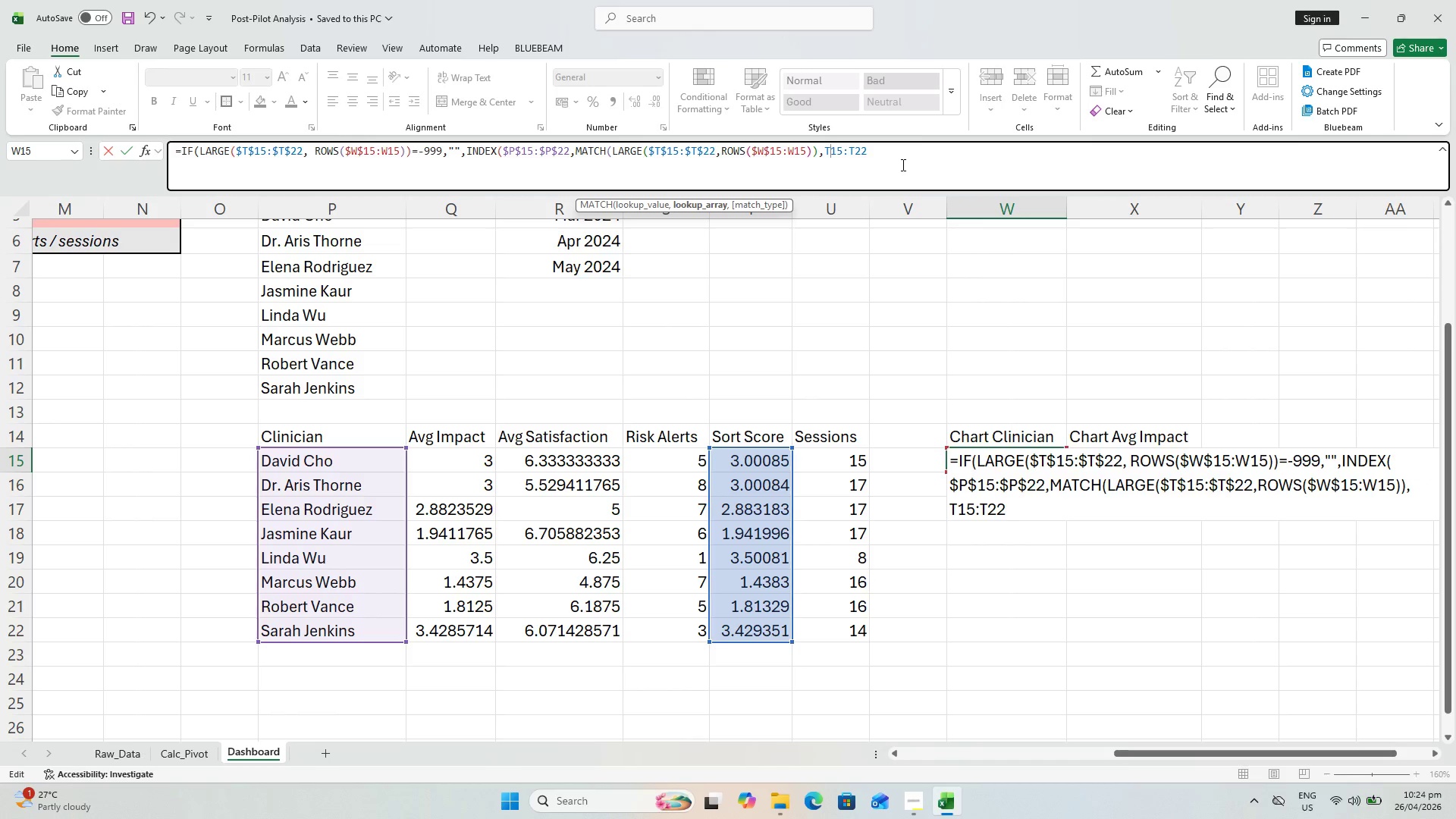 
key(F4)
 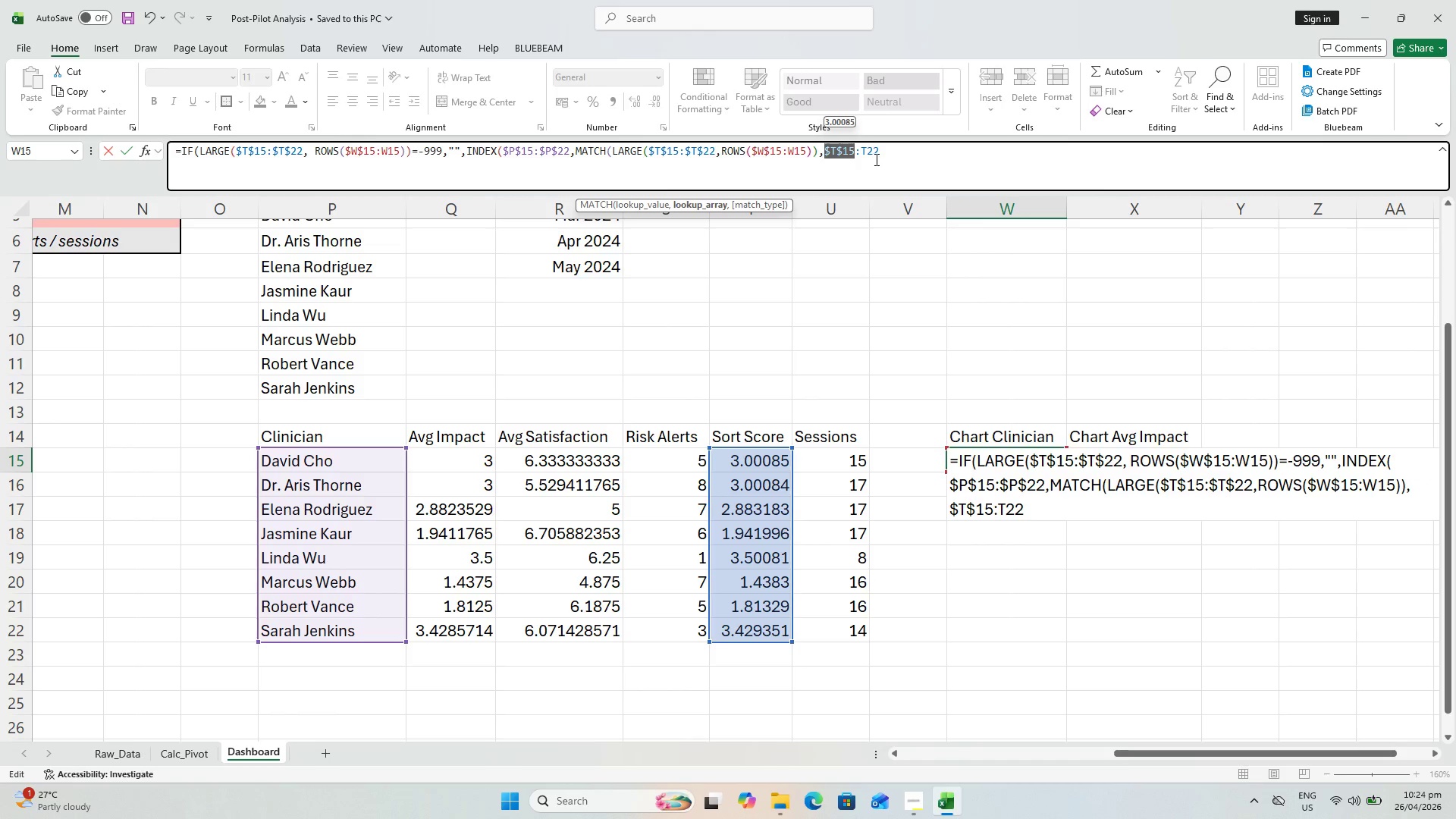 
left_click([864, 151])
 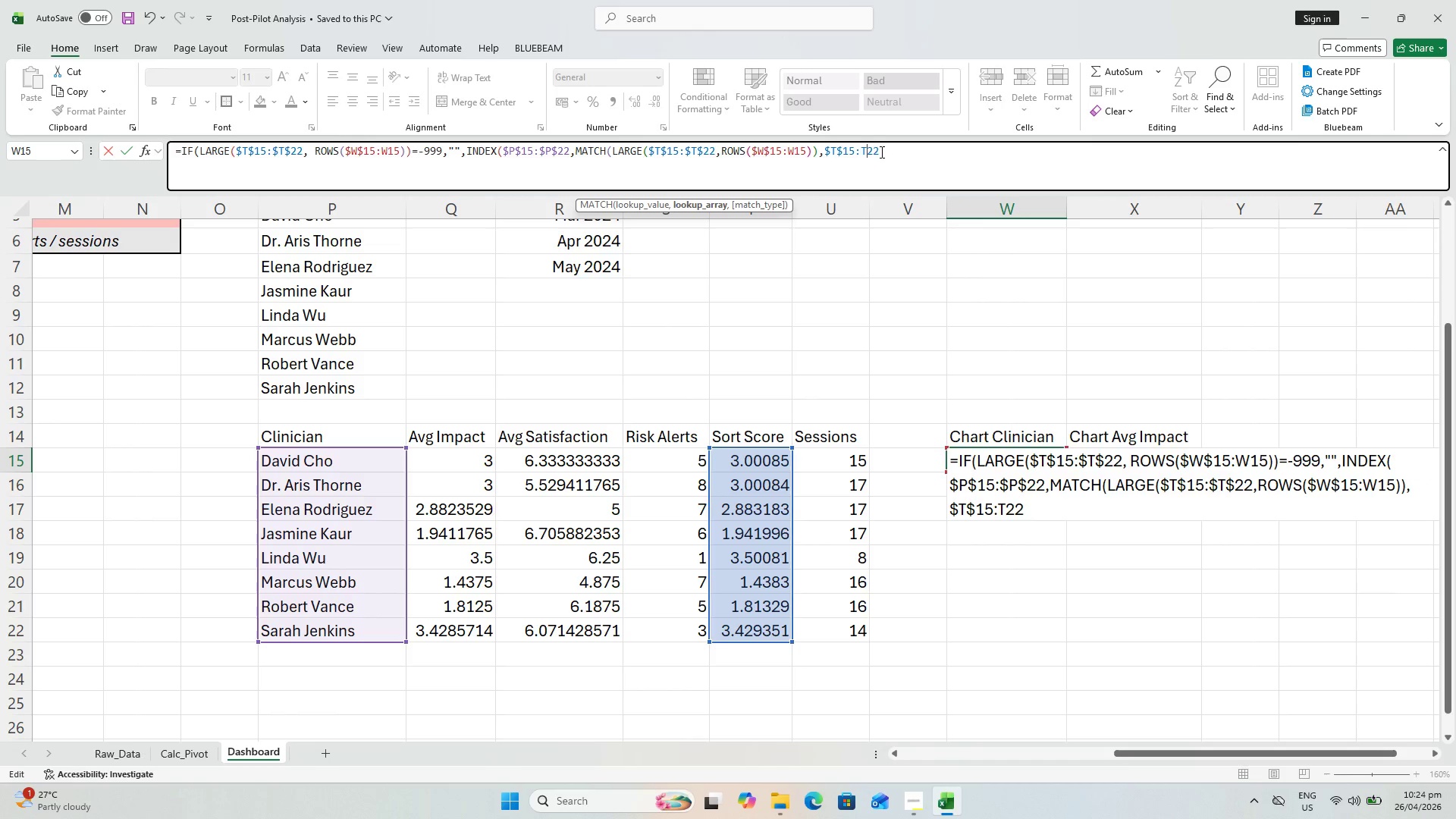 
type([F4],0))))
 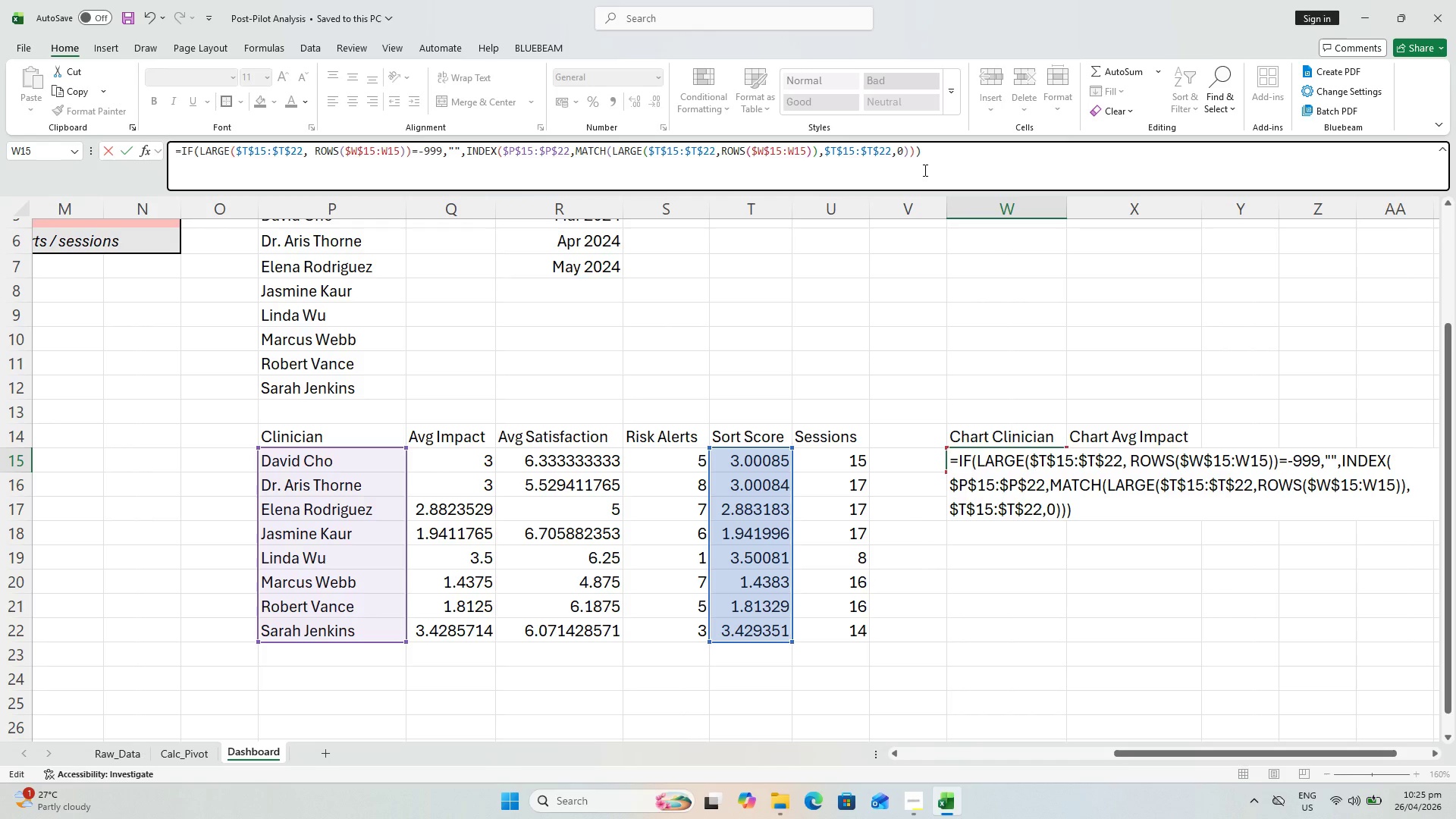 
key(Enter)
 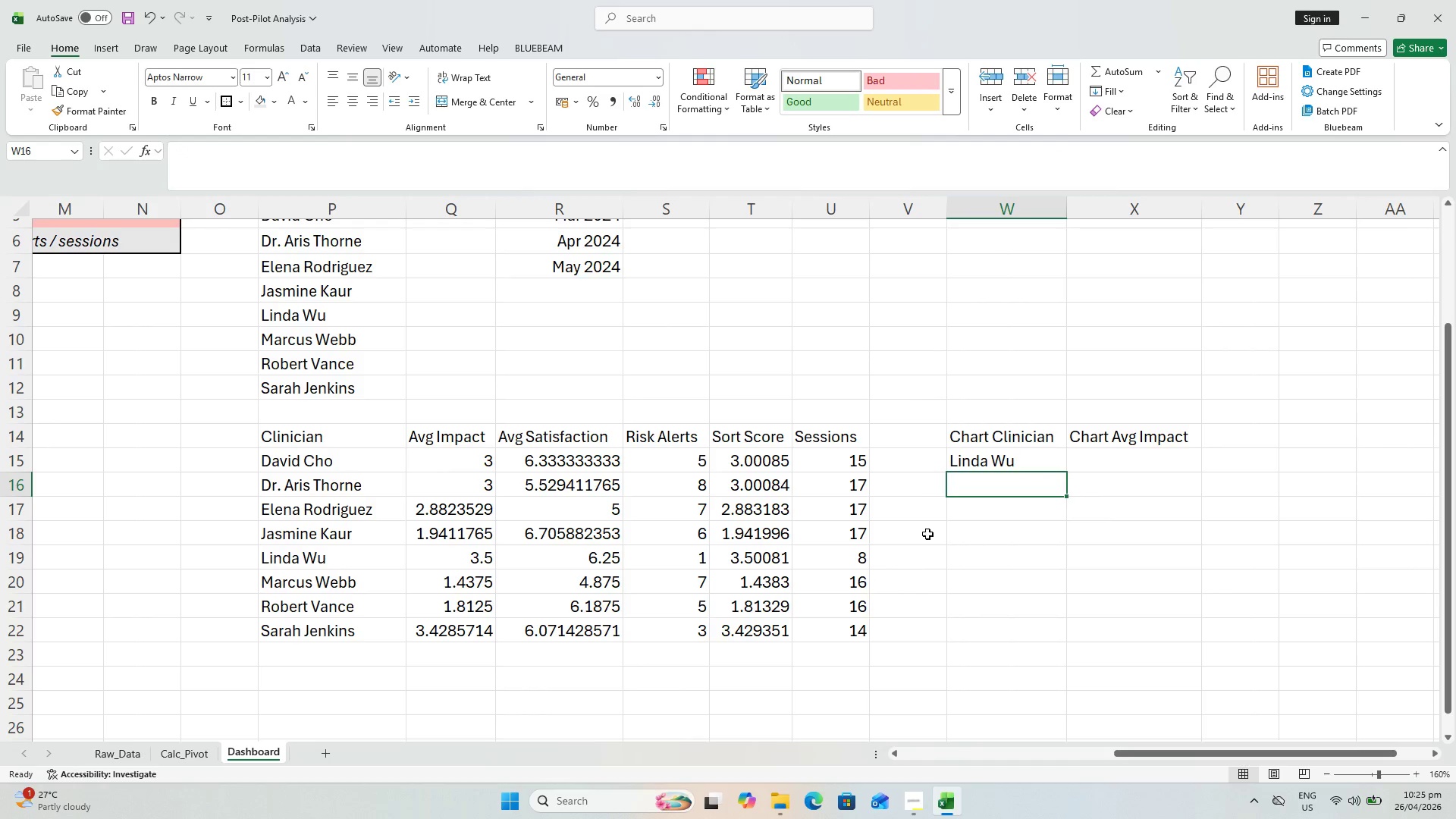 
left_click([976, 468])
 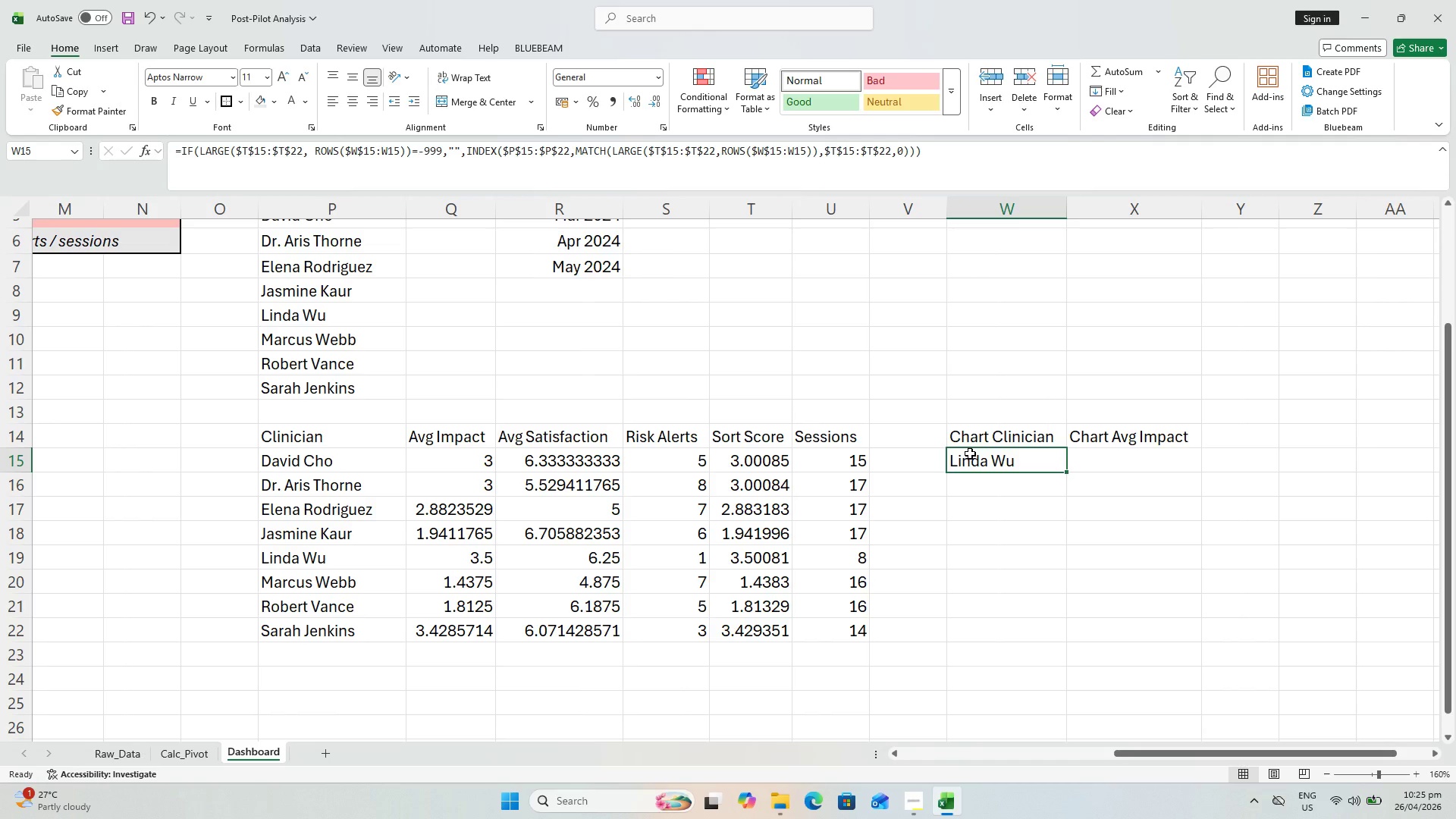 
wait(7.39)
 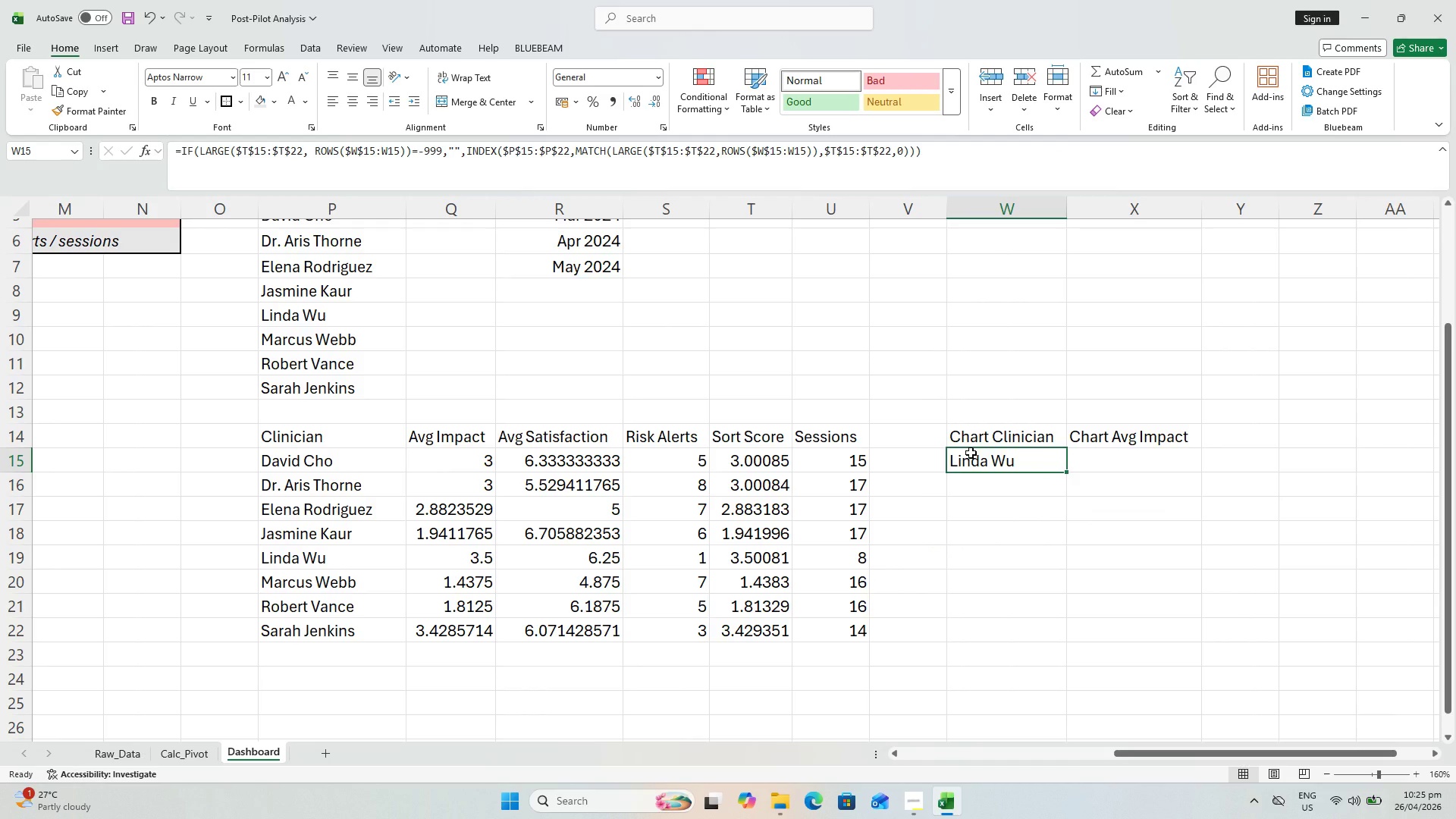 
left_click_drag(start_coordinate=[1068, 469], to_coordinate=[1046, 648])
 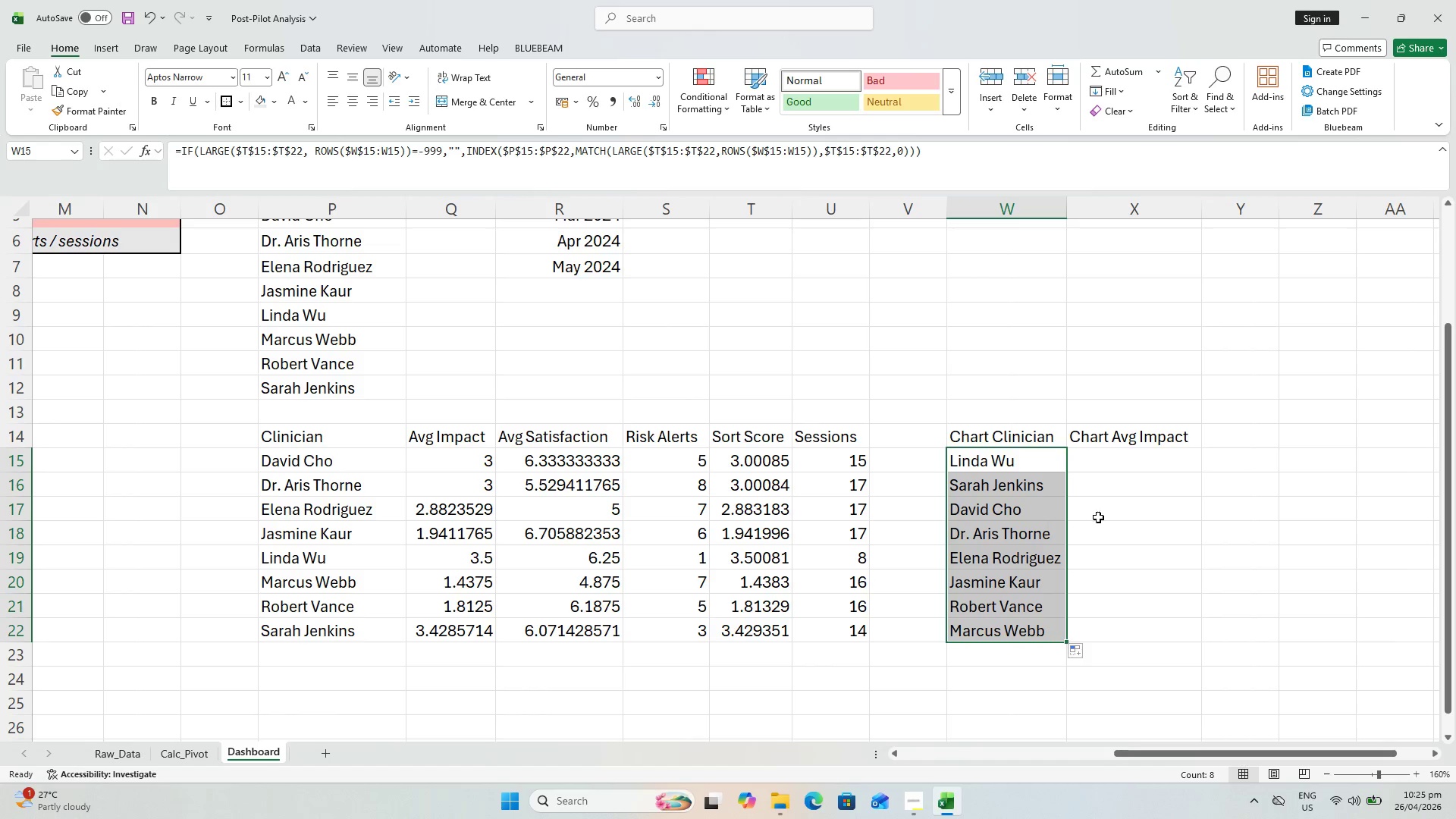 
left_click([1104, 497])
 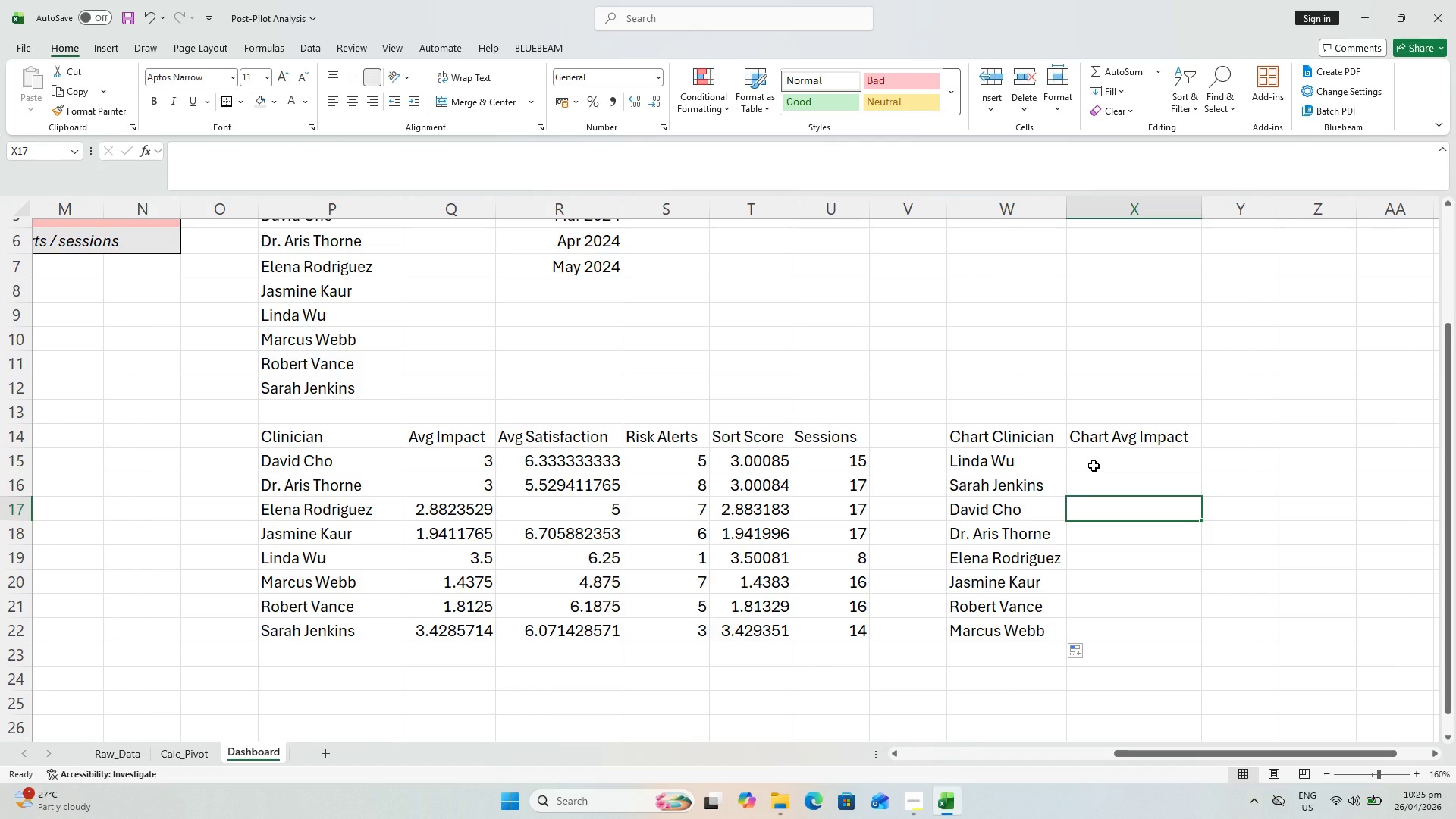 
key(Control+S)
 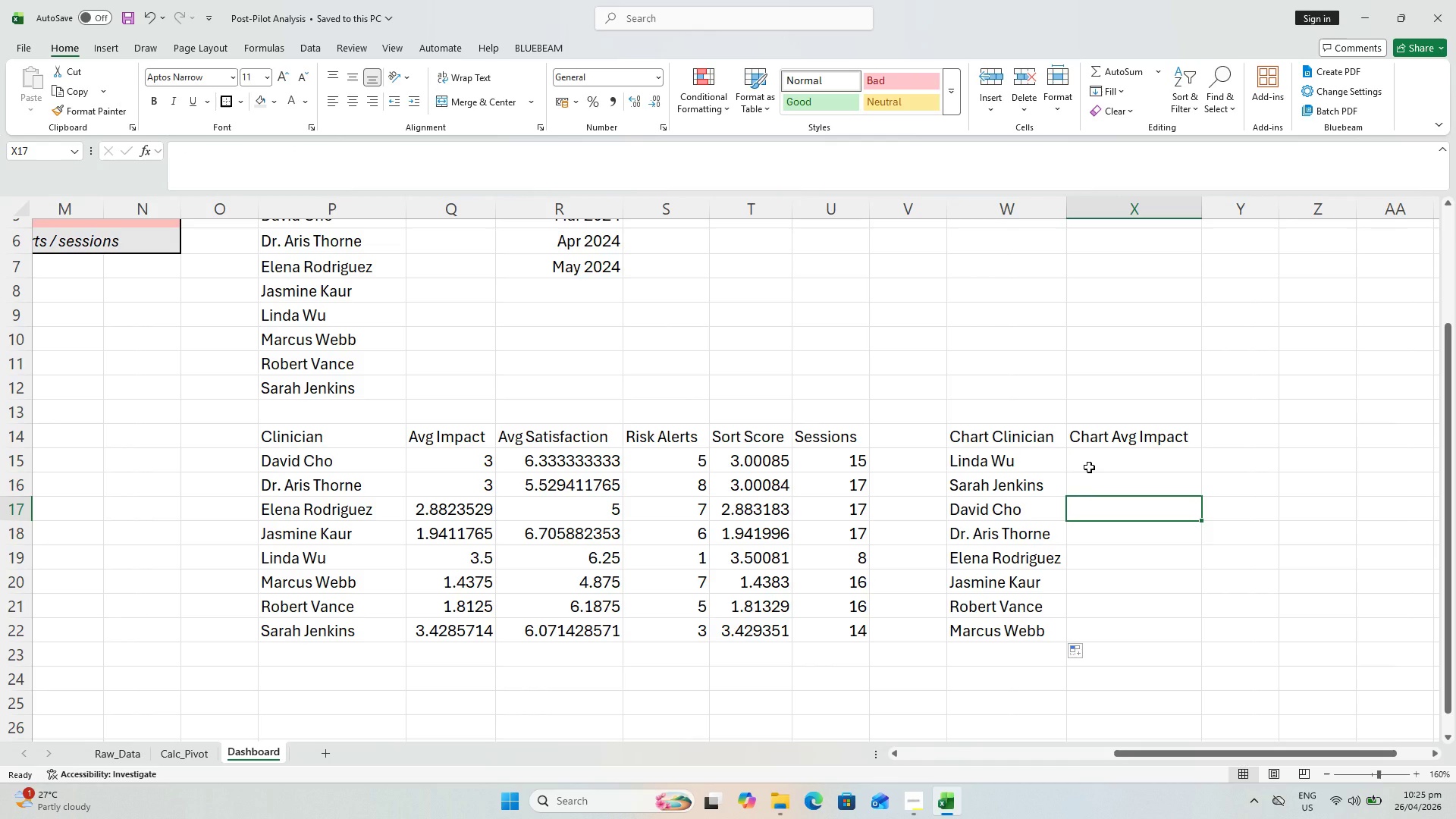 
wait(12.52)
 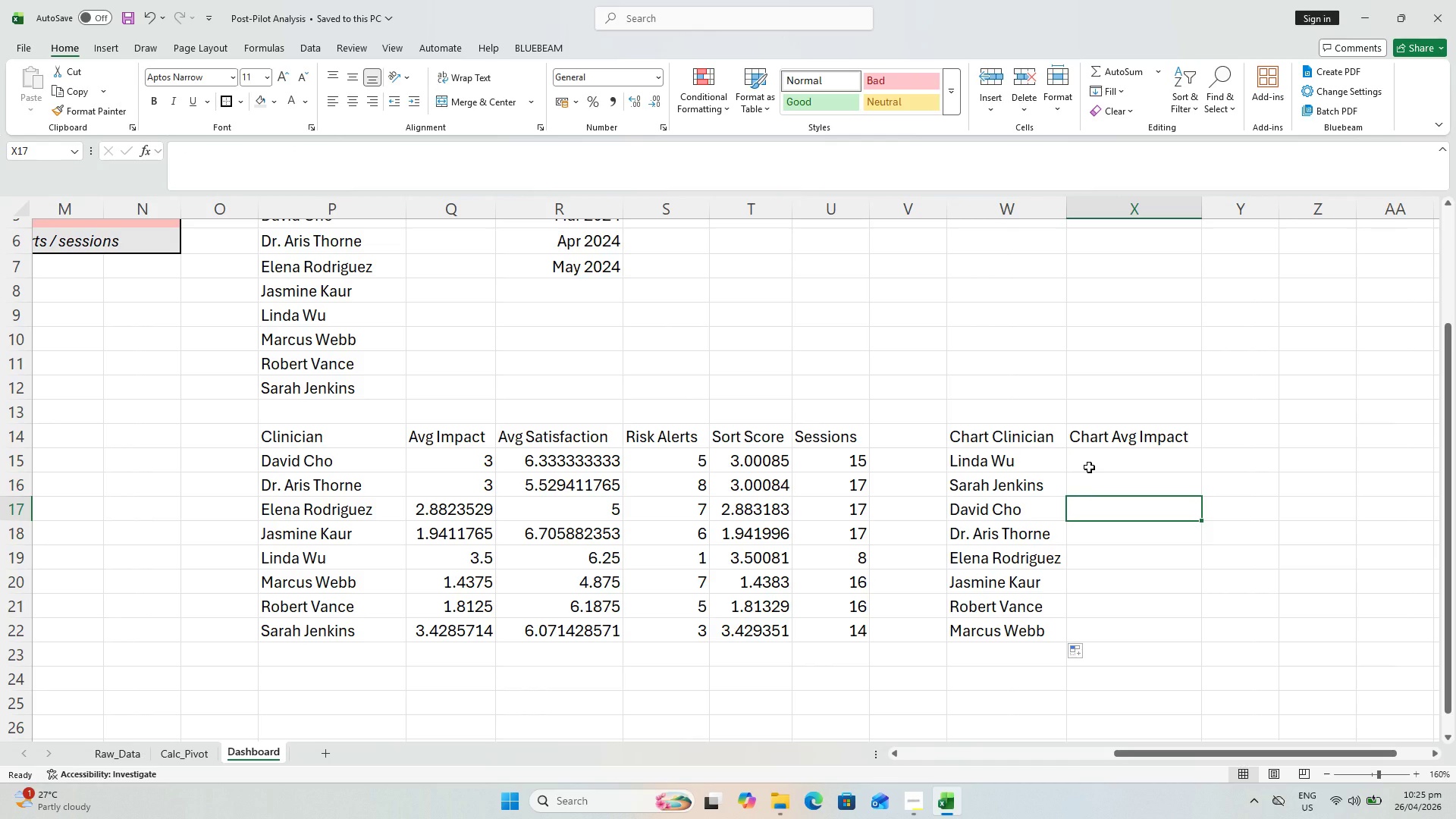 
key(Control+S)
 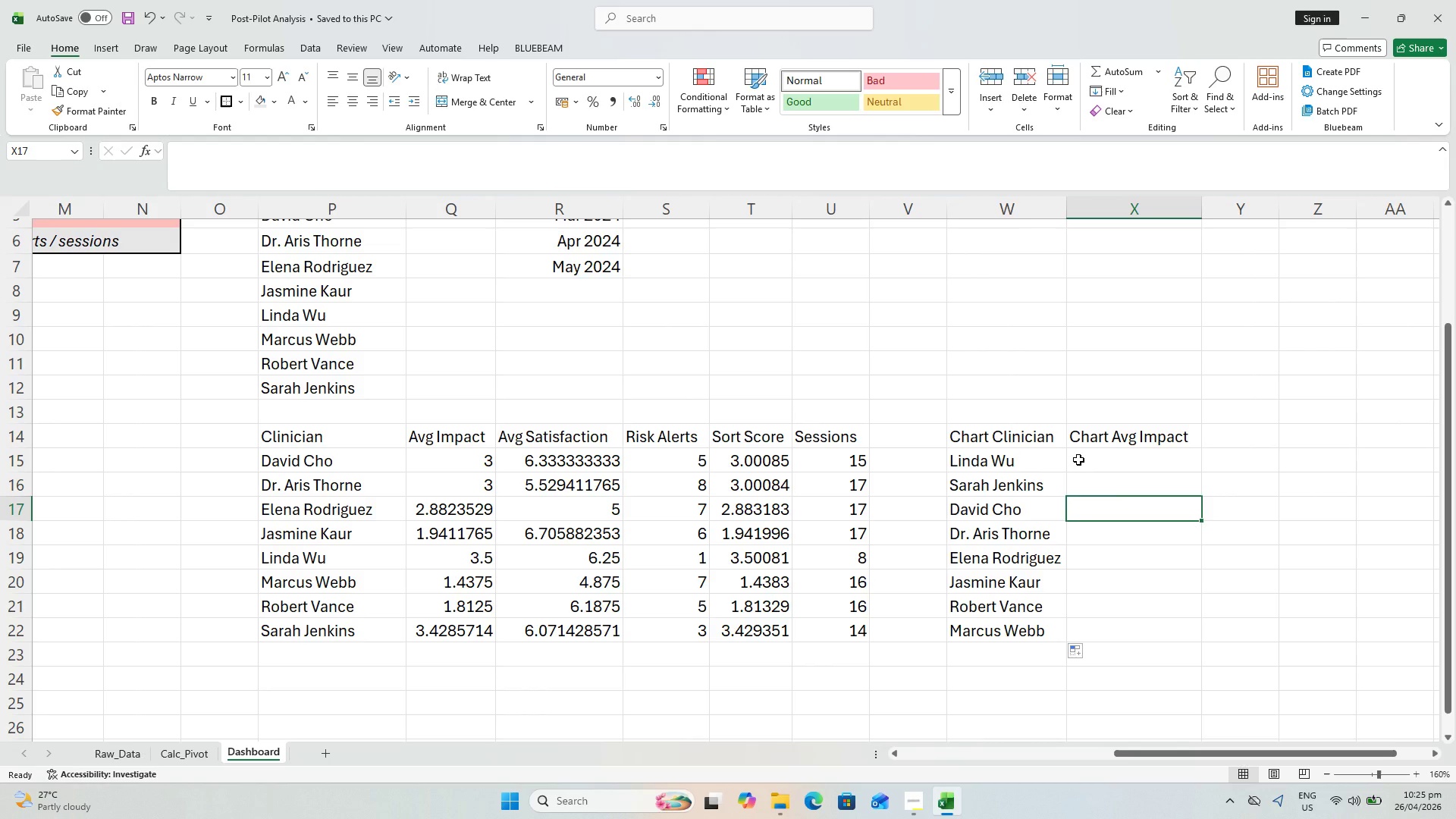 
left_click([1078, 460])
 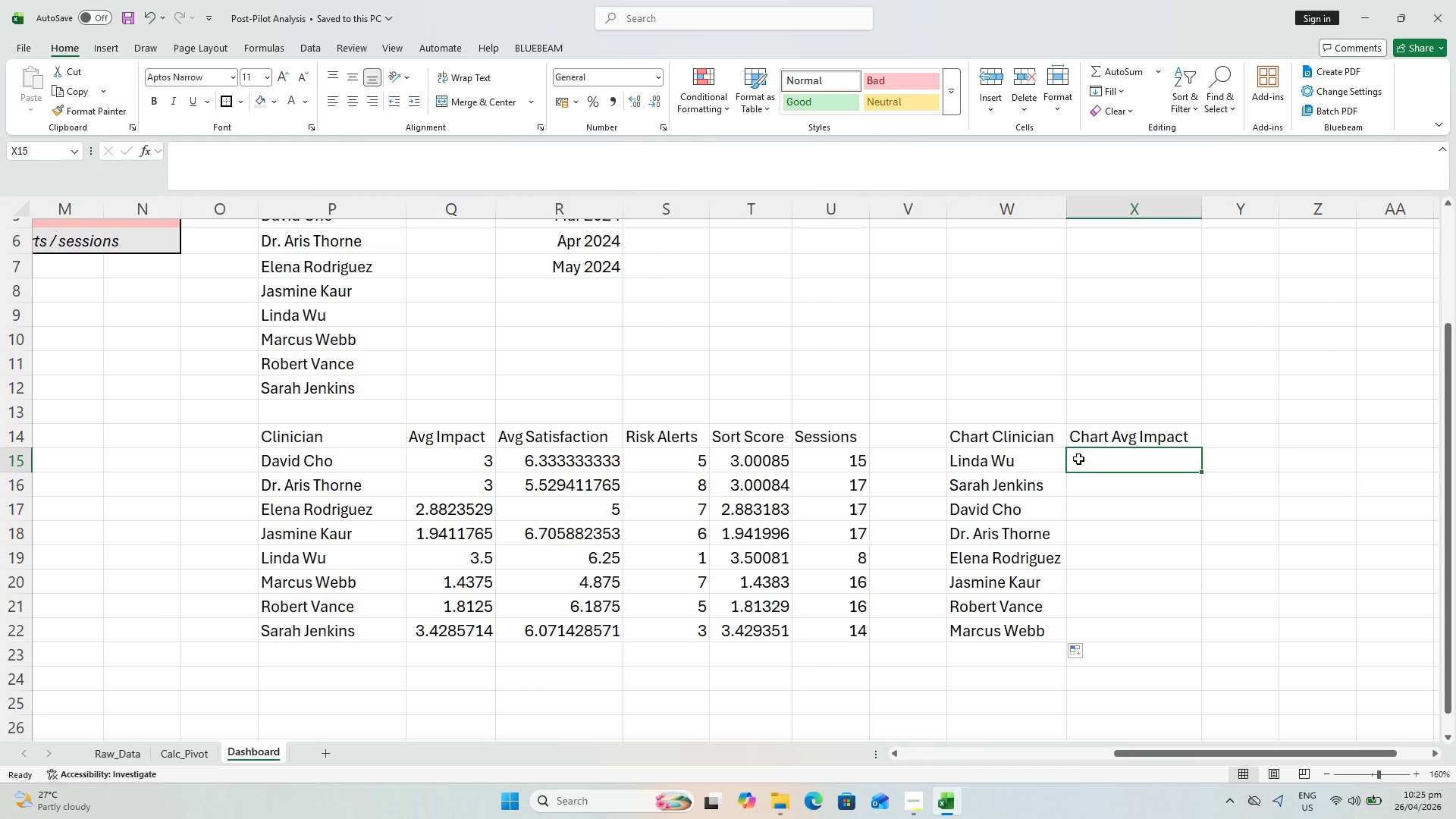 
key(Equal)
 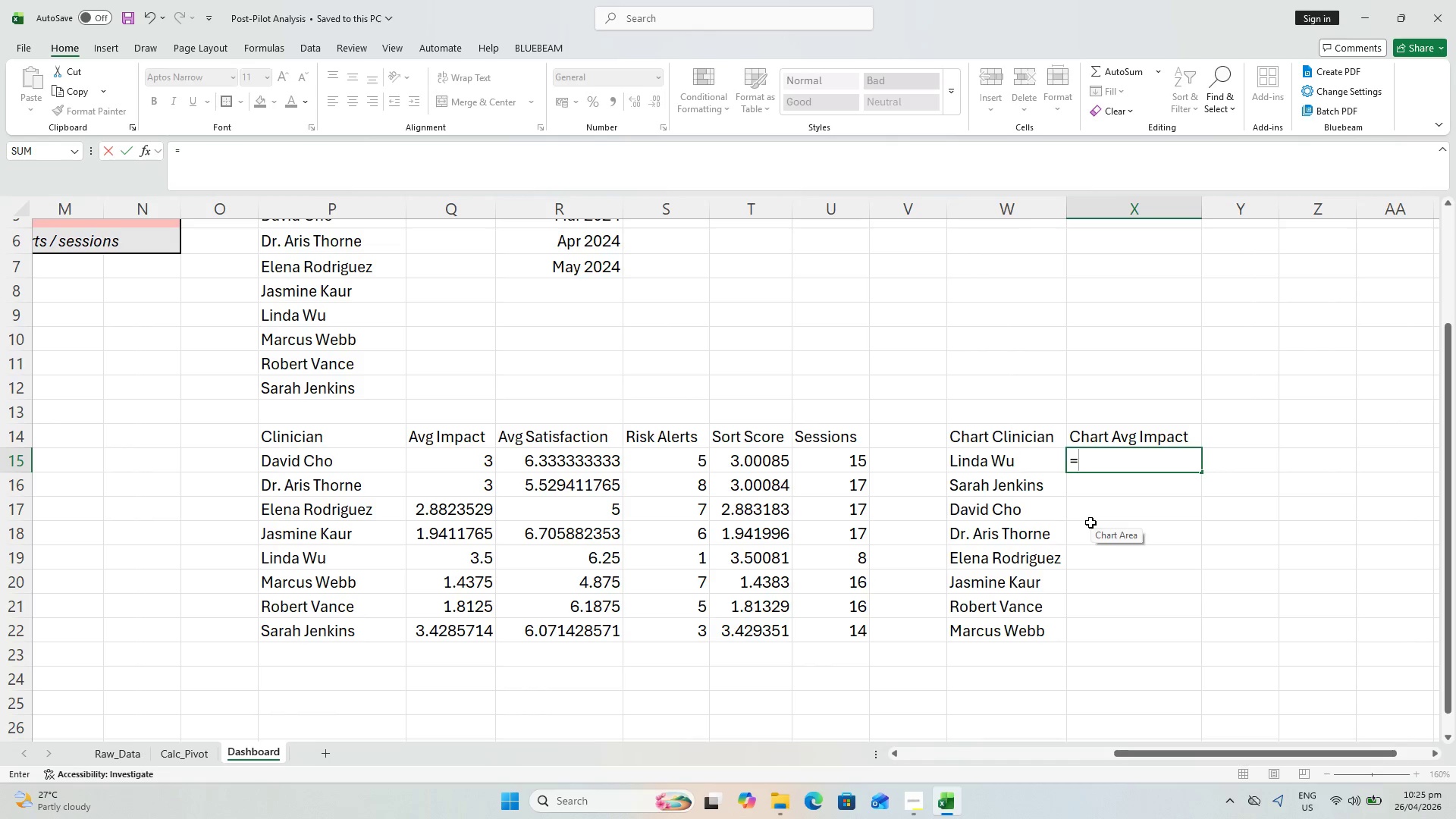 
type(IF()
 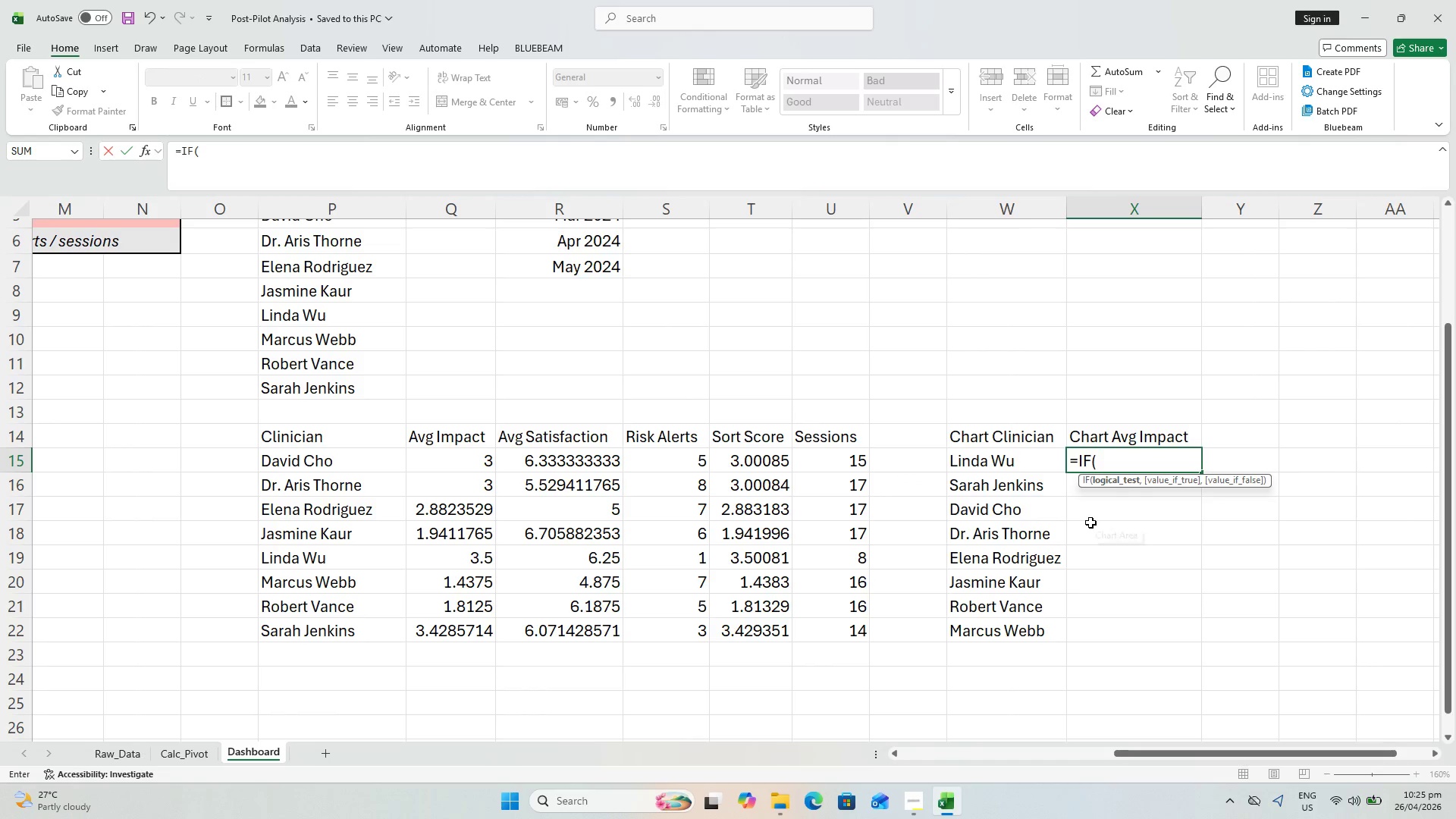 
wait(5.49)
 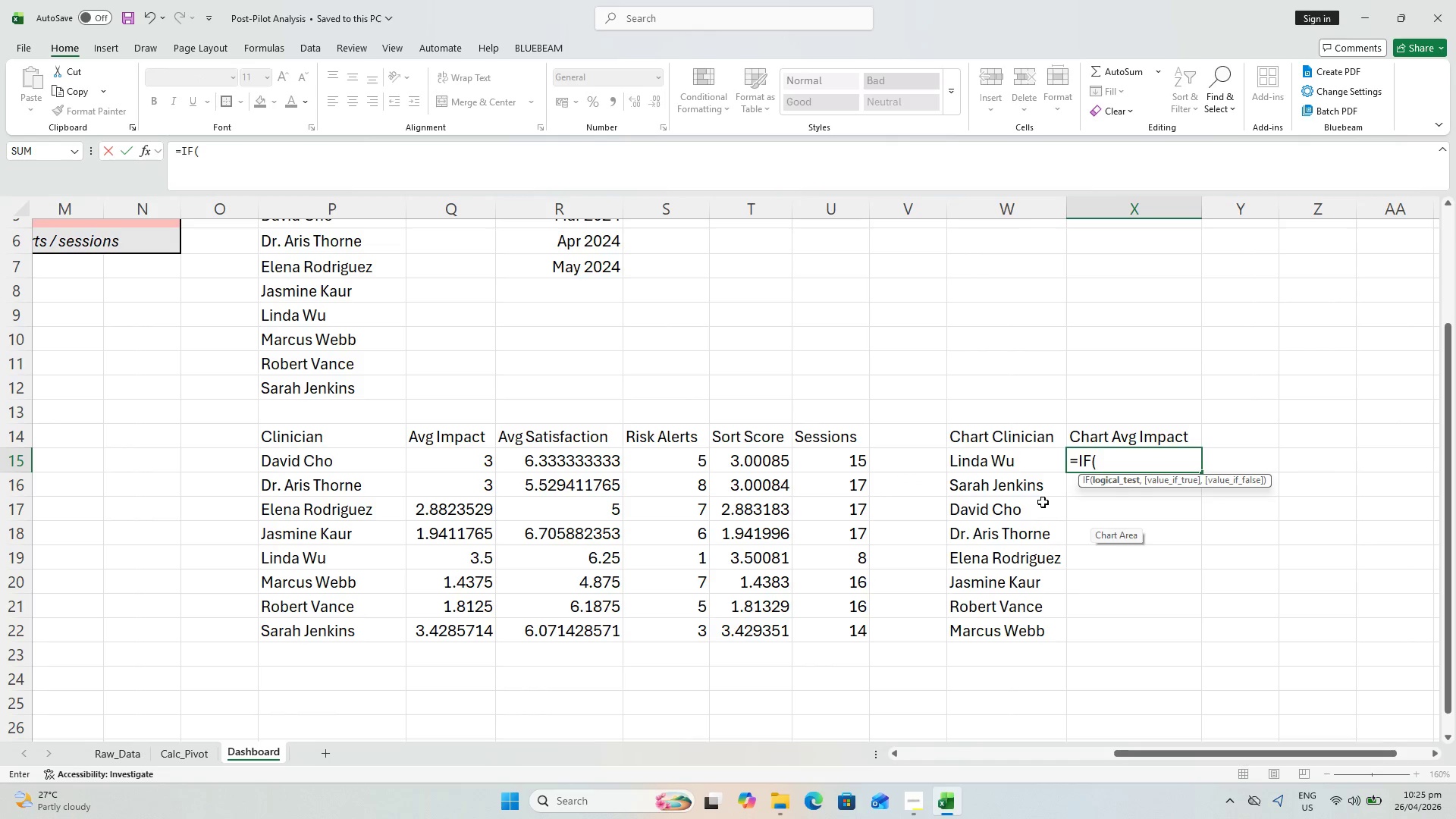 
left_click([198, 142])
 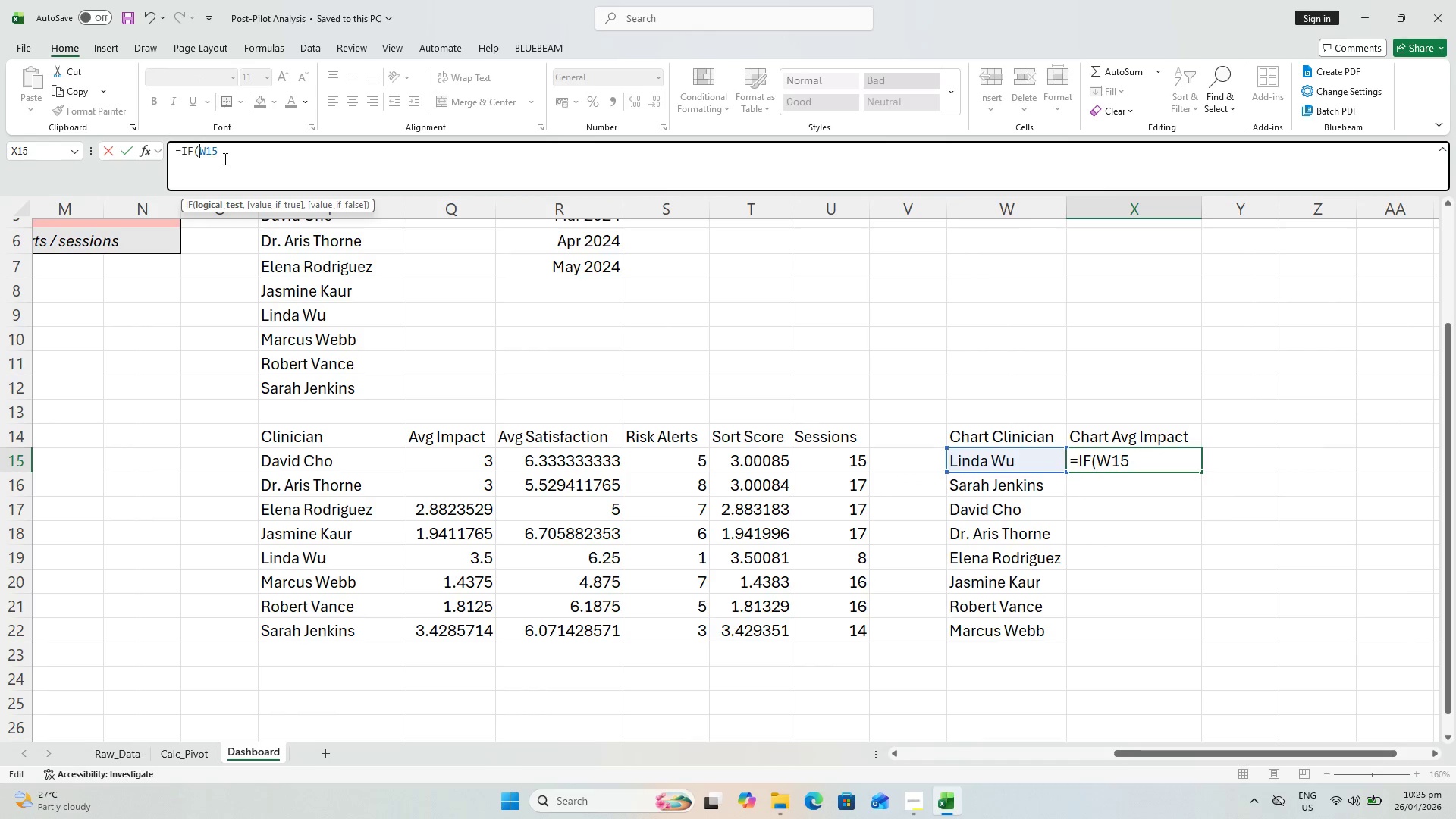 
key(F4)
 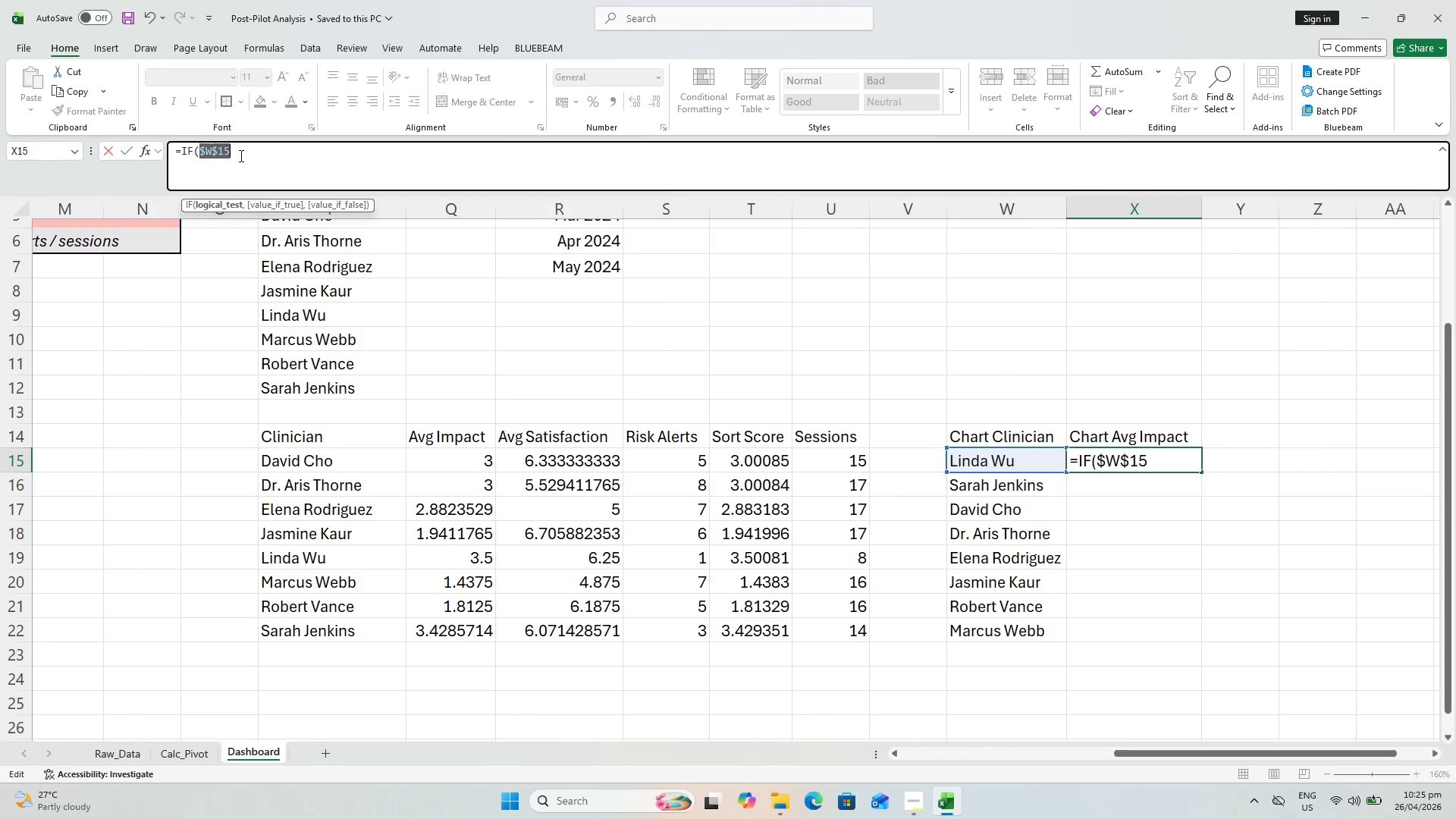 
key(F4)
 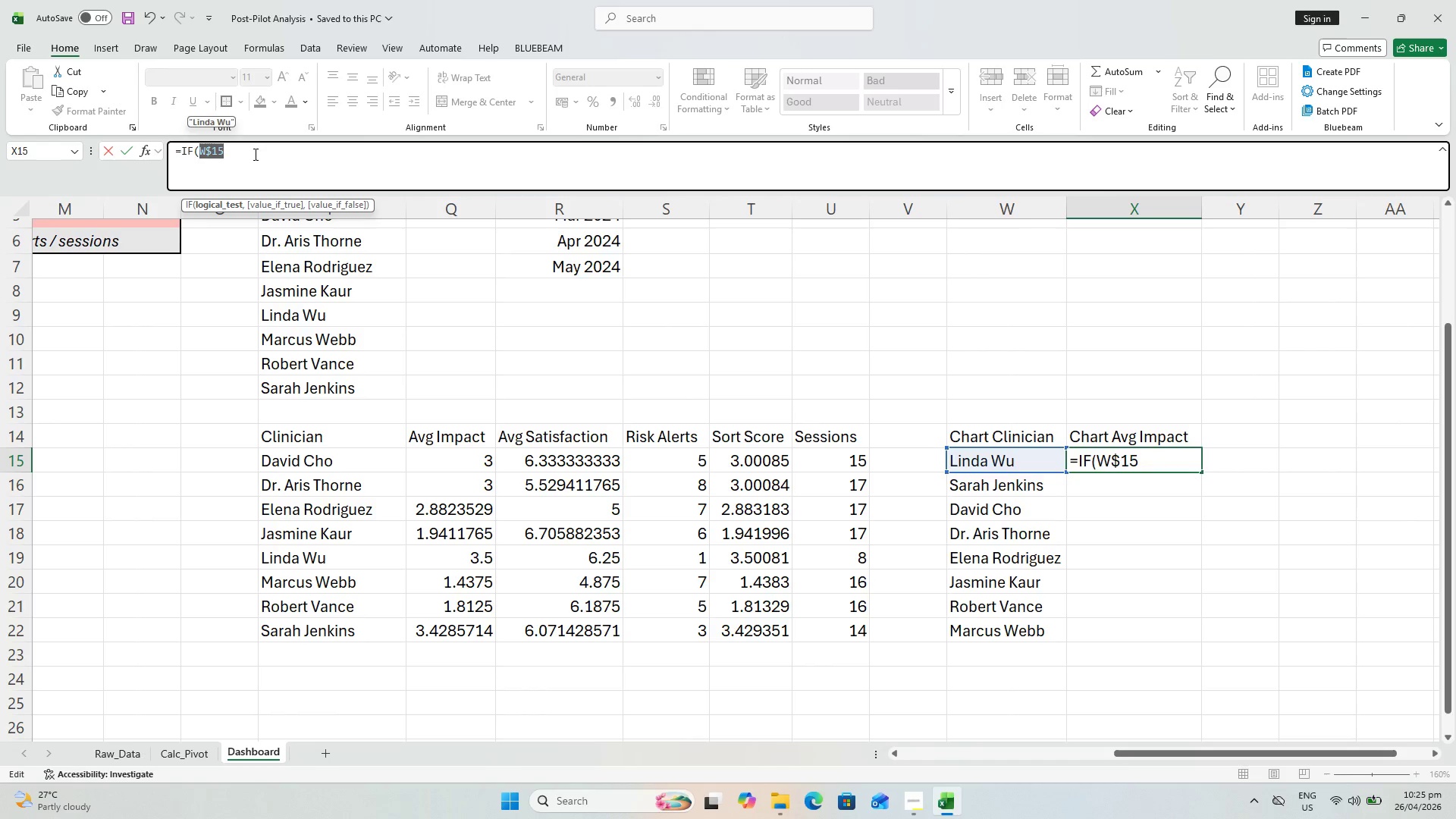 
key(F4)
 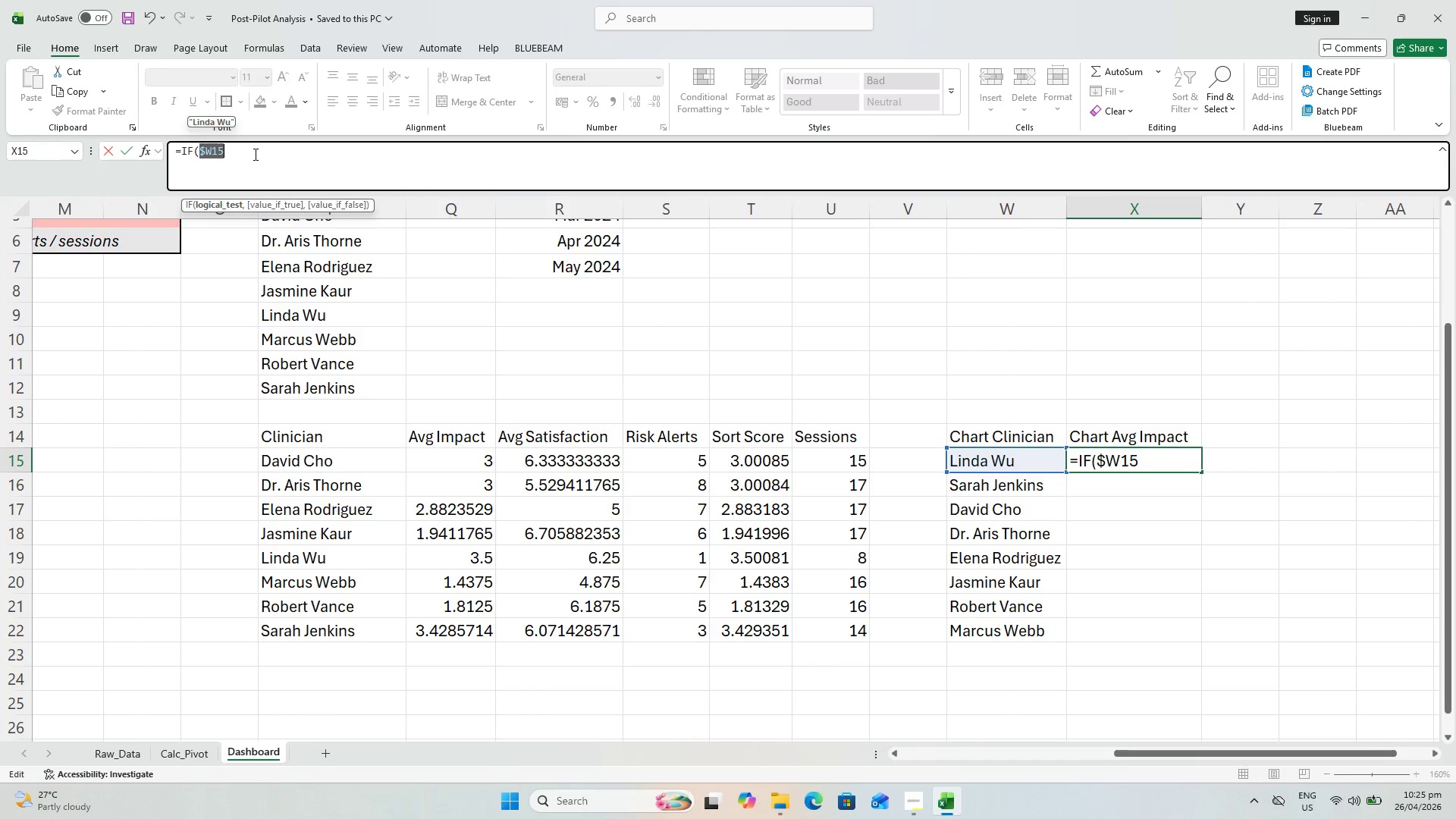 
left_click([254, 154])
 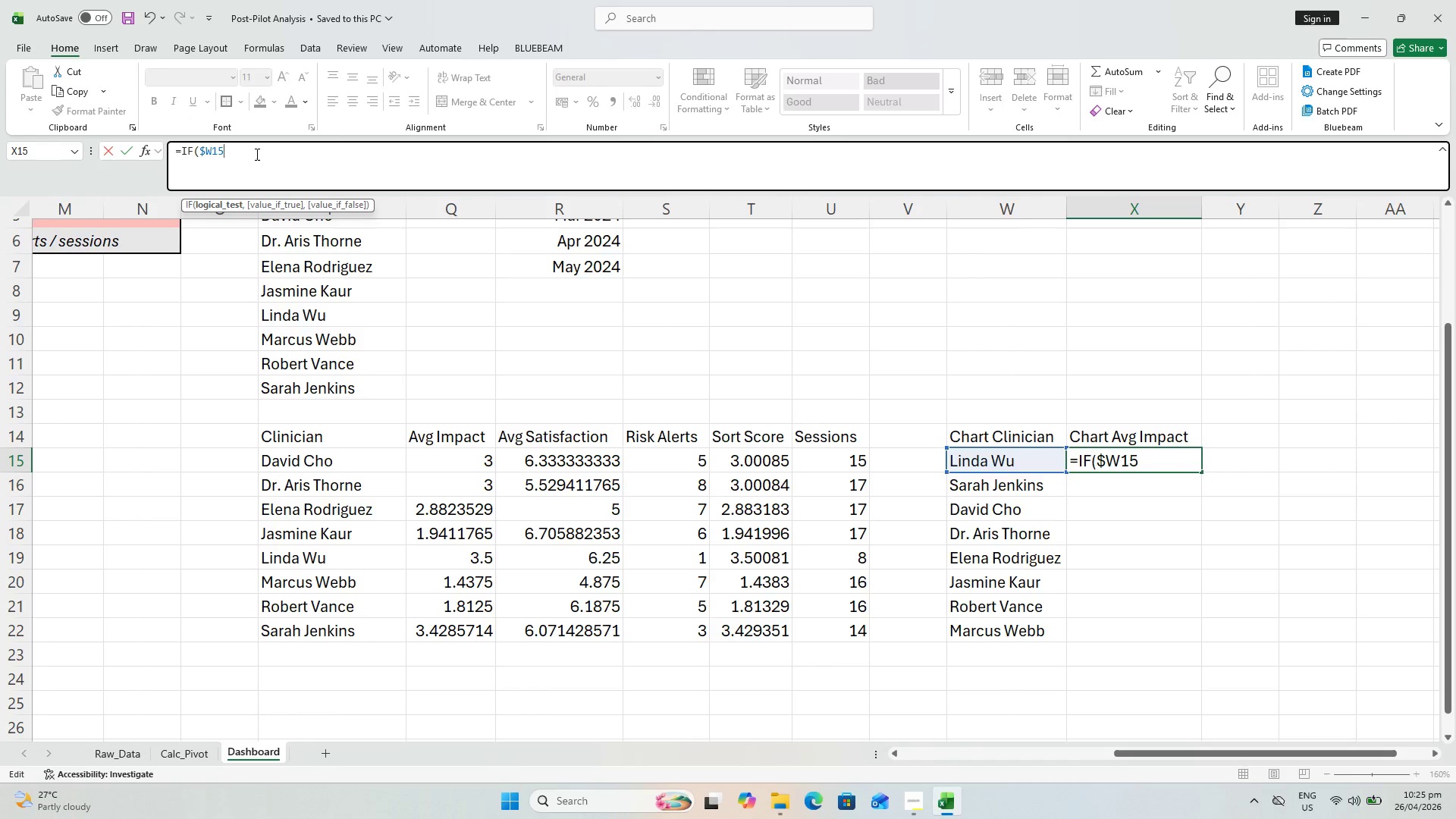 
type(="","",INDEXC)
key(Backspace)
type(()
 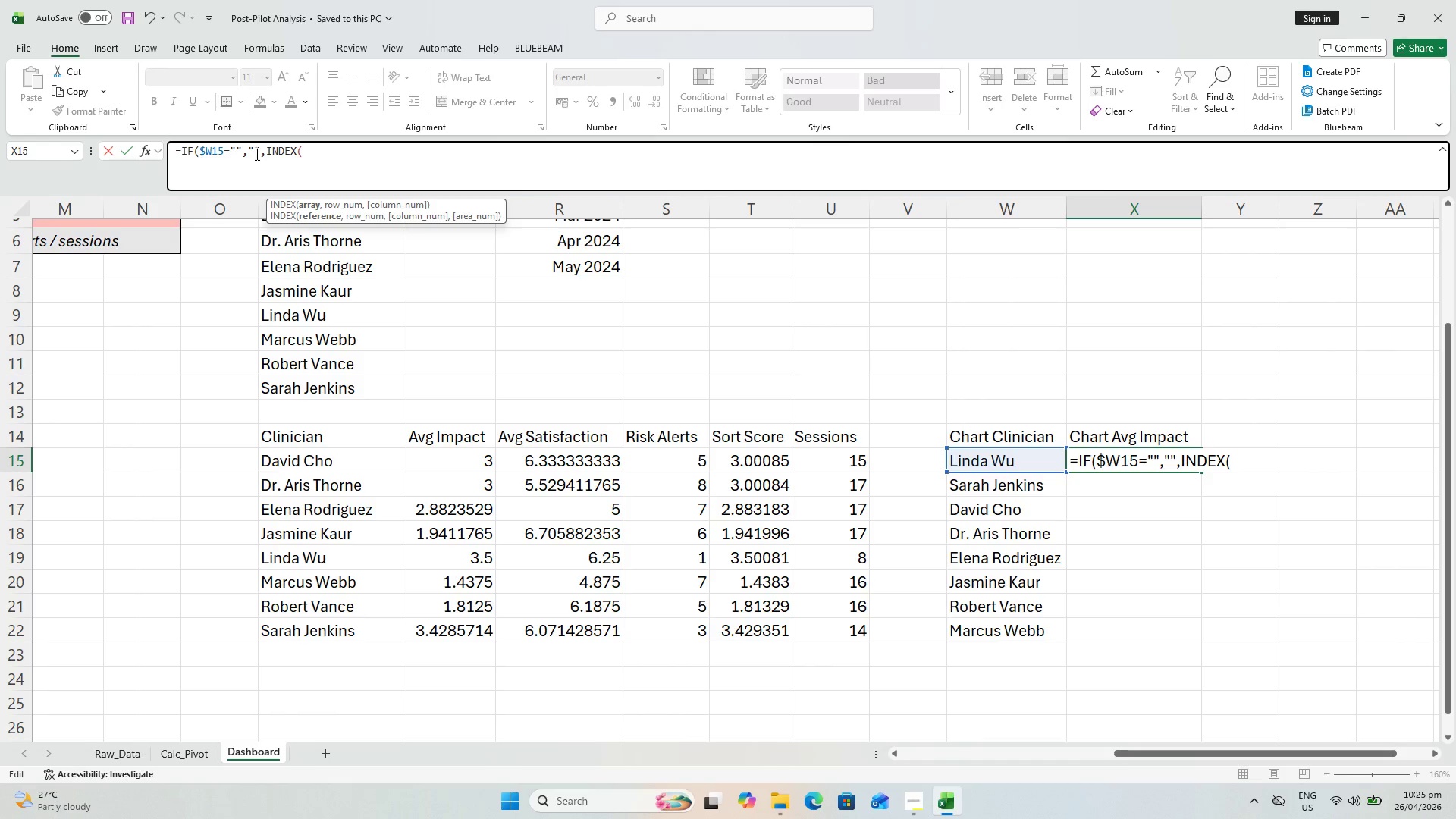 
scroll: coordinate [271, 264], scroll_direction: none, amount: 0.0
 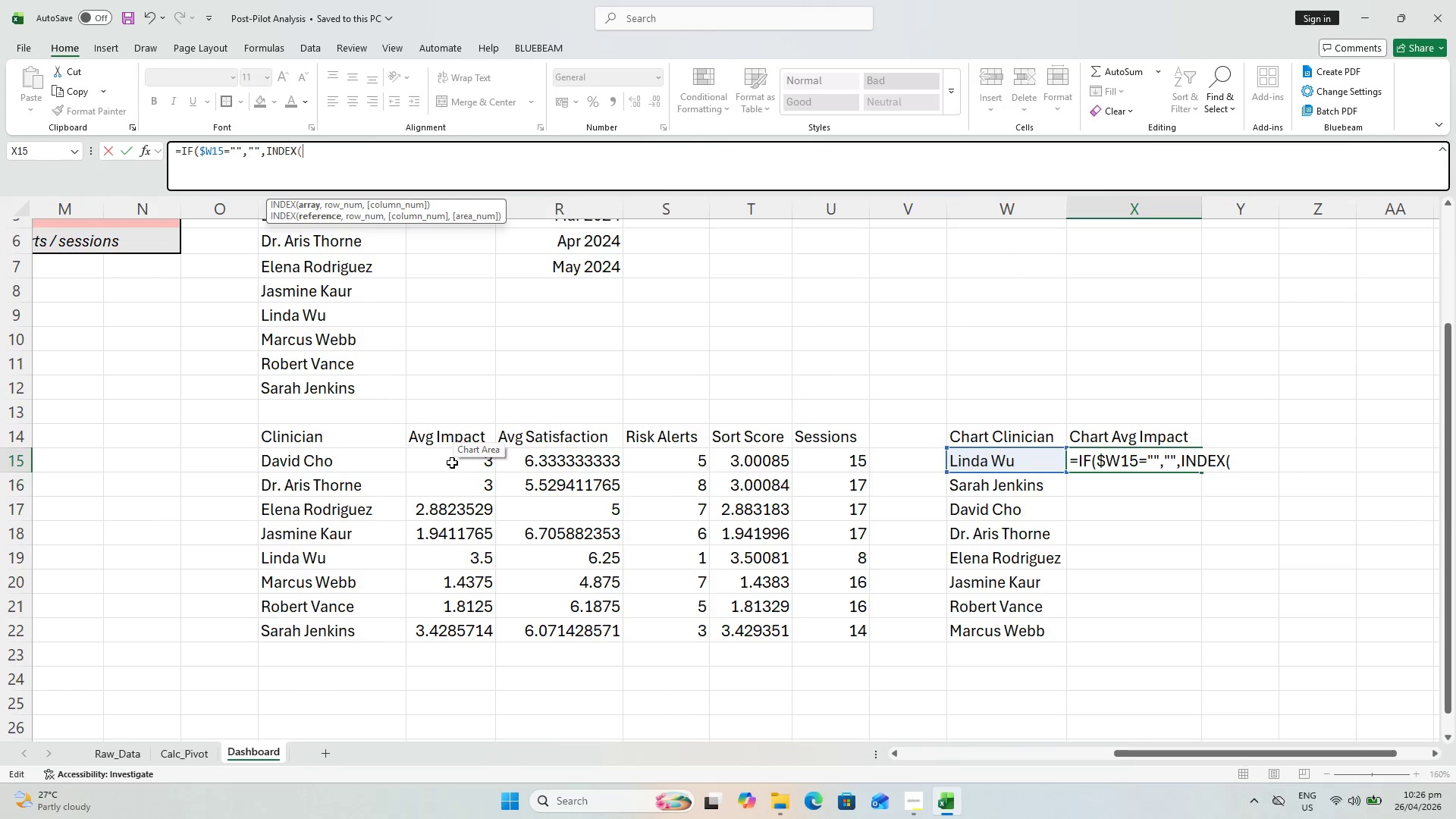 
wait(5.58)
 